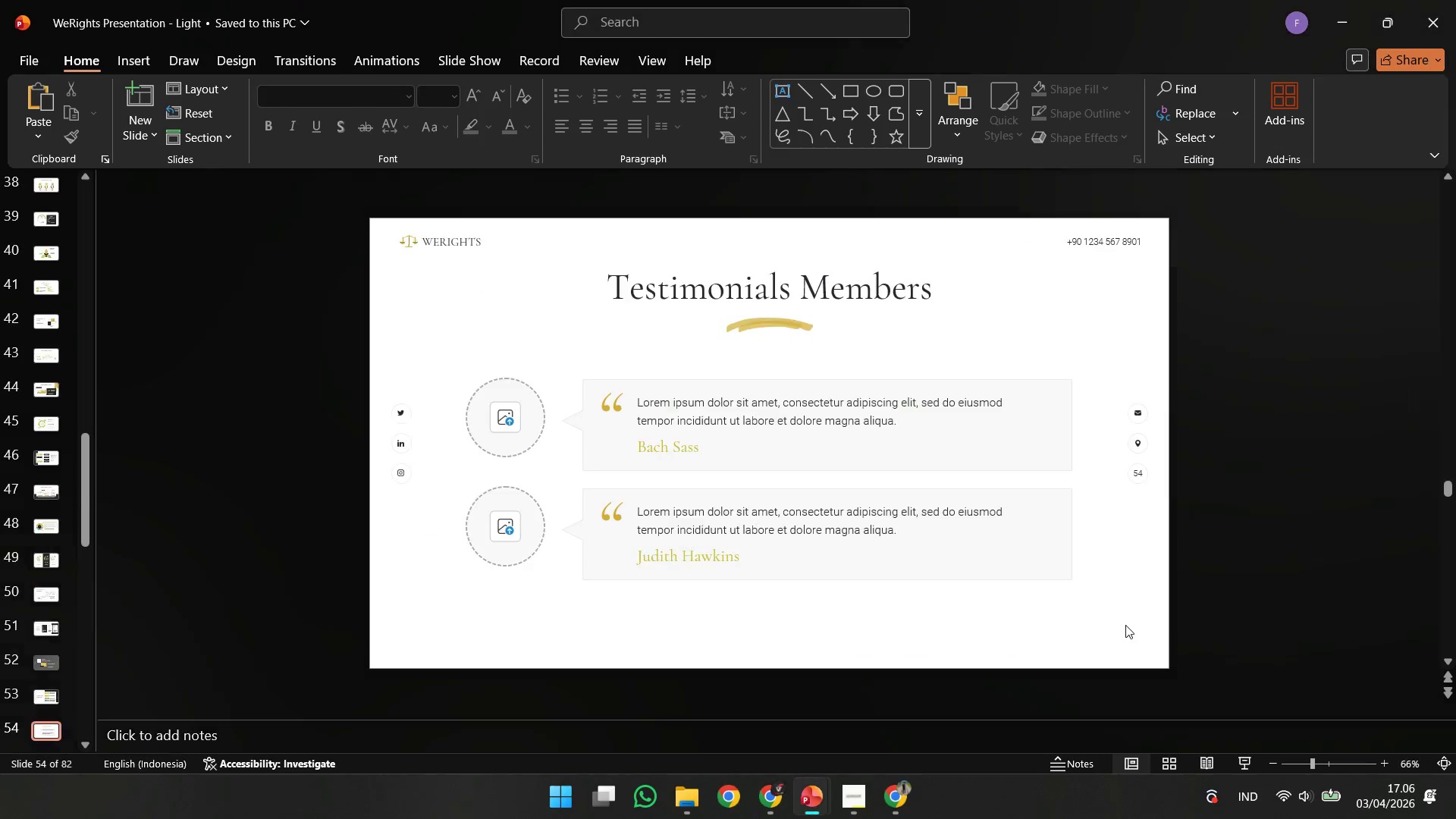 
left_click([1125, 625])
 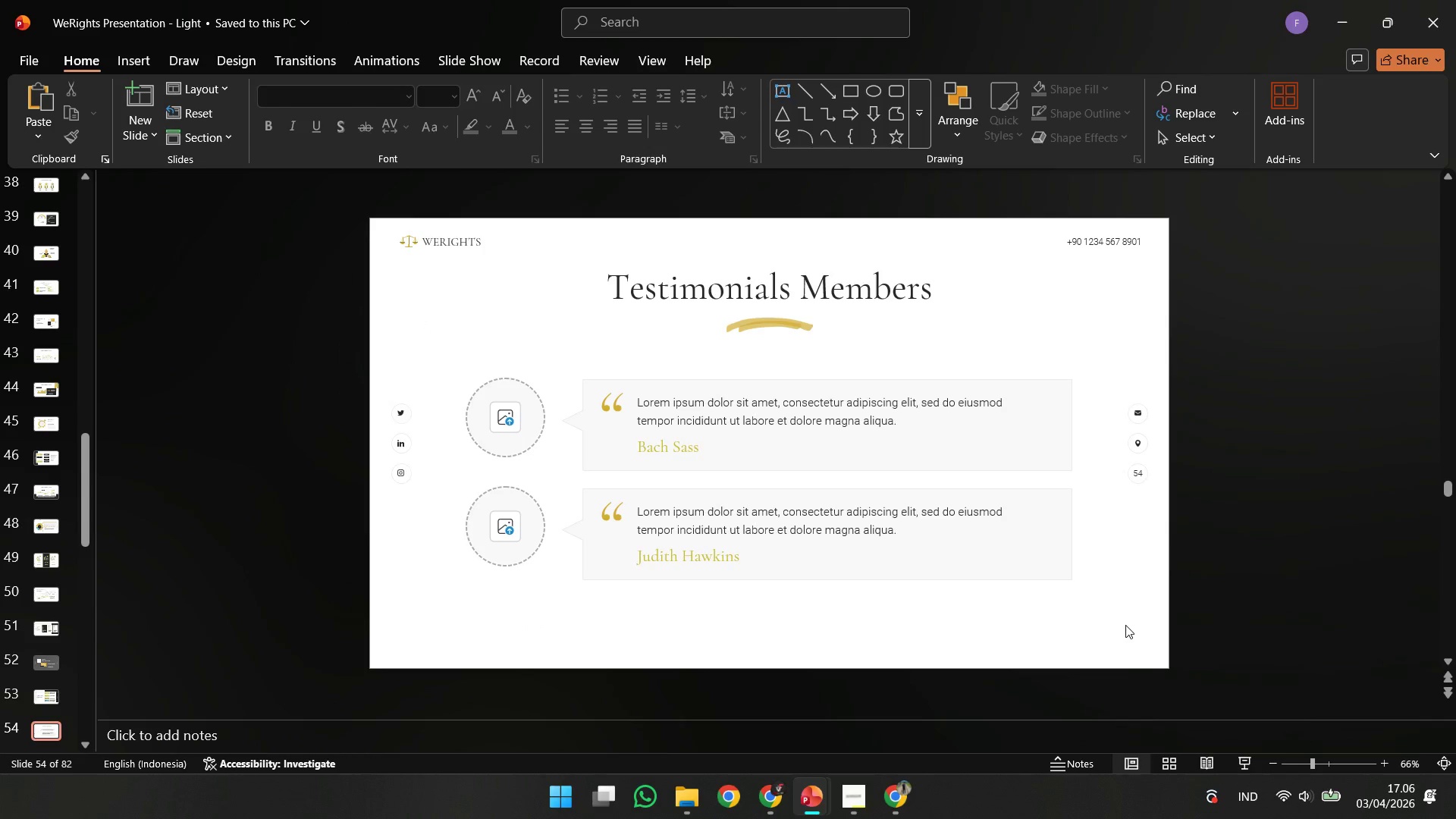 
key(ArrowUp)
 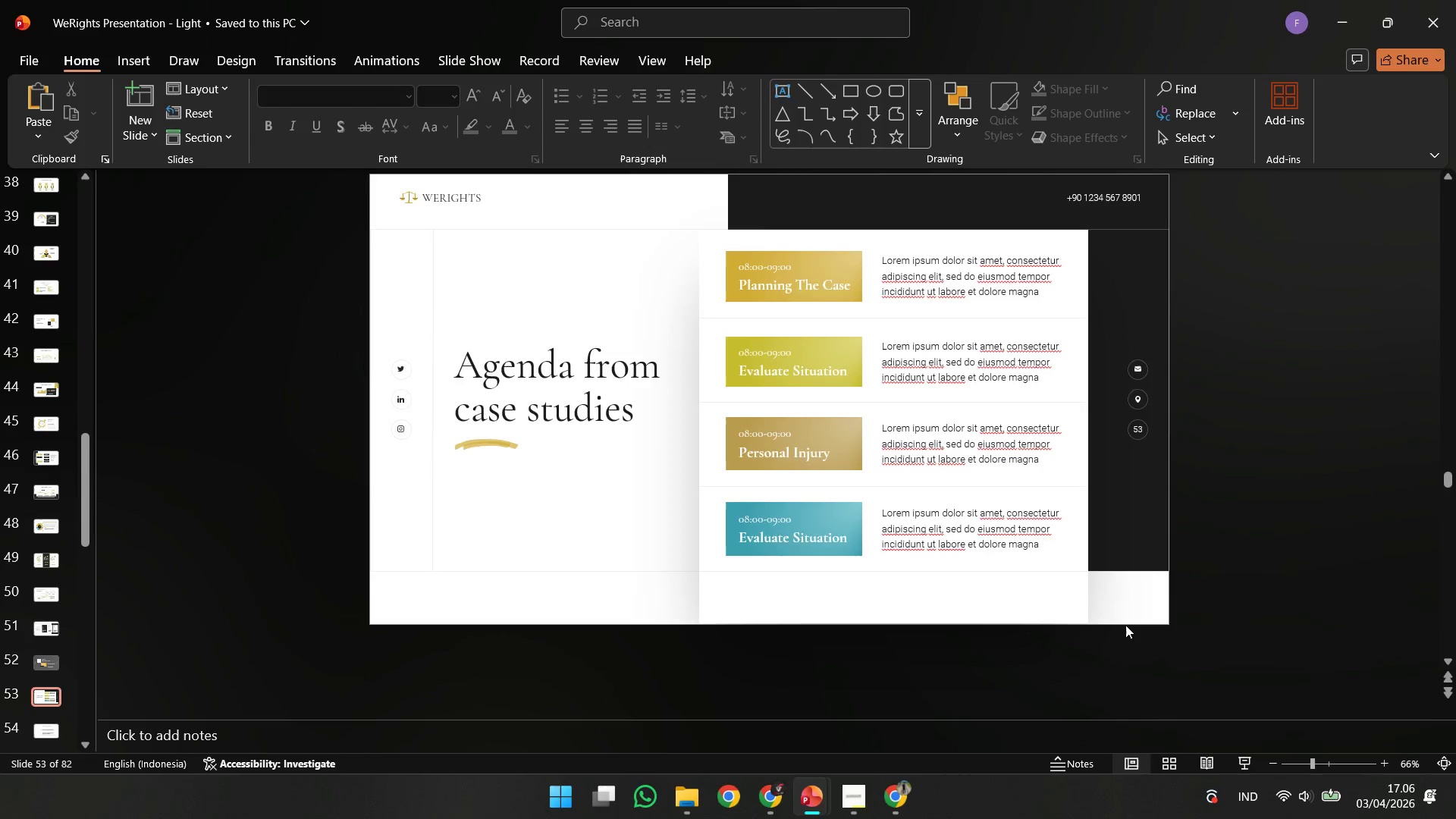 
key(ArrowUp)
 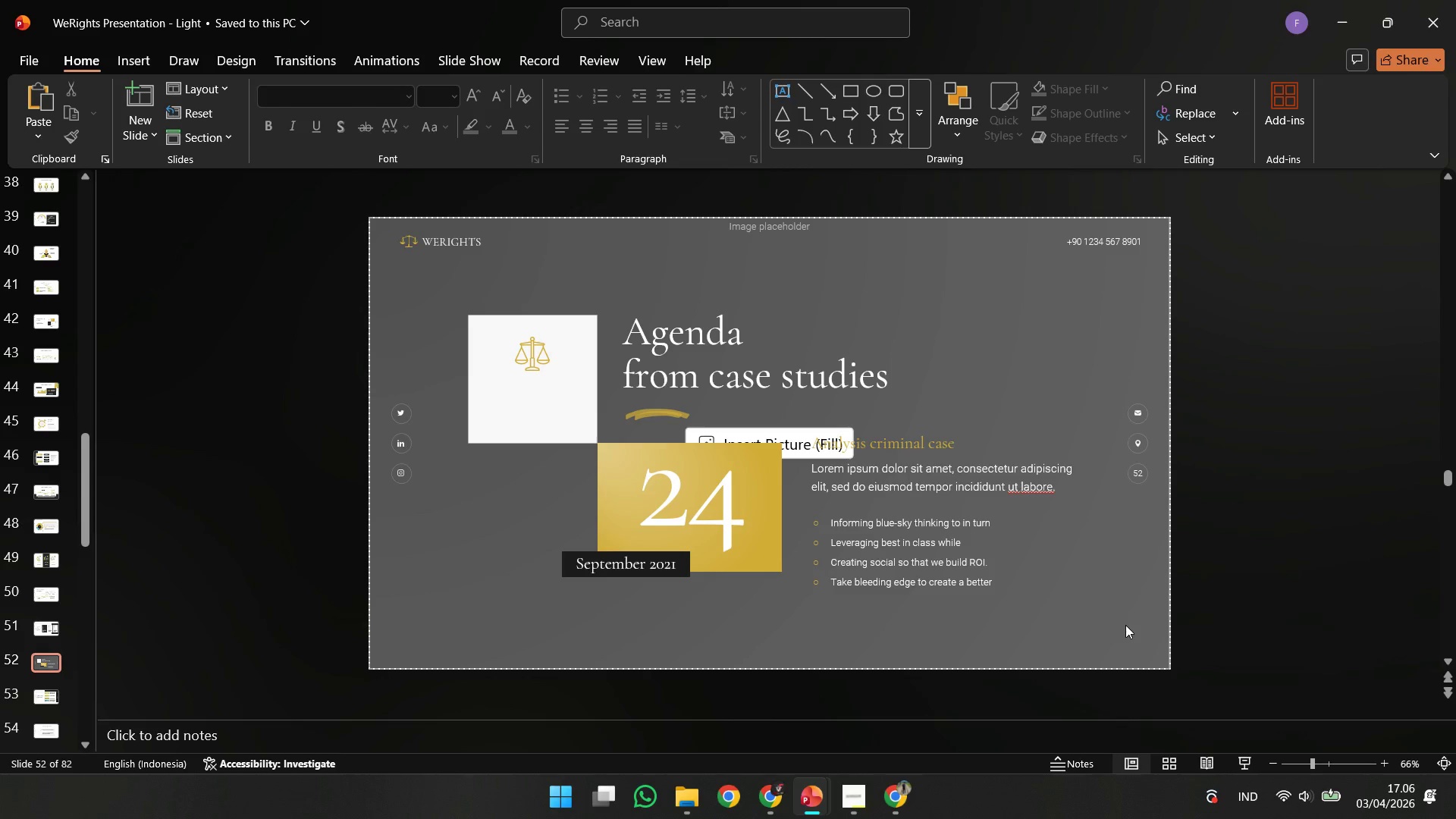 
key(ArrowUp)
 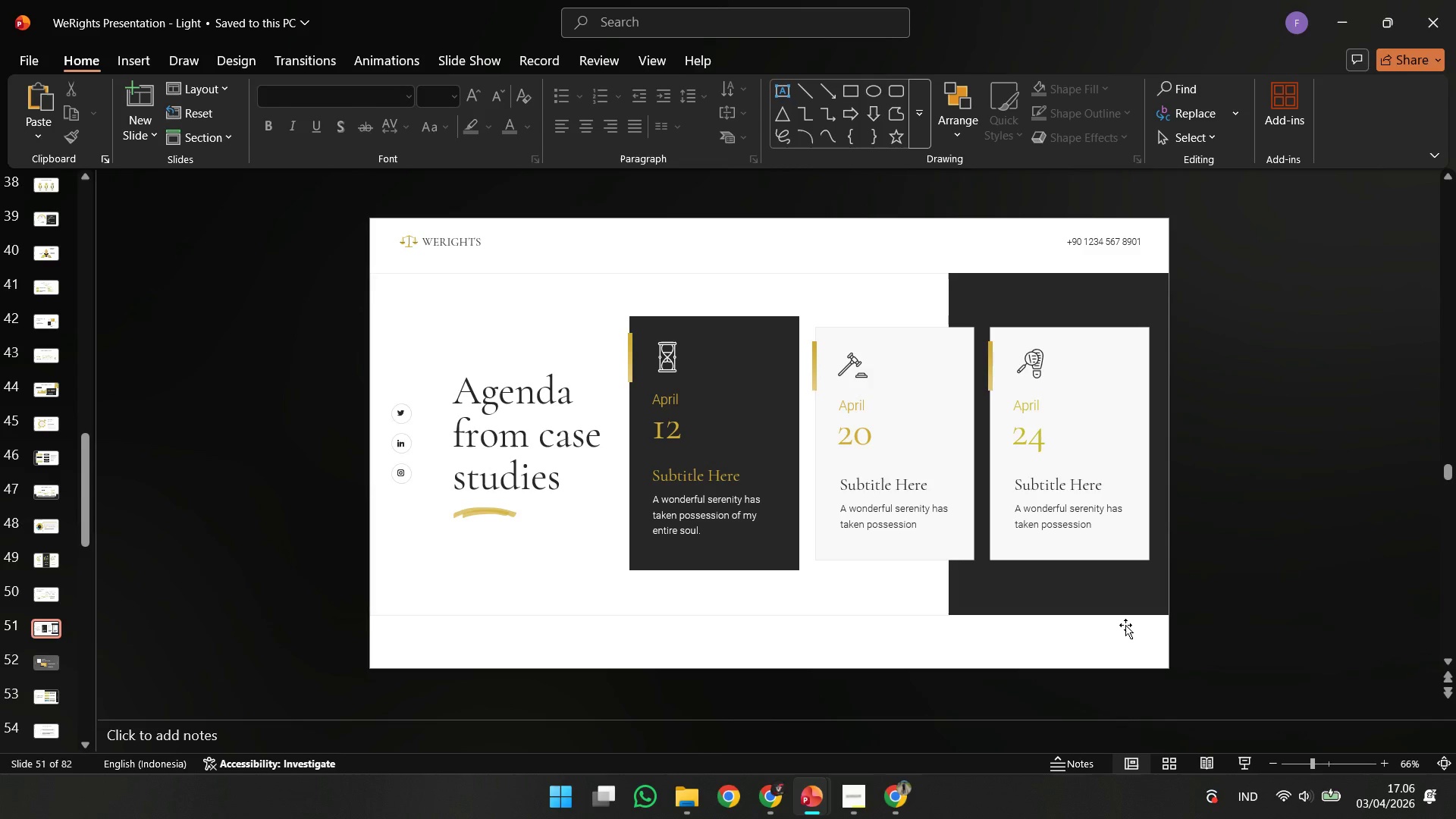 
key(ArrowUp)
 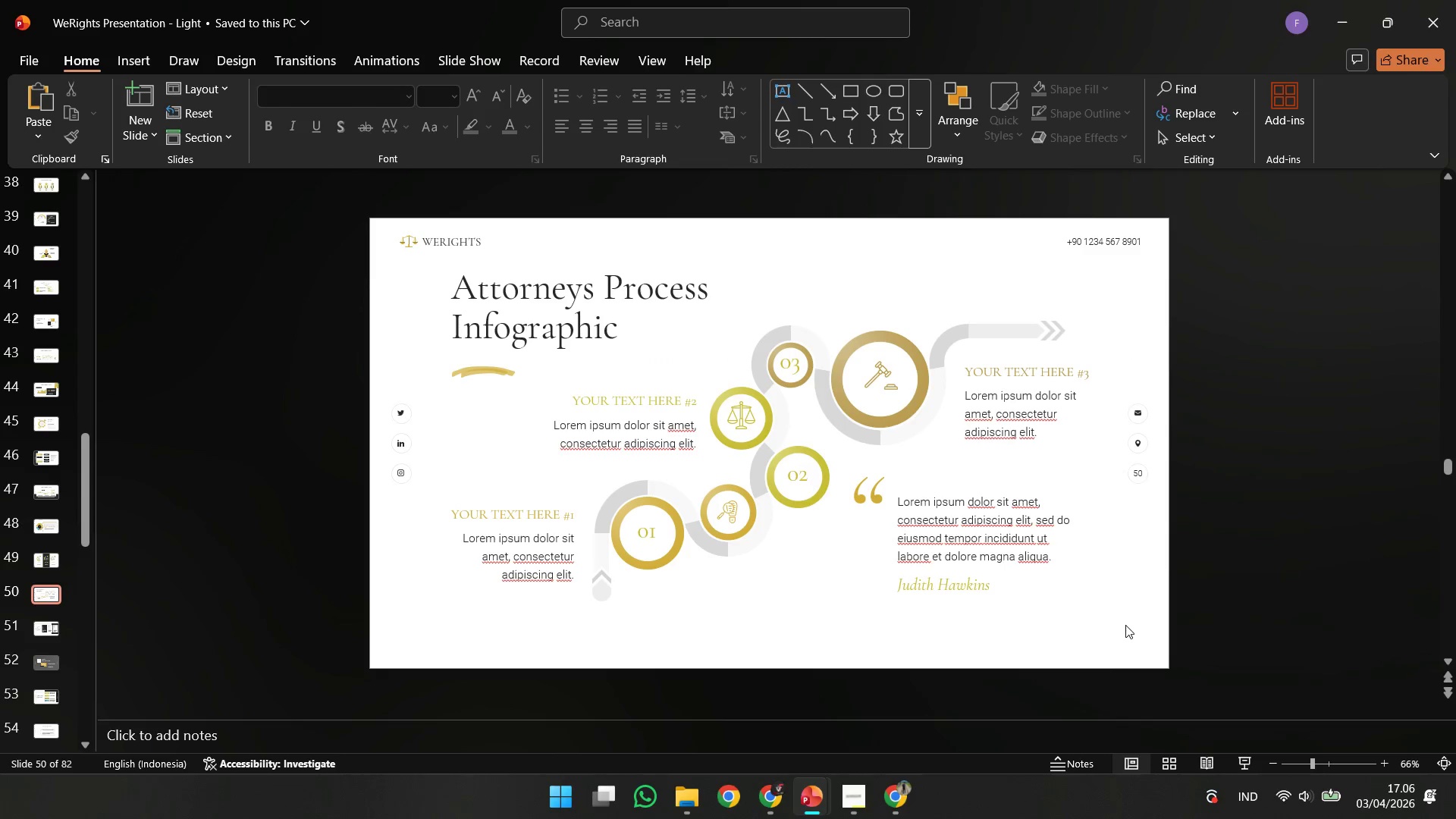 
key(ArrowDown)
 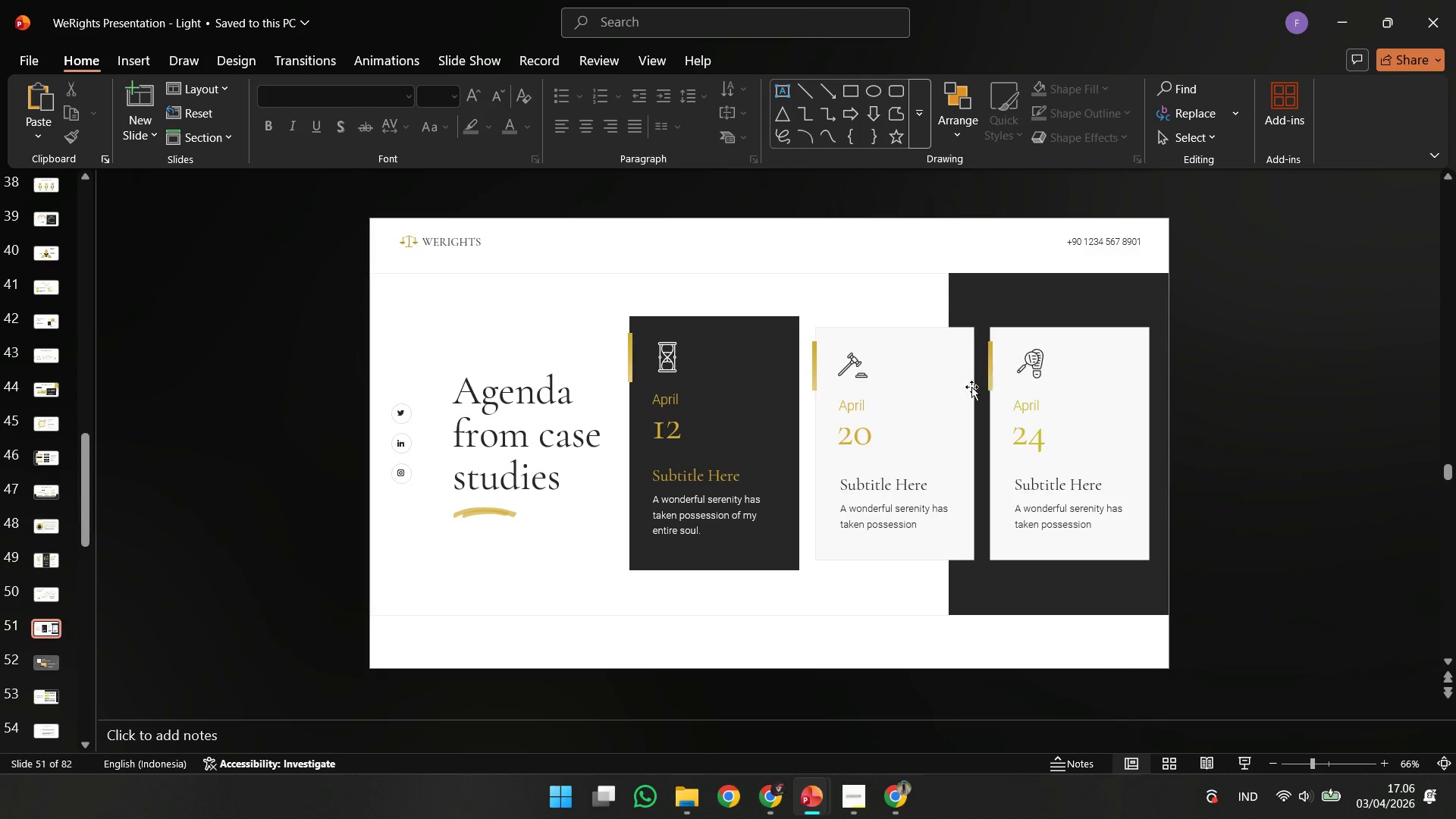 
double_click([769, 331])
 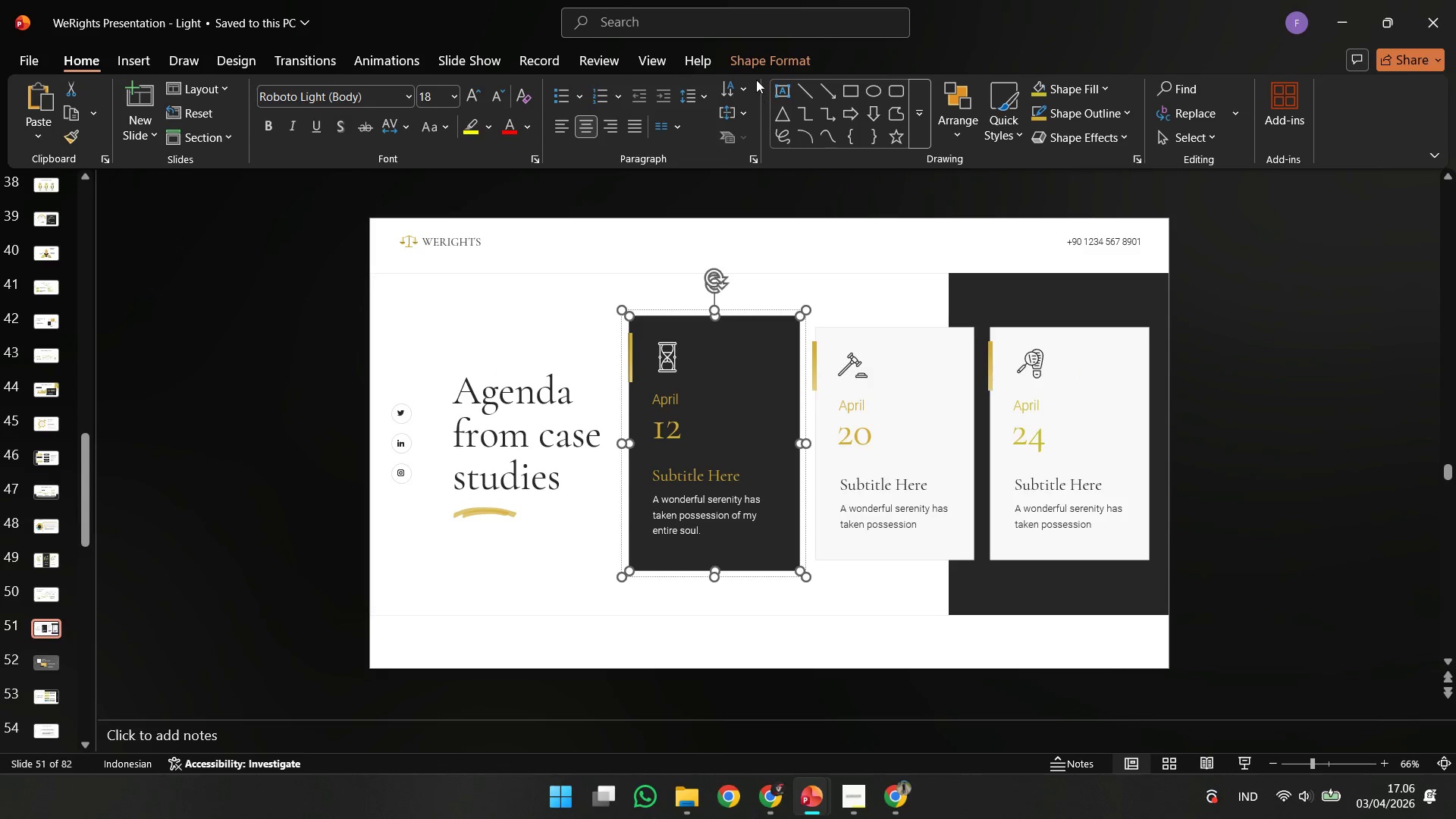 
left_click([758, 67])
 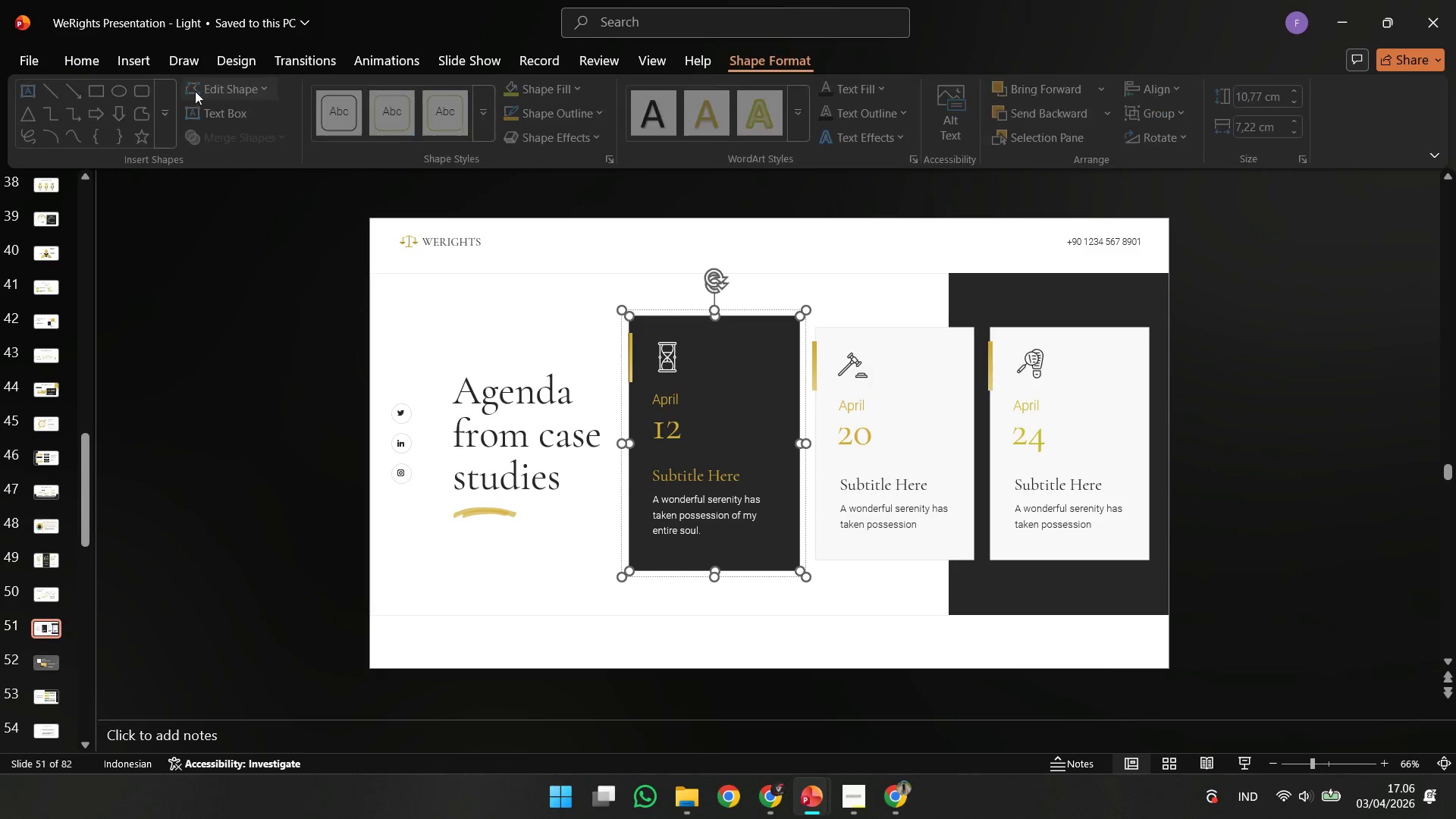 
left_click([195, 91])
 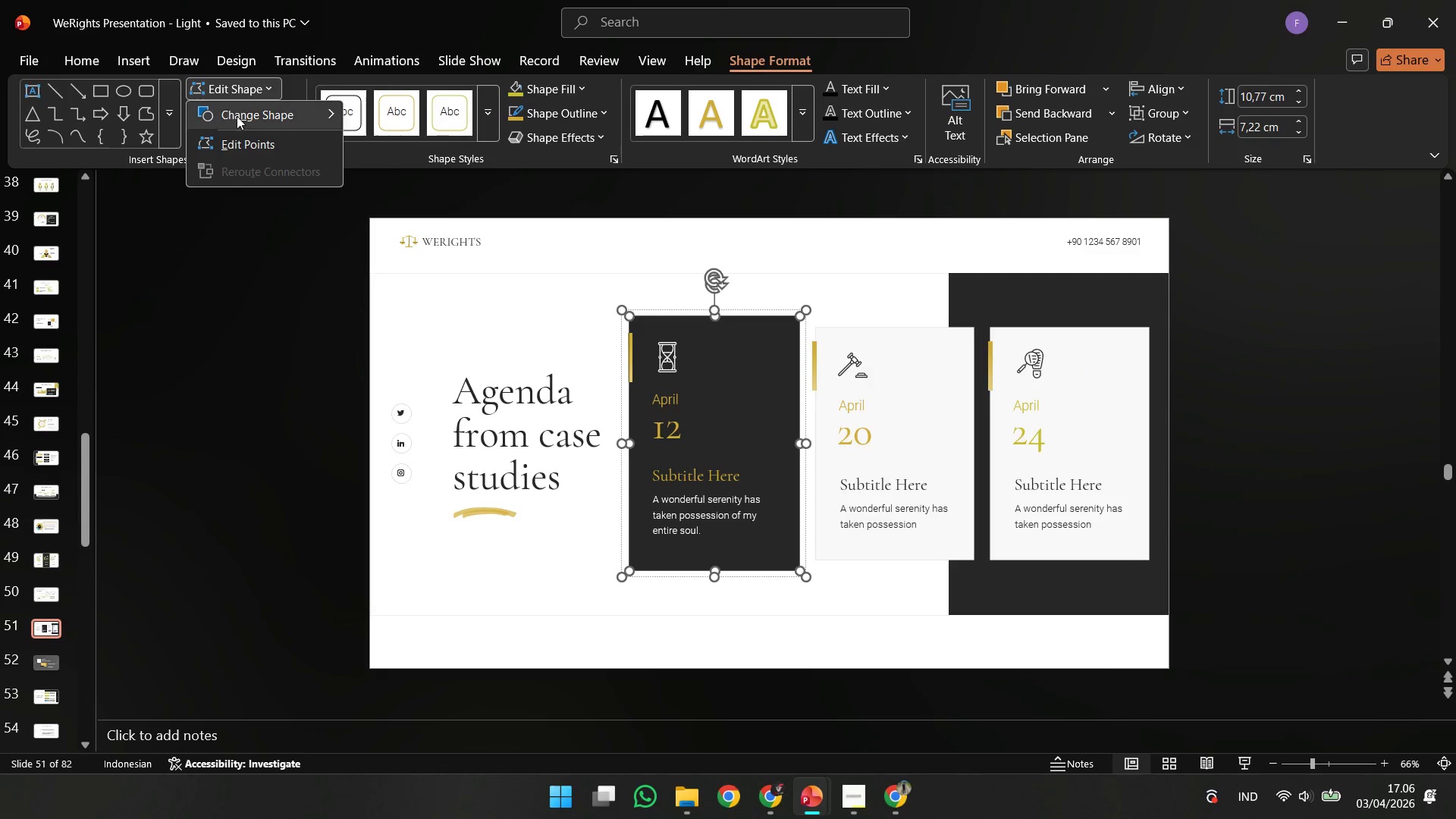 
left_click([237, 116])
 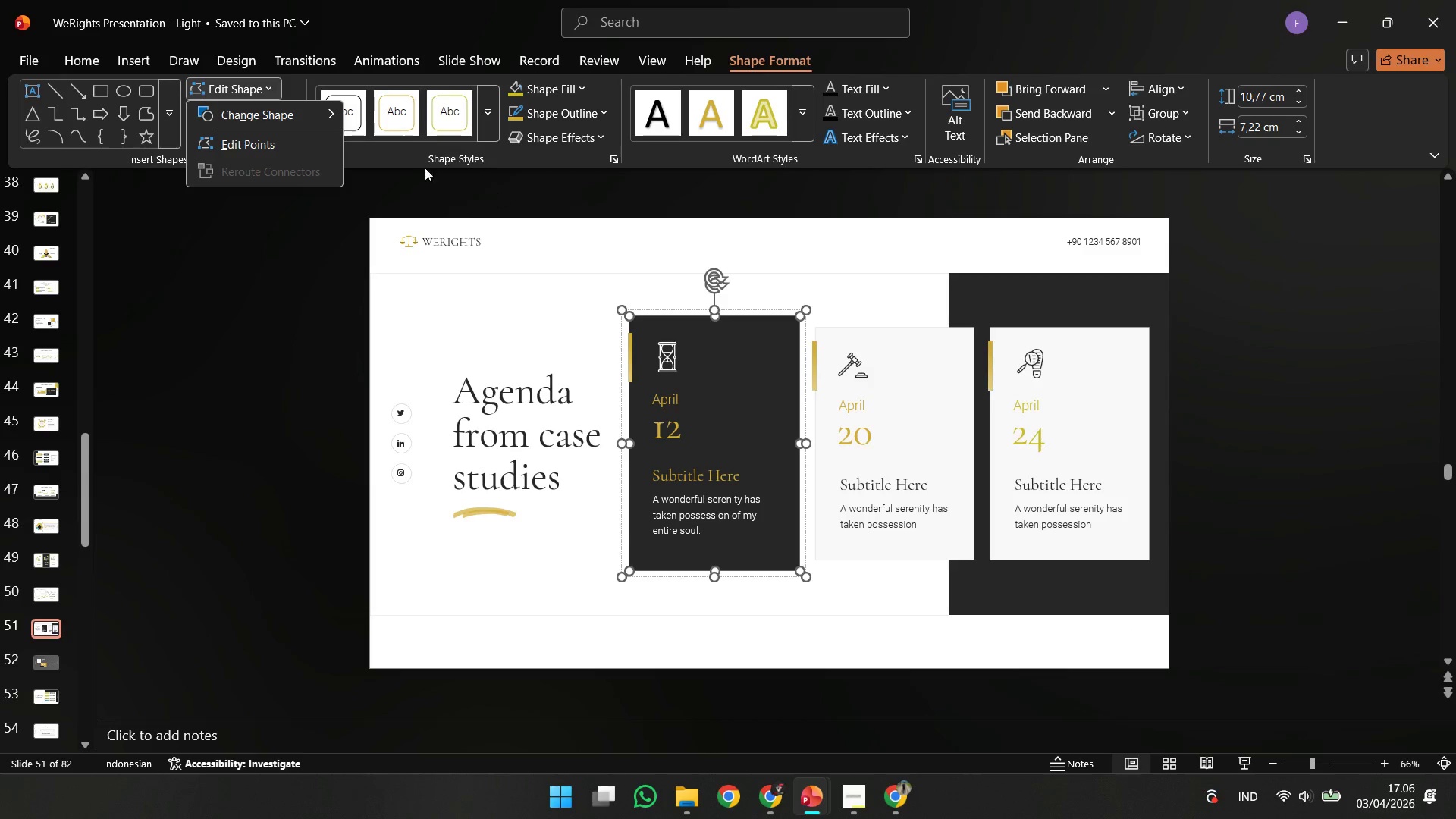 
left_click([315, 115])
 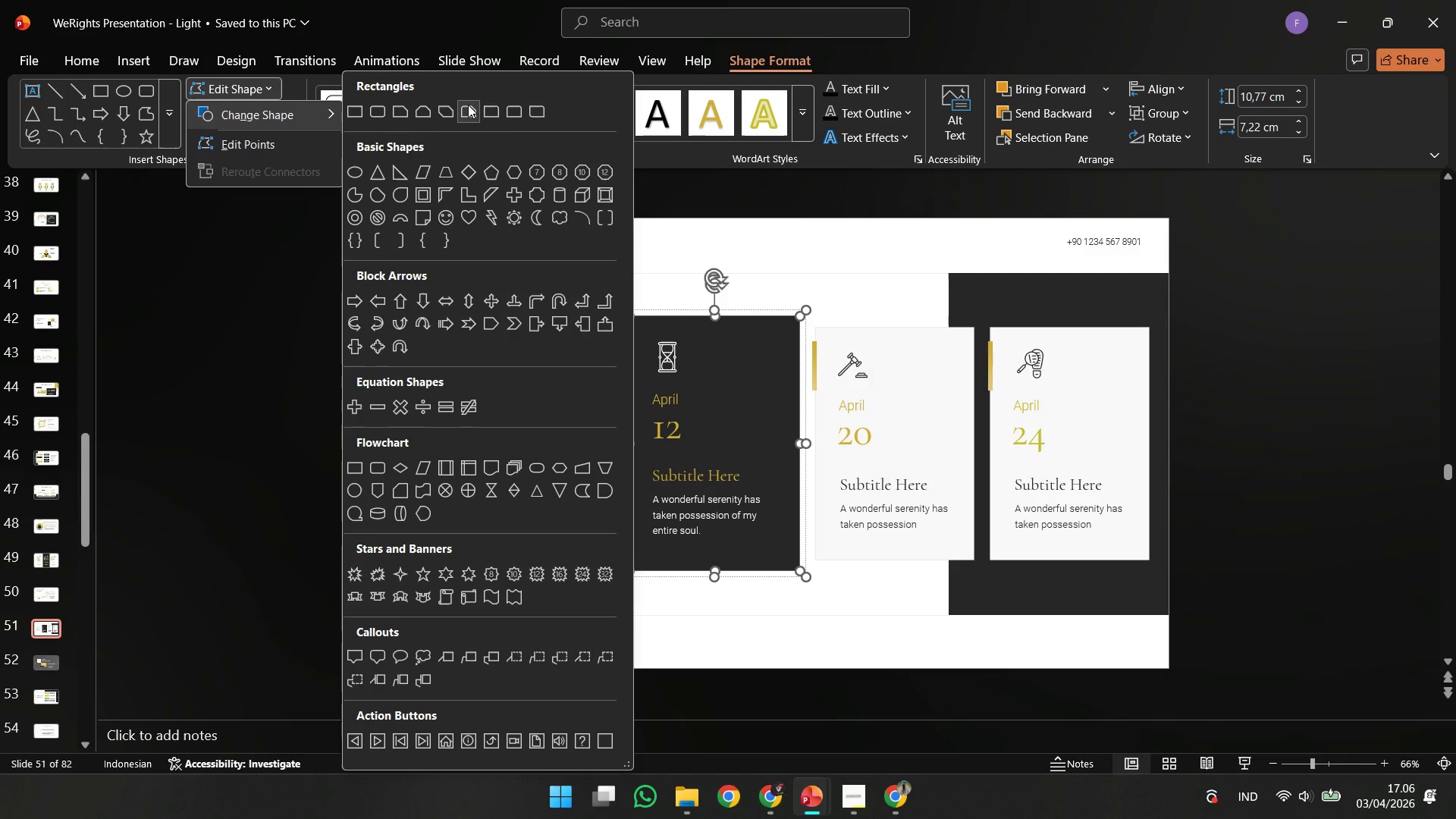 
left_click([403, 118])
 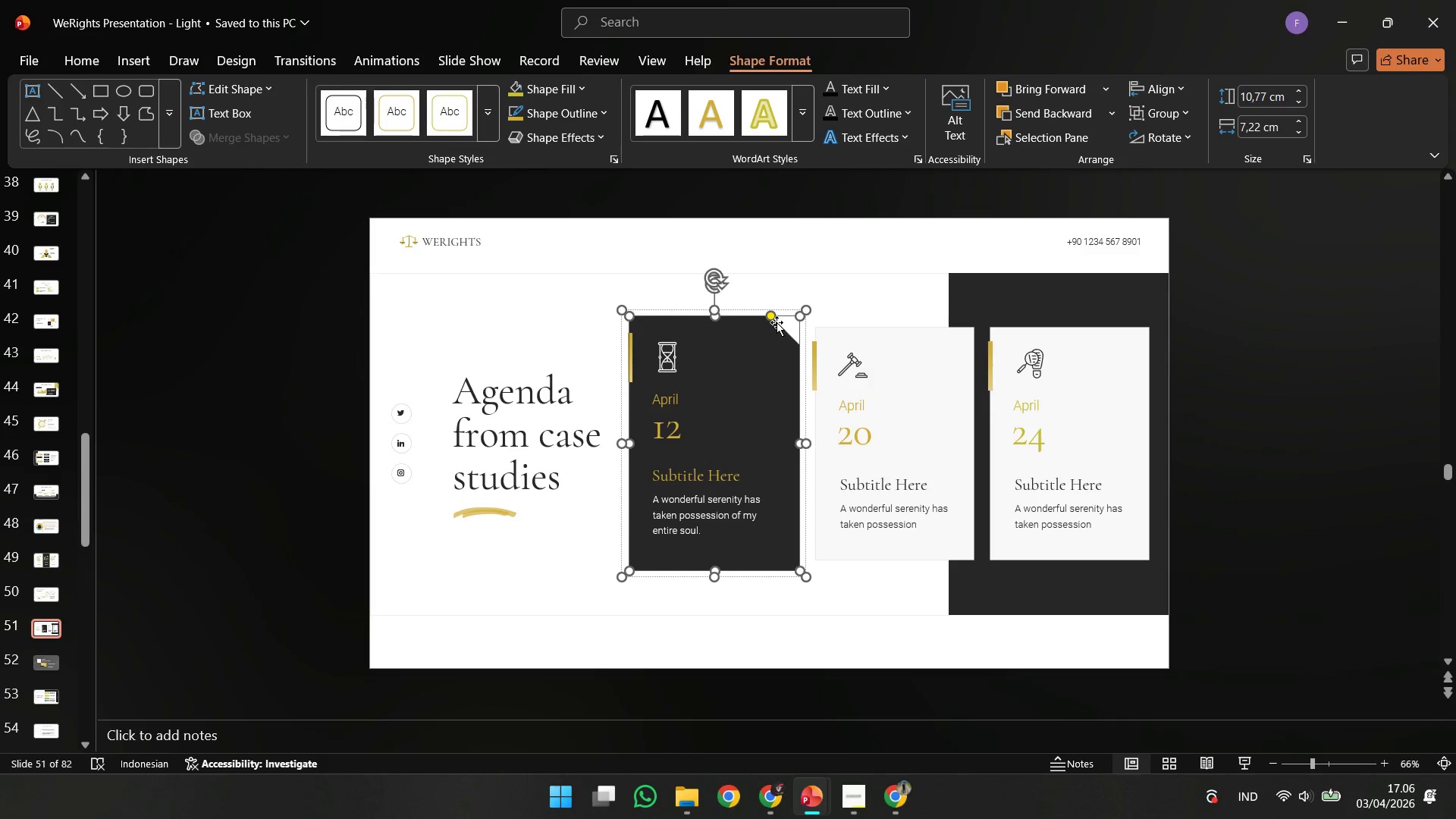 
left_click_drag(start_coordinate=[771, 320], to_coordinate=[755, 317])
 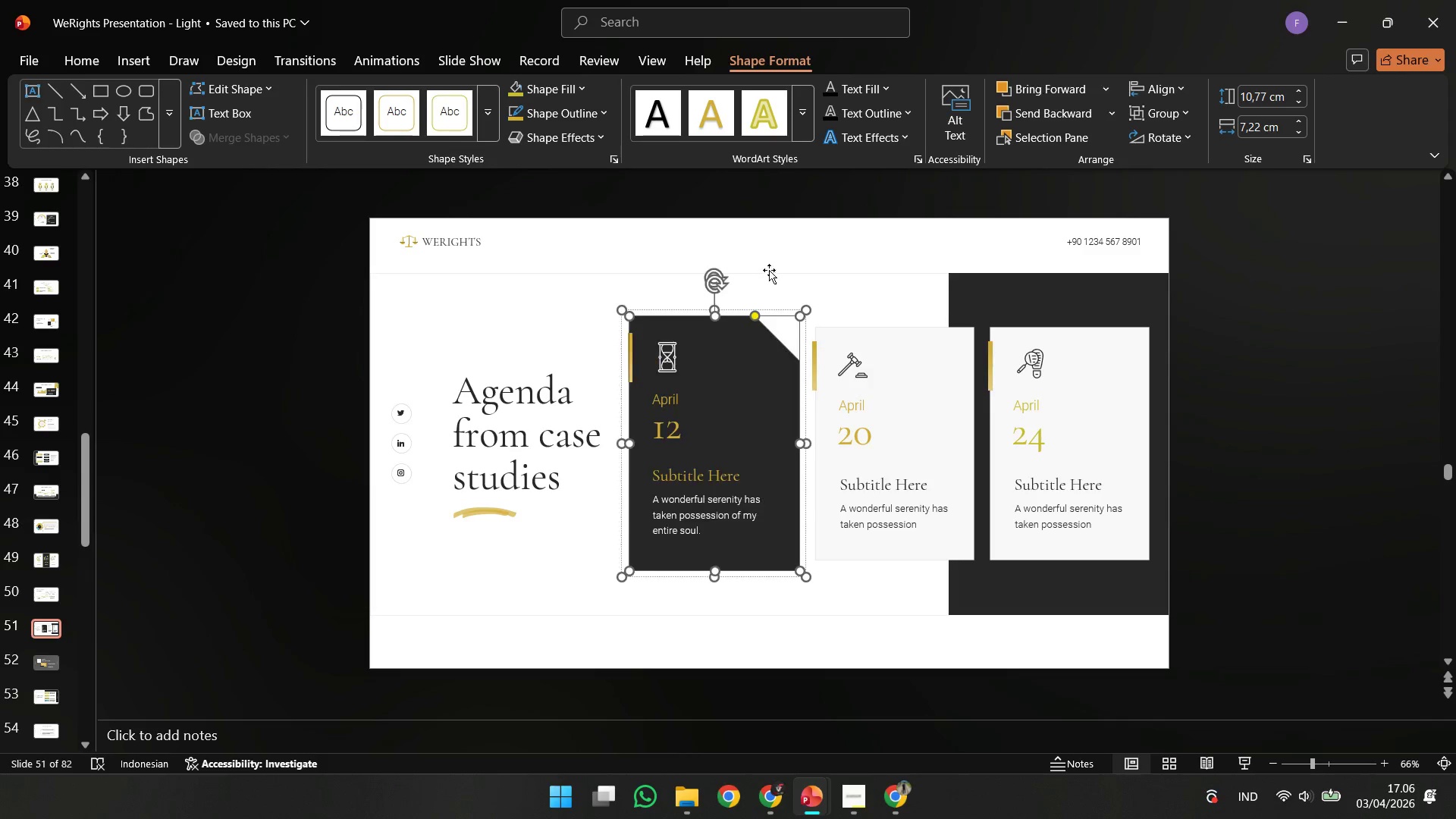 
left_click([769, 270])
 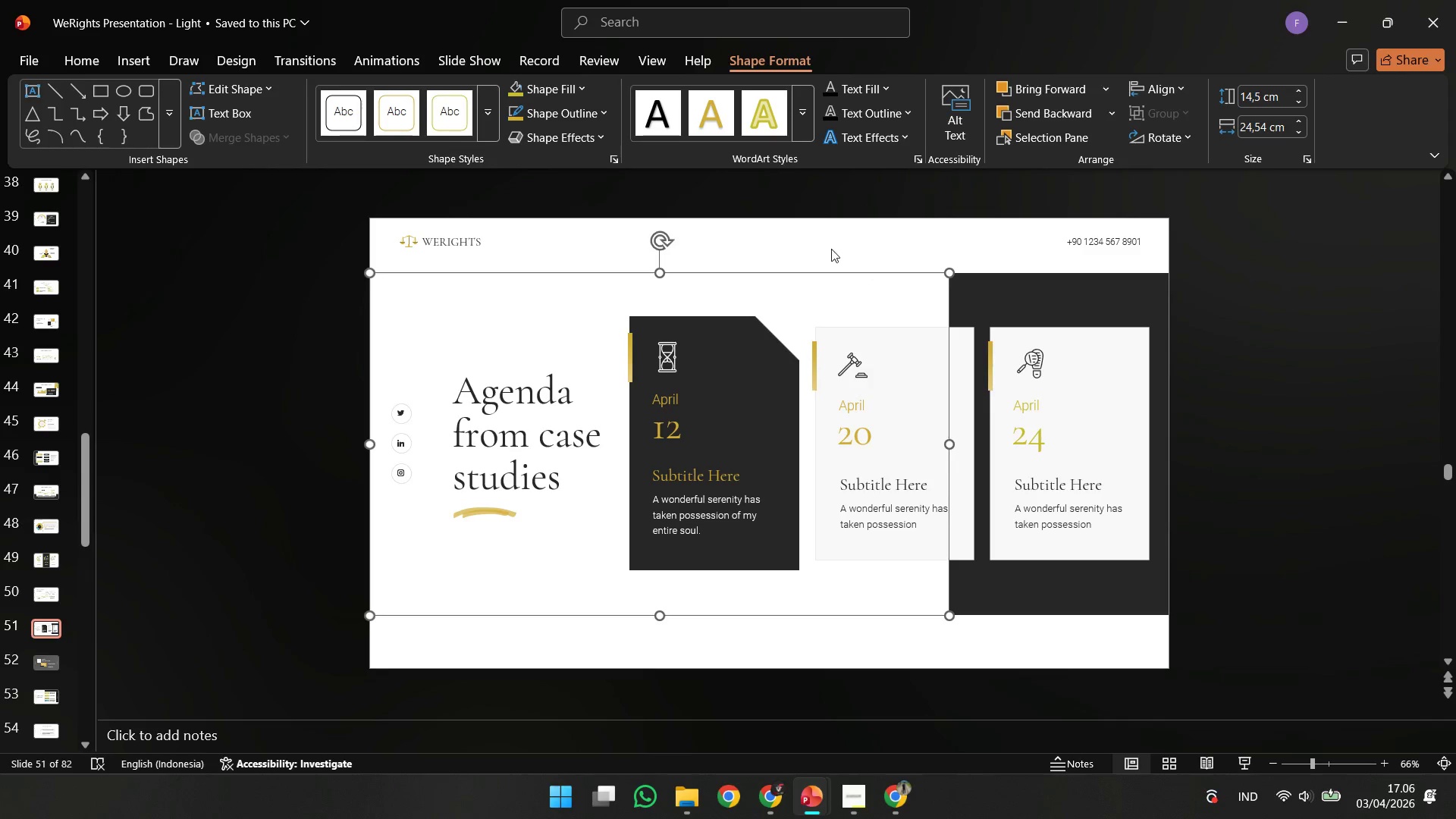 
left_click([827, 220])
 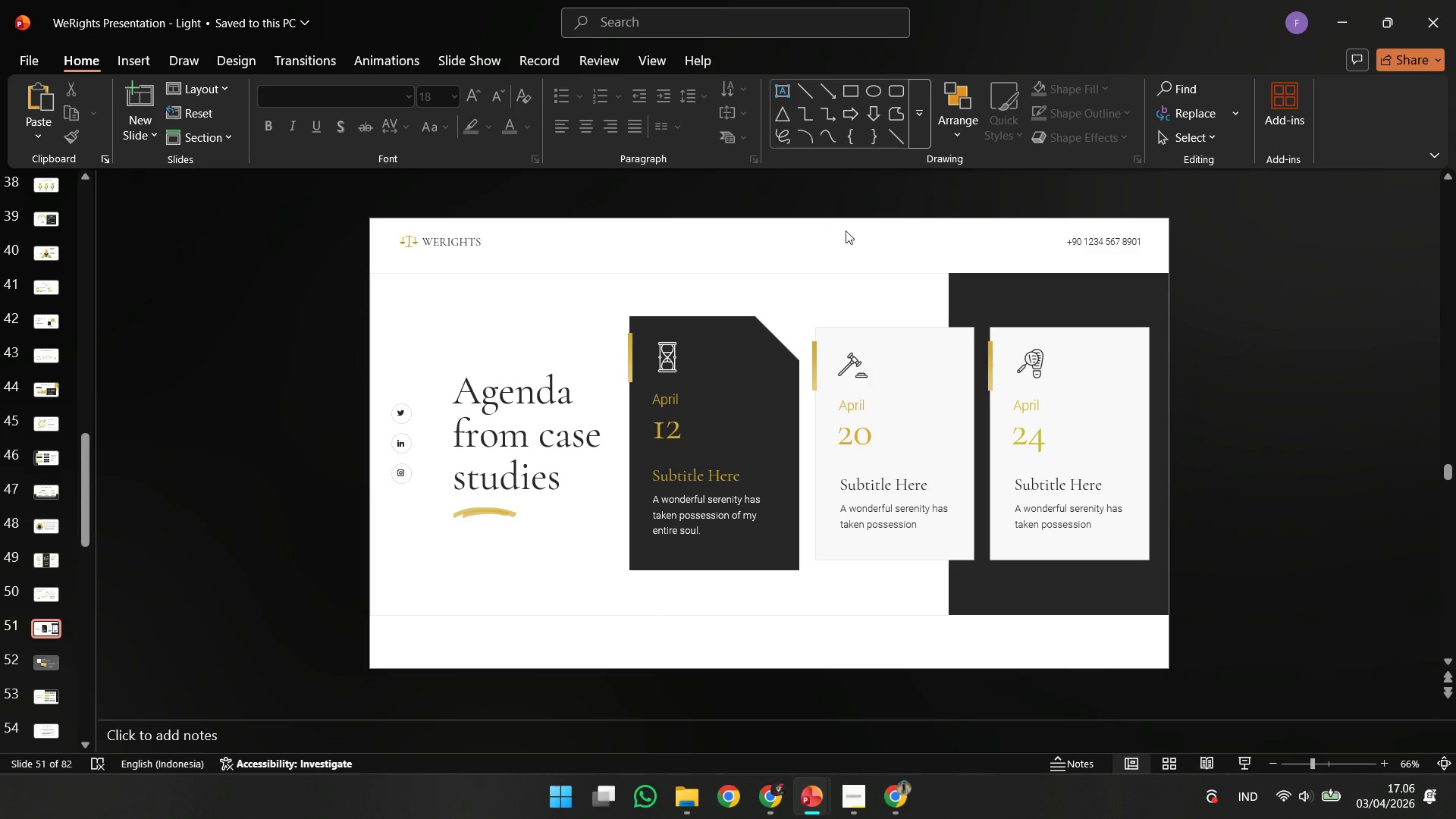 
hold_key(key=ControlLeft, duration=0.89)
 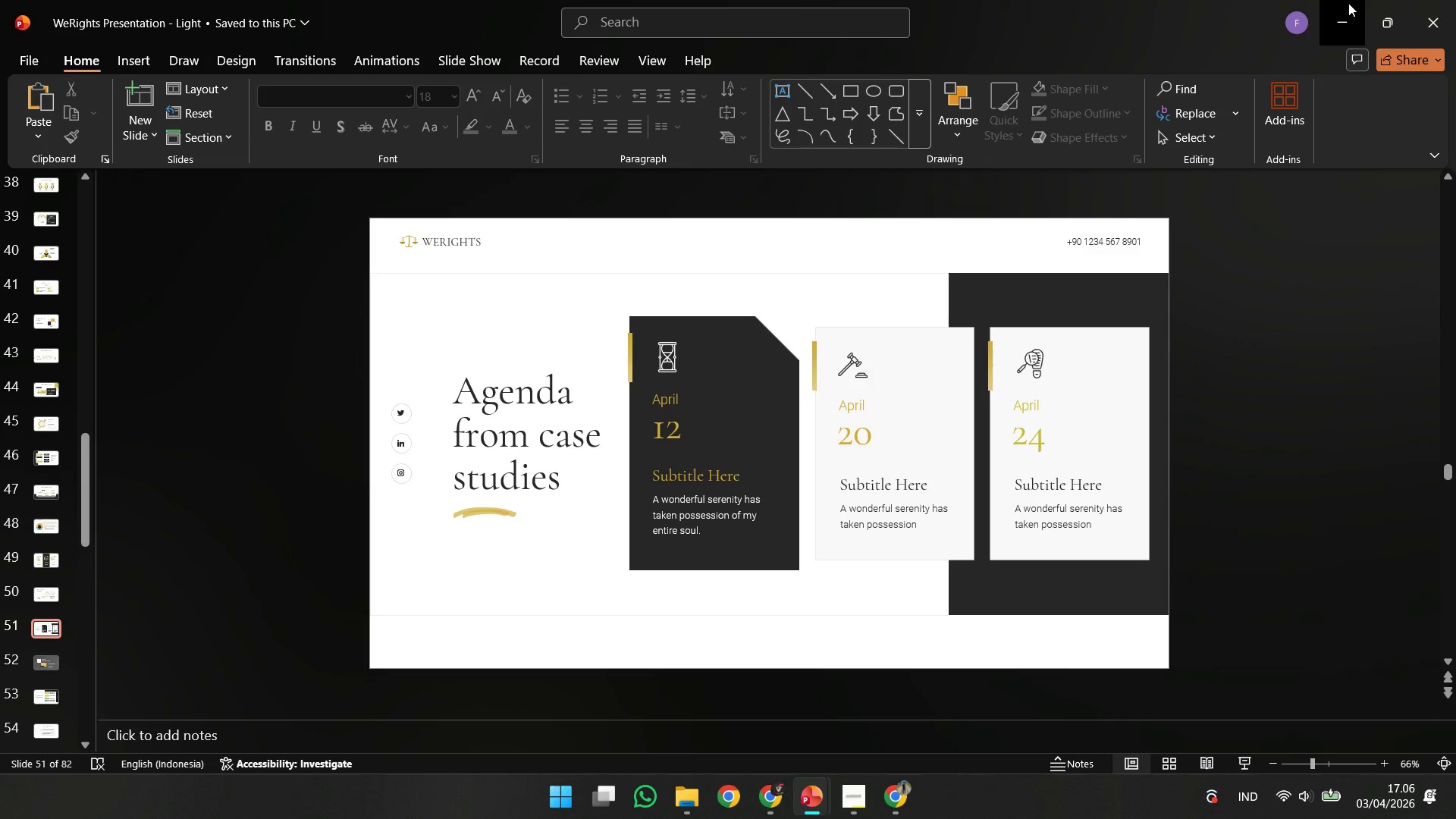 
left_click([1348, 3])
 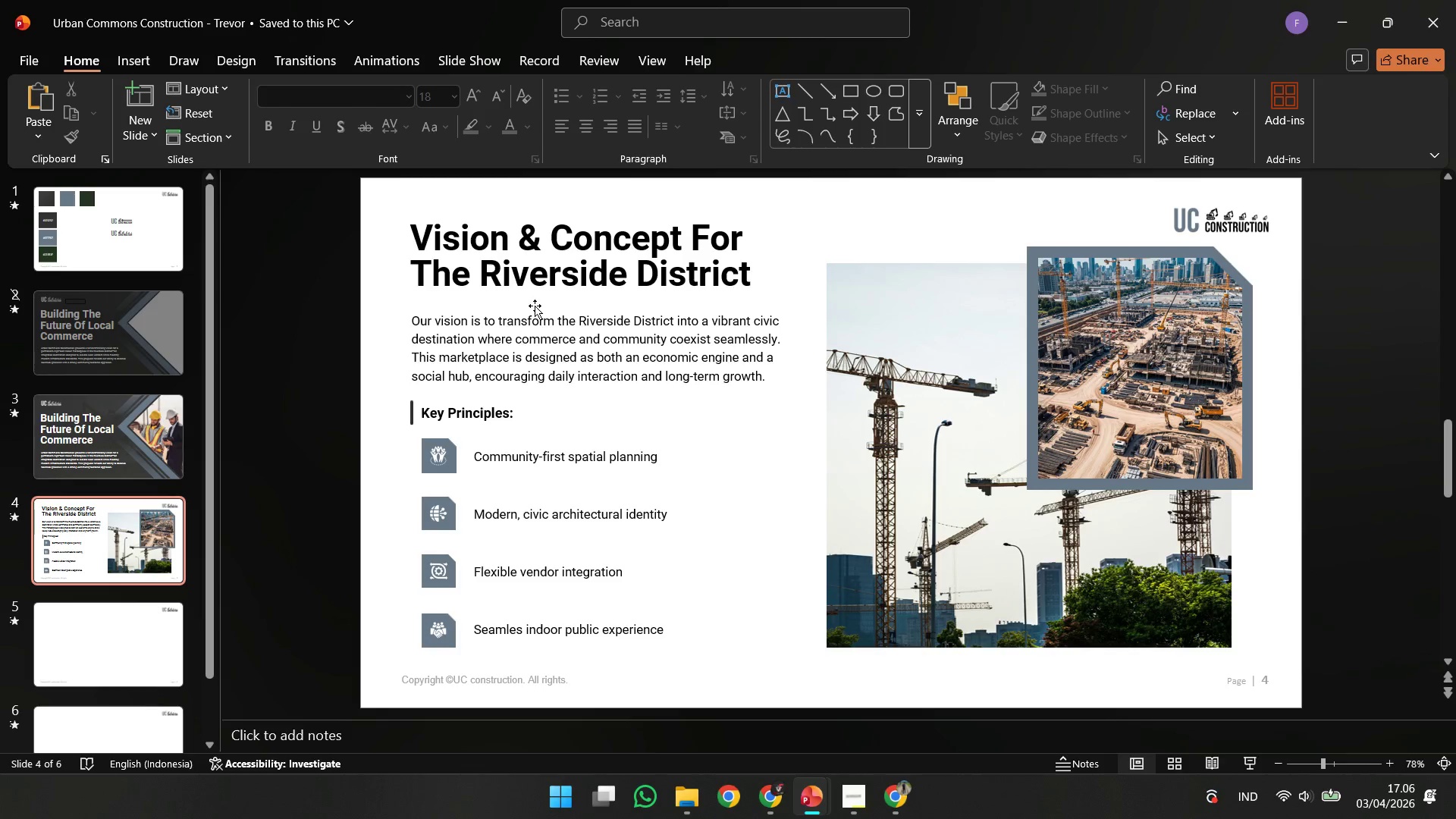 
left_click([63, 653])
 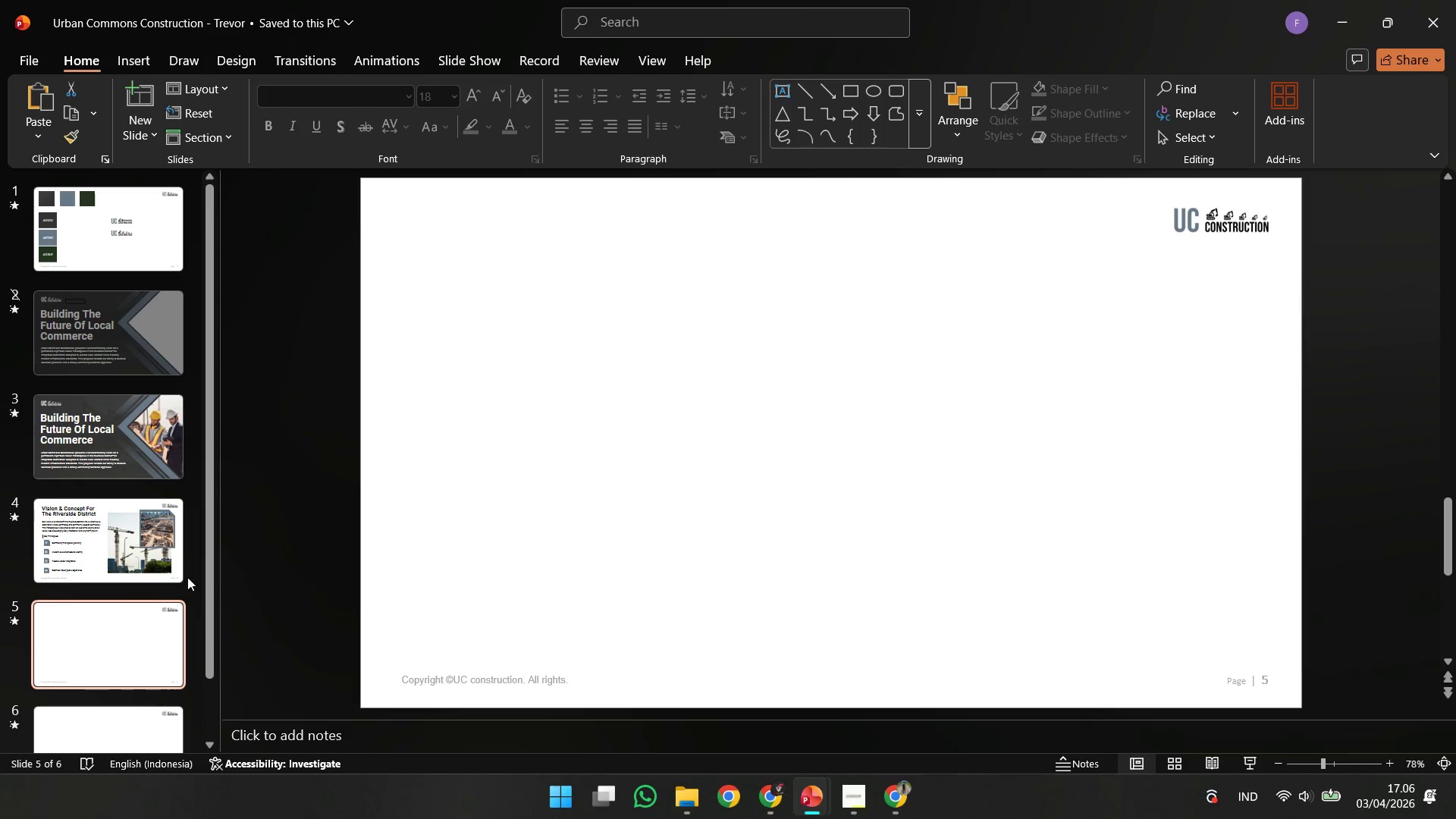 
left_click([124, 538])
 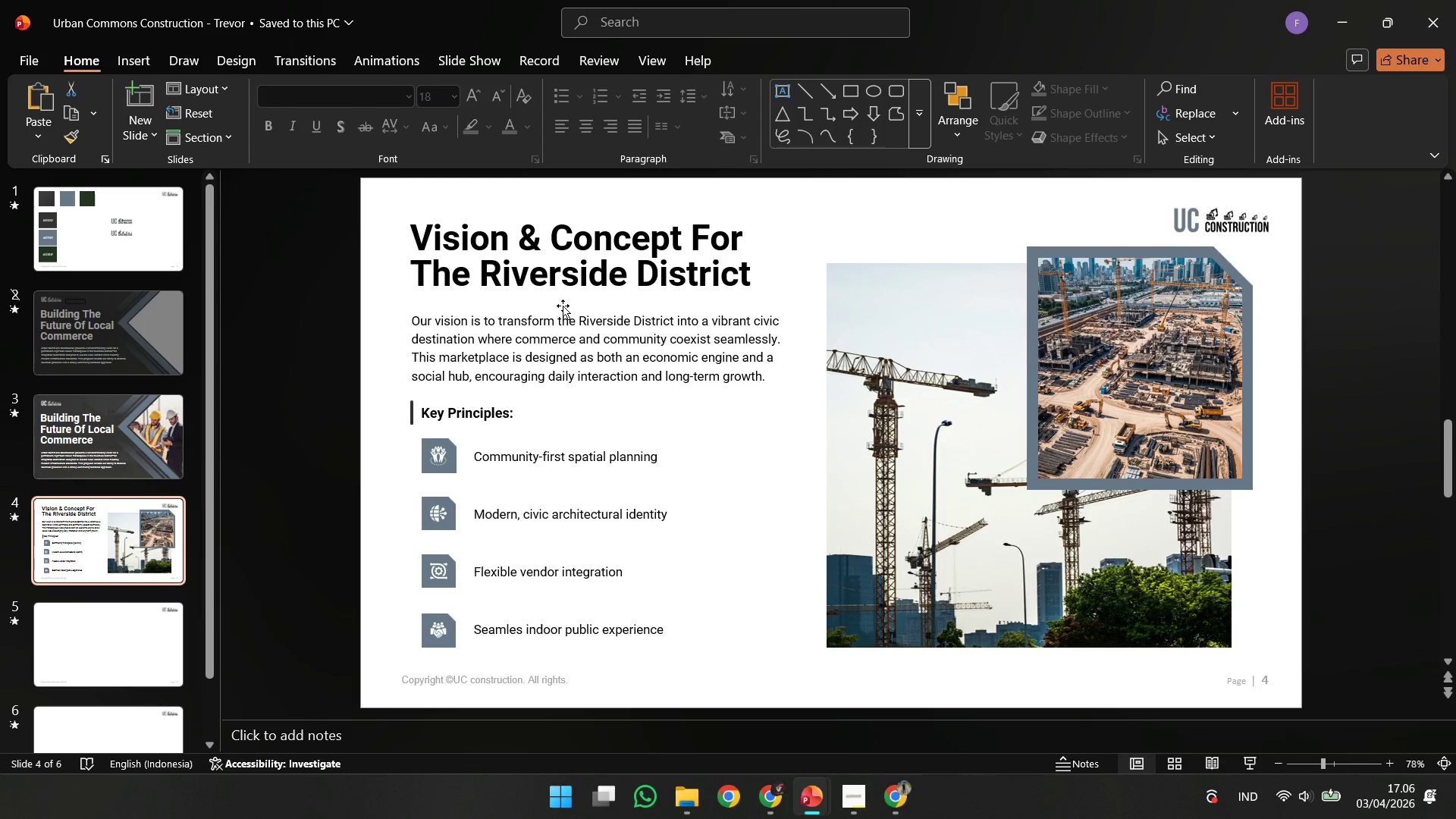 
left_click([563, 297])
 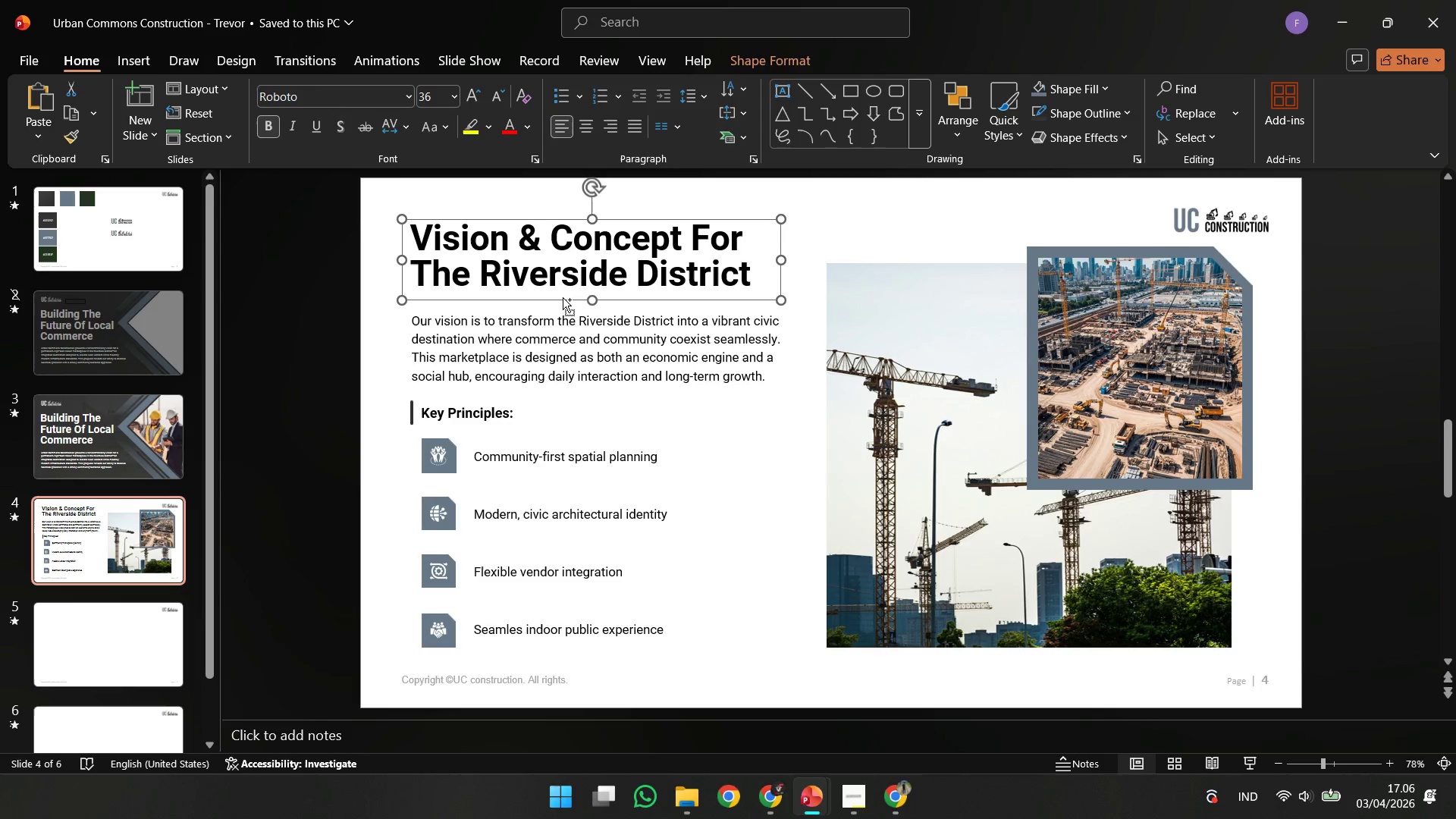 
key(Control+C)
 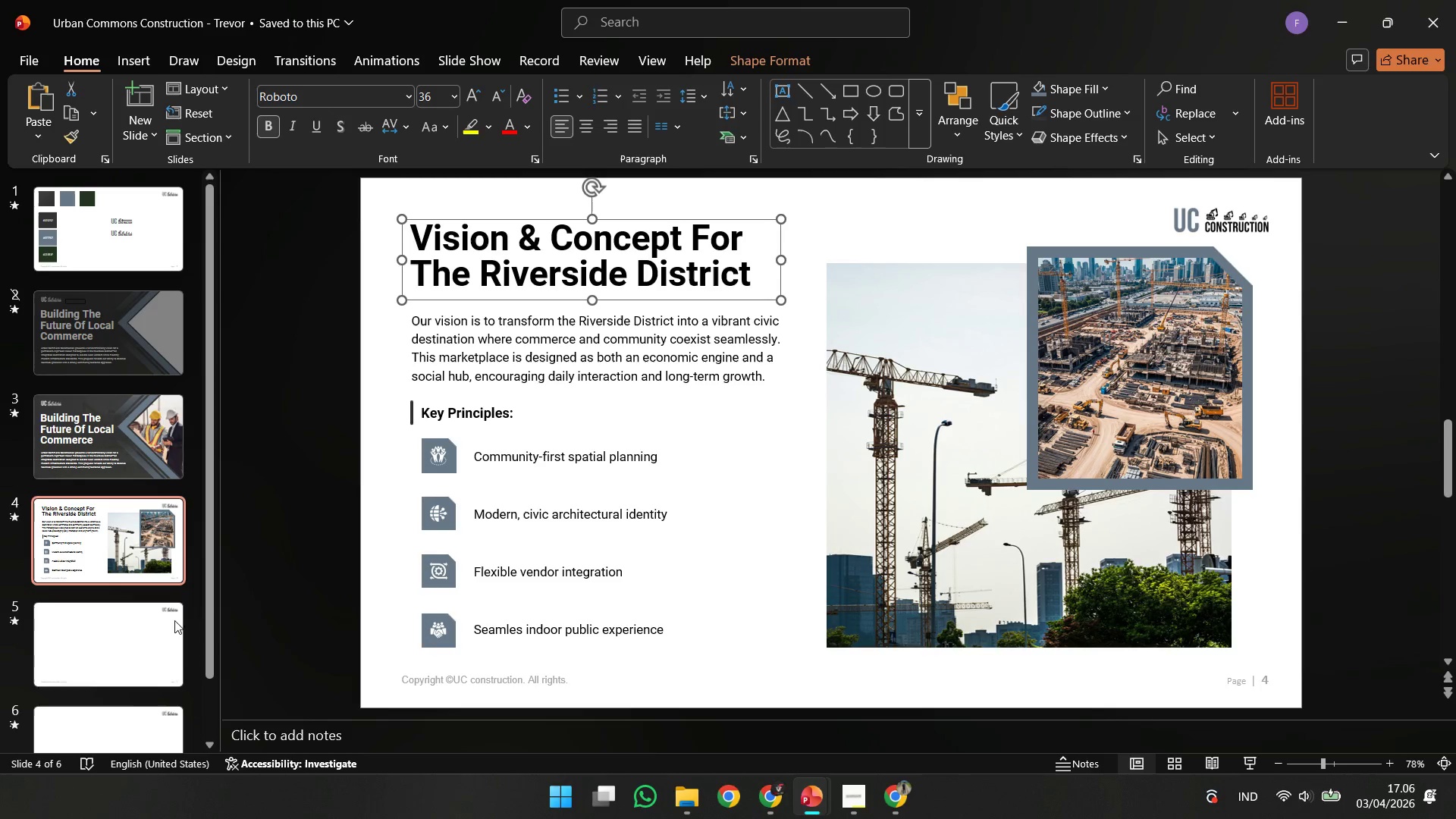 
left_click([171, 623])
 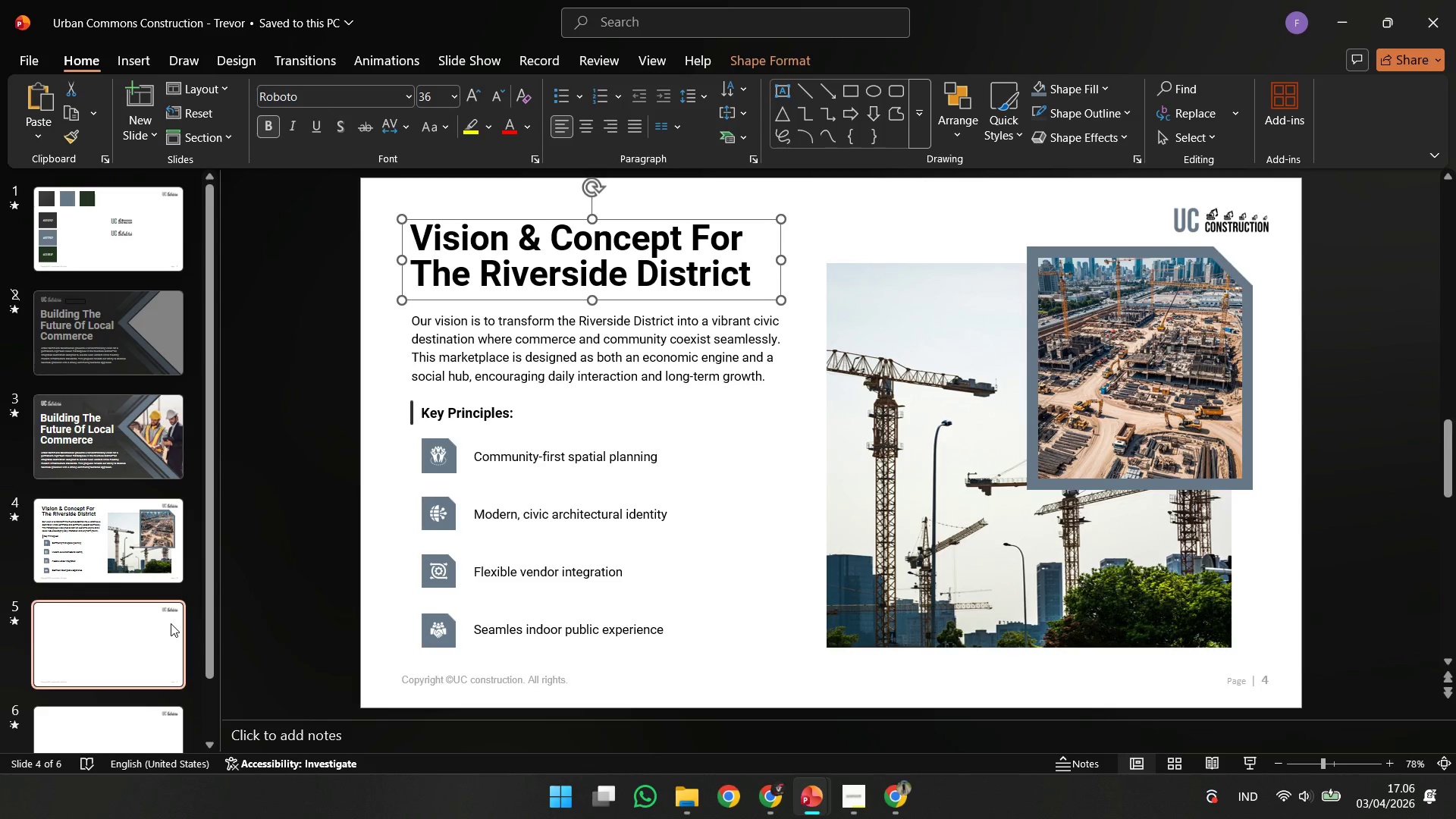 
key(Control+V)
 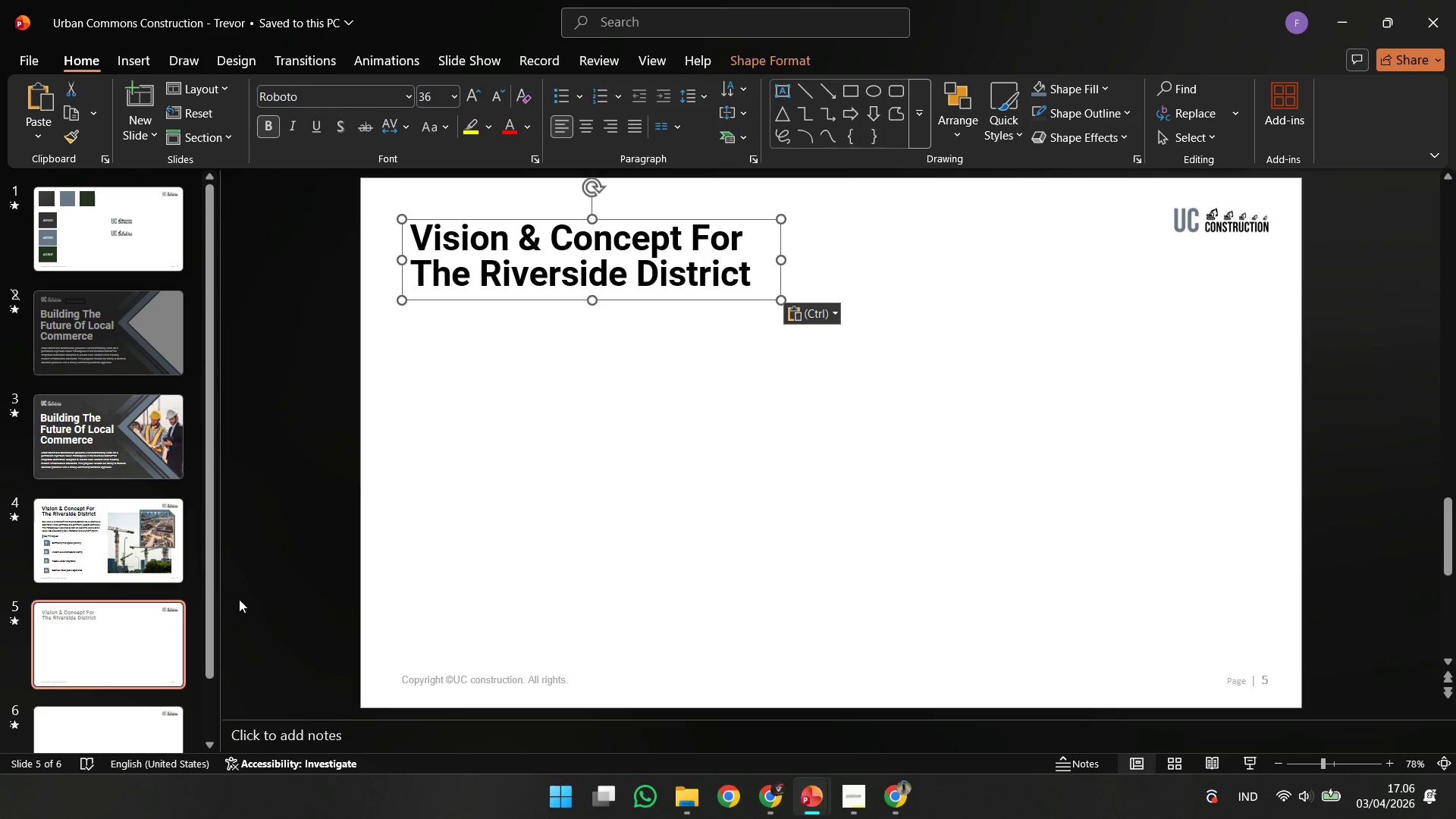 
key(Control+Z)
 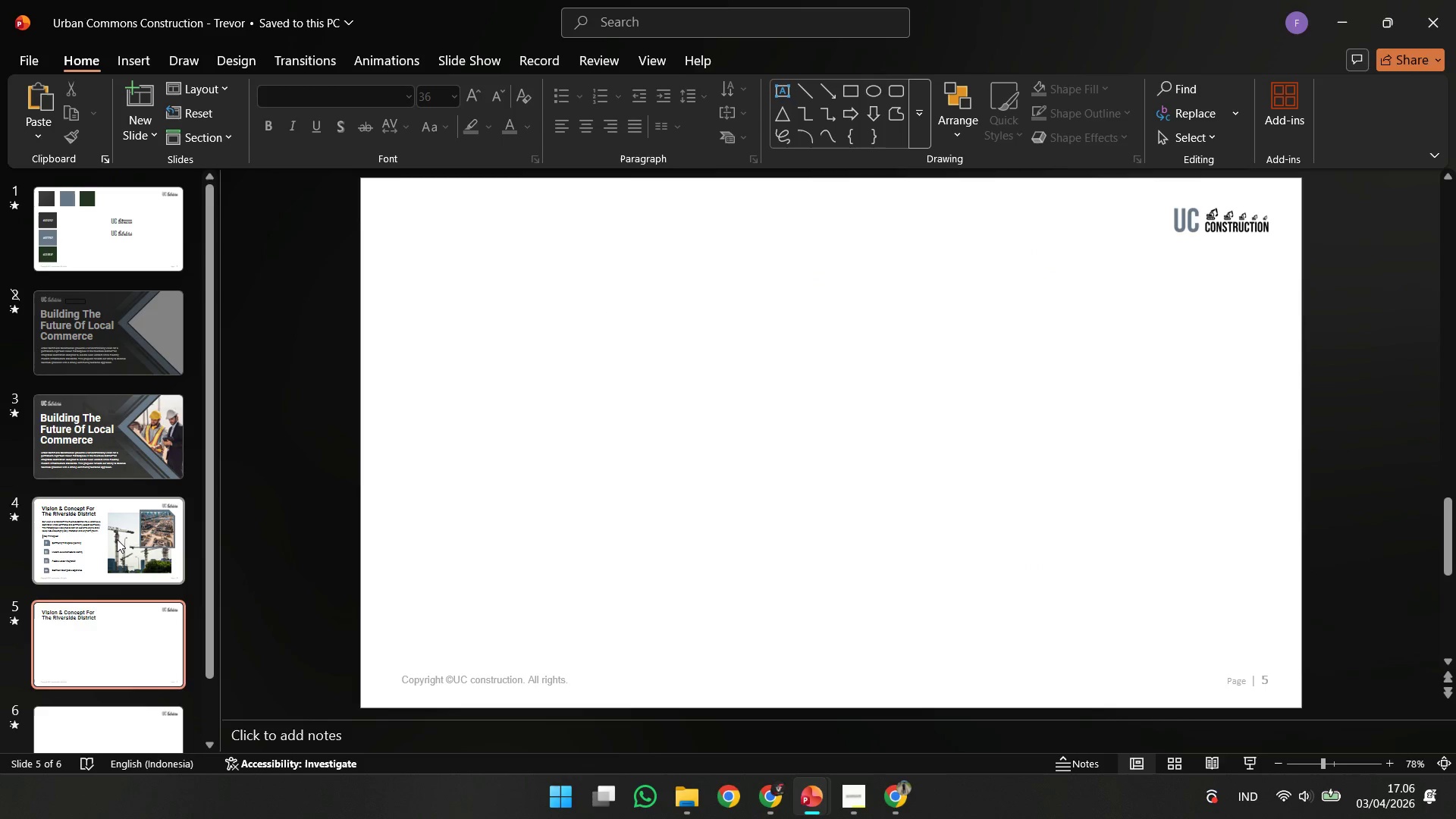 
left_click([117, 539])
 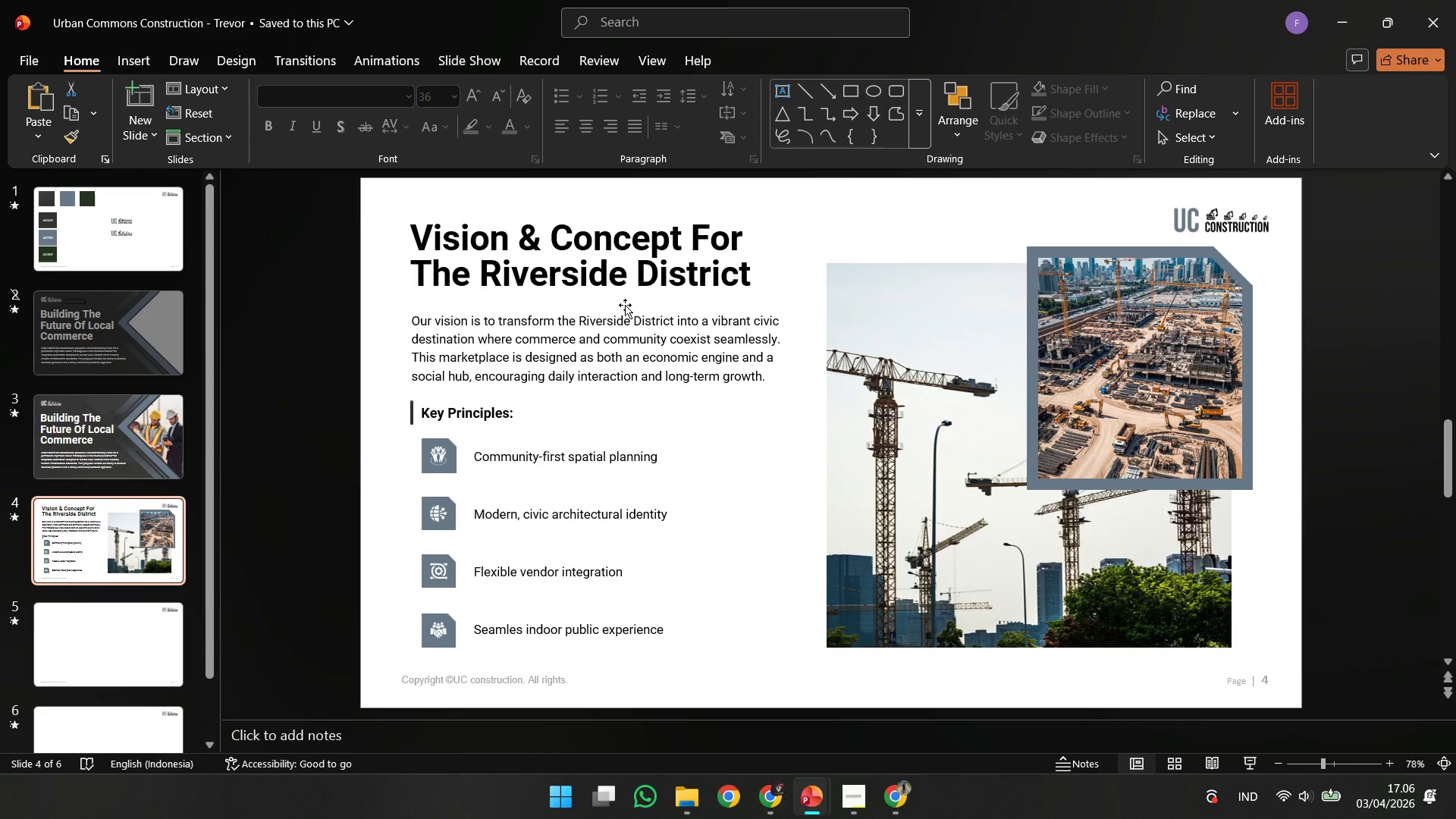 
left_click([639, 297])
 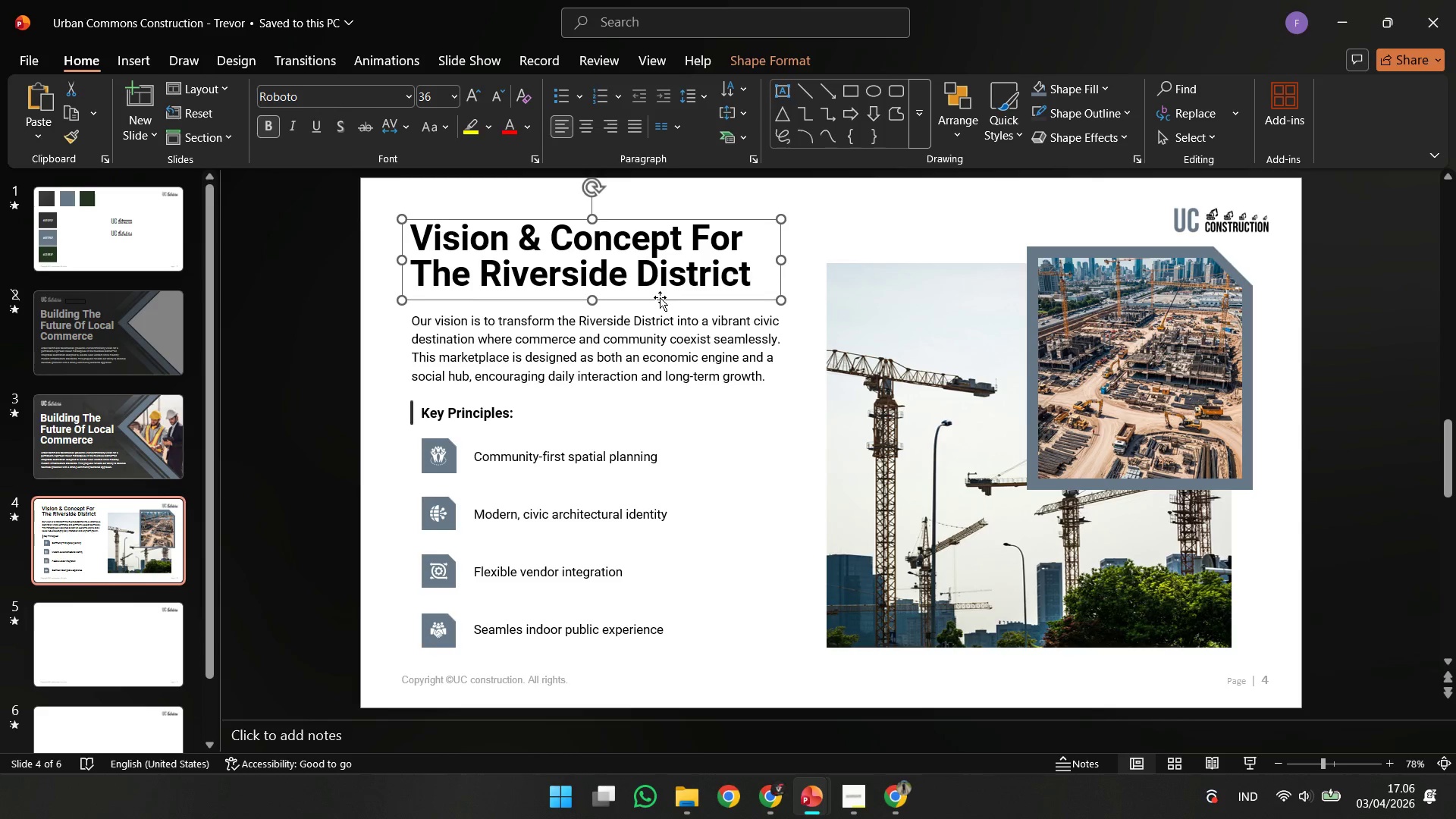 
left_click_drag(start_coordinate=[660, 297], to_coordinate=[696, 508])
 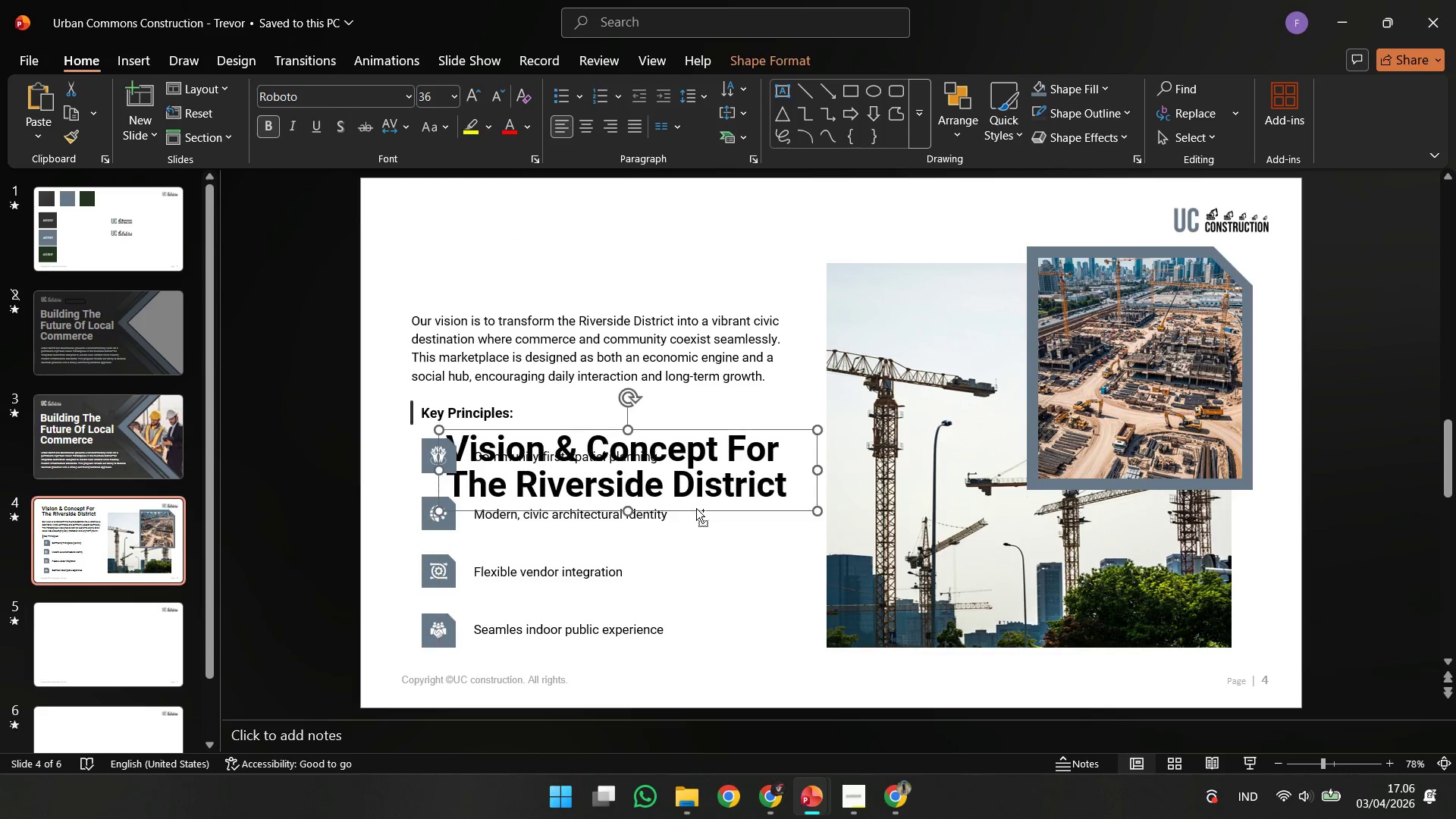 
key(Control+Z)
 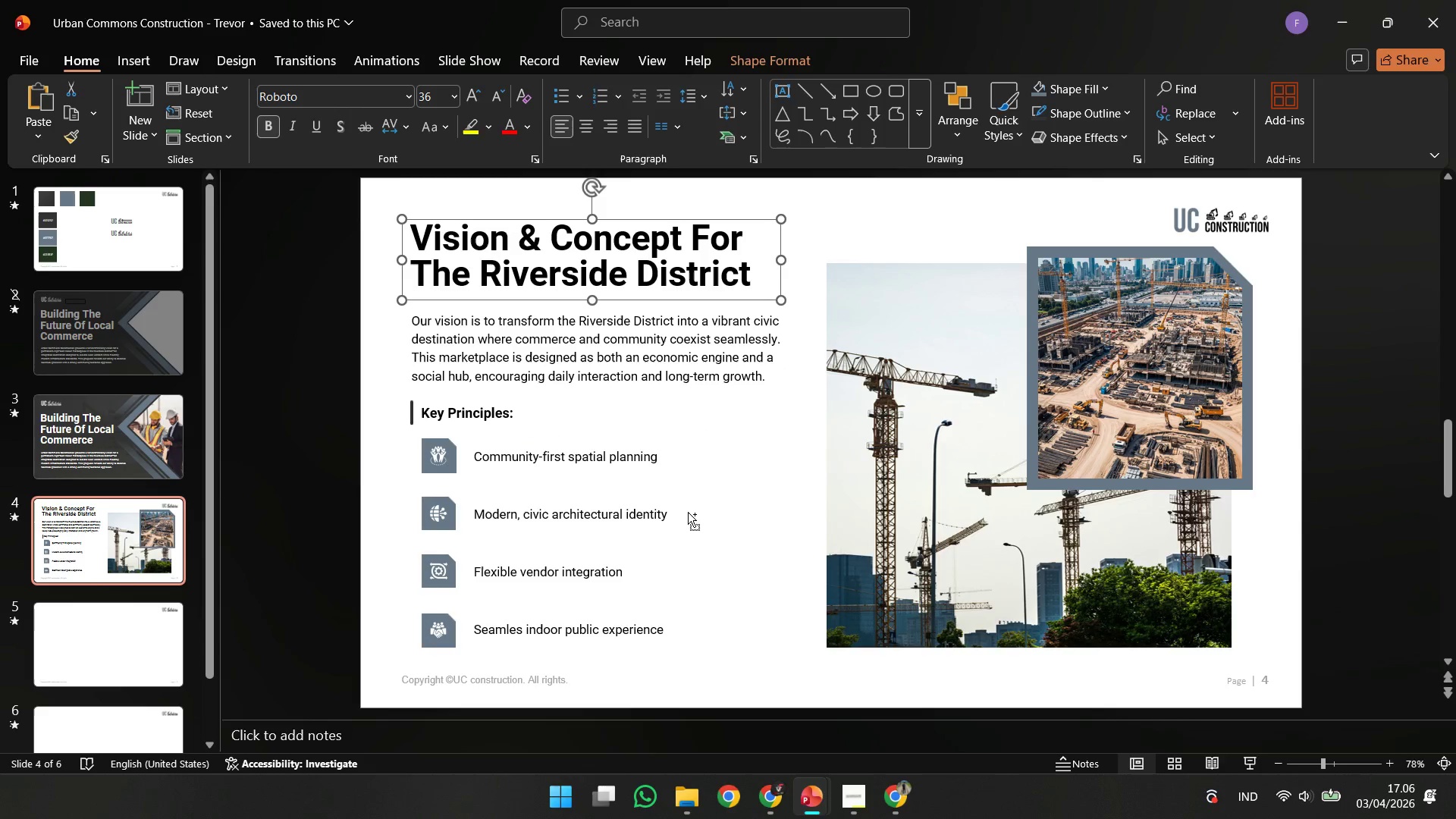 
key(Control+C)
 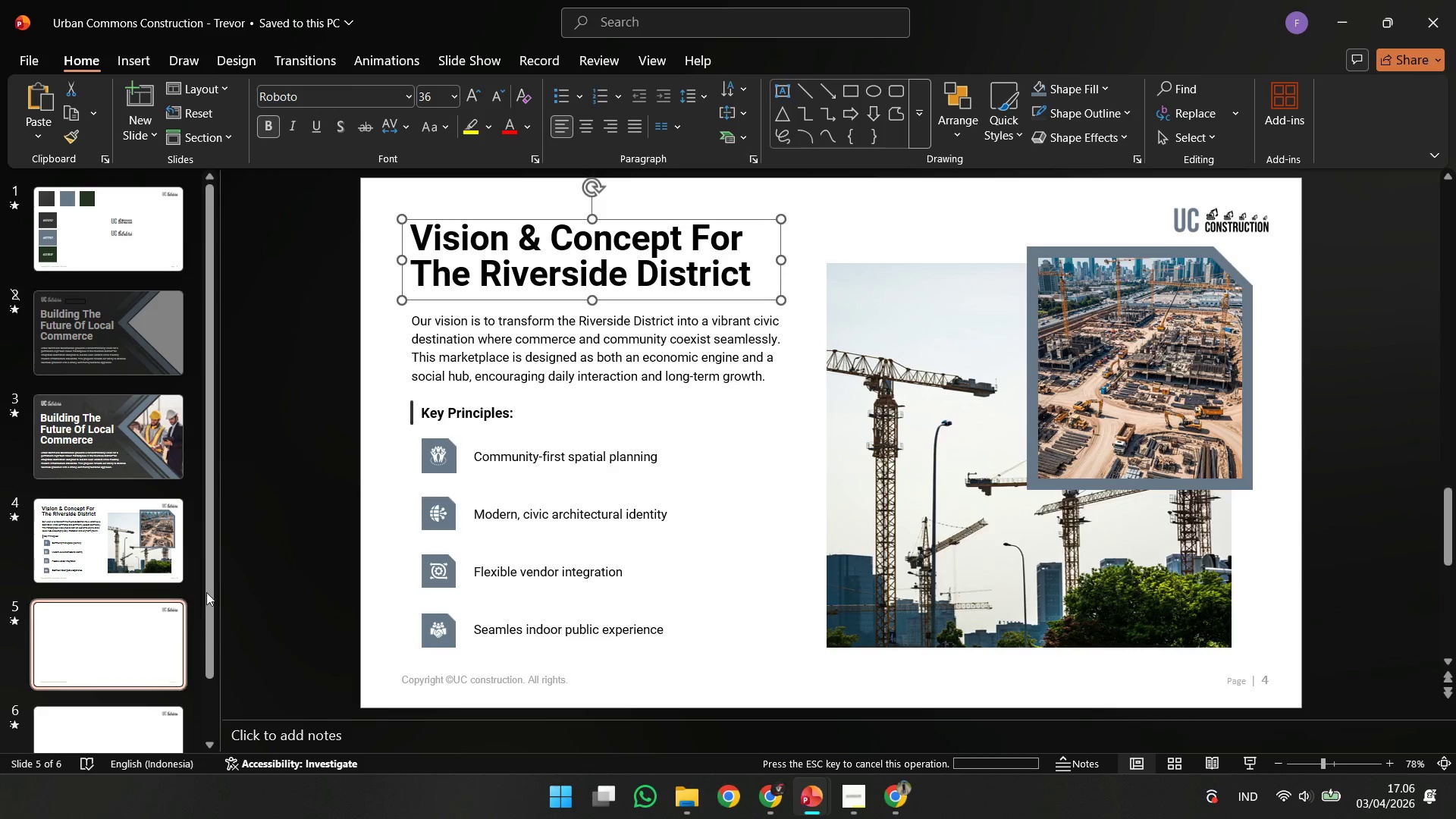 
double_click([771, 562])
 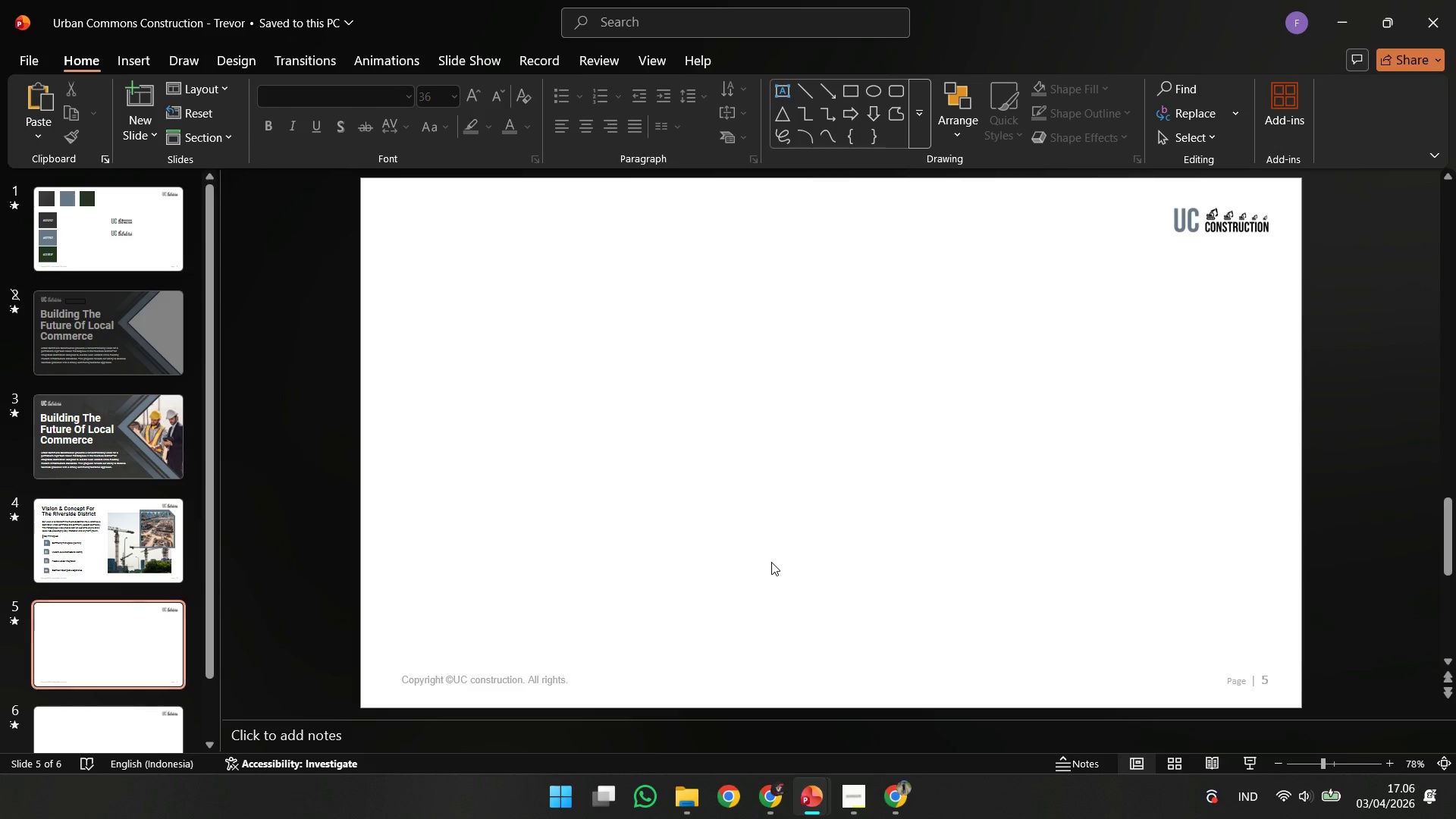 
triple_click([771, 562])
 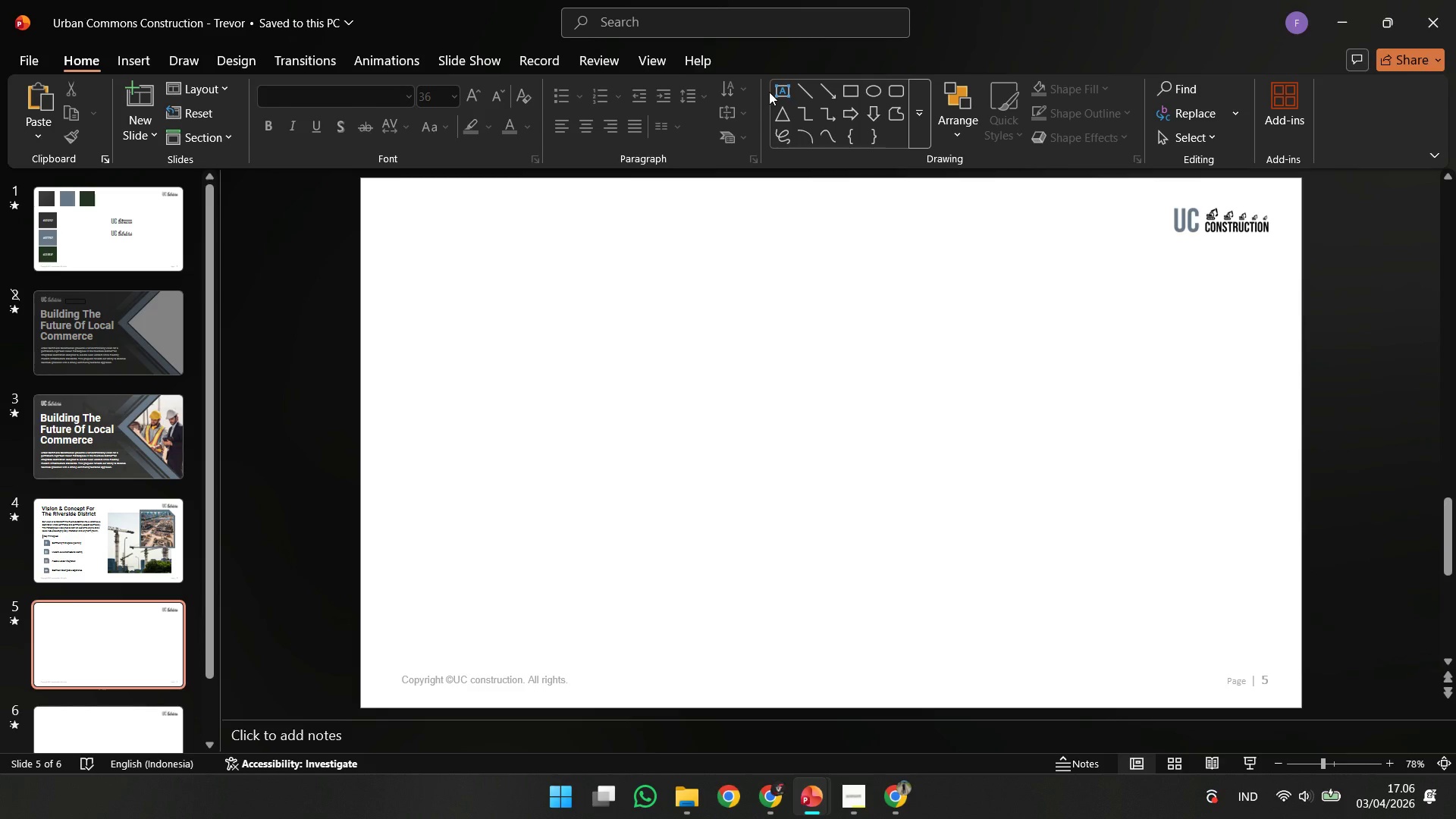 
double_click([779, 92])
 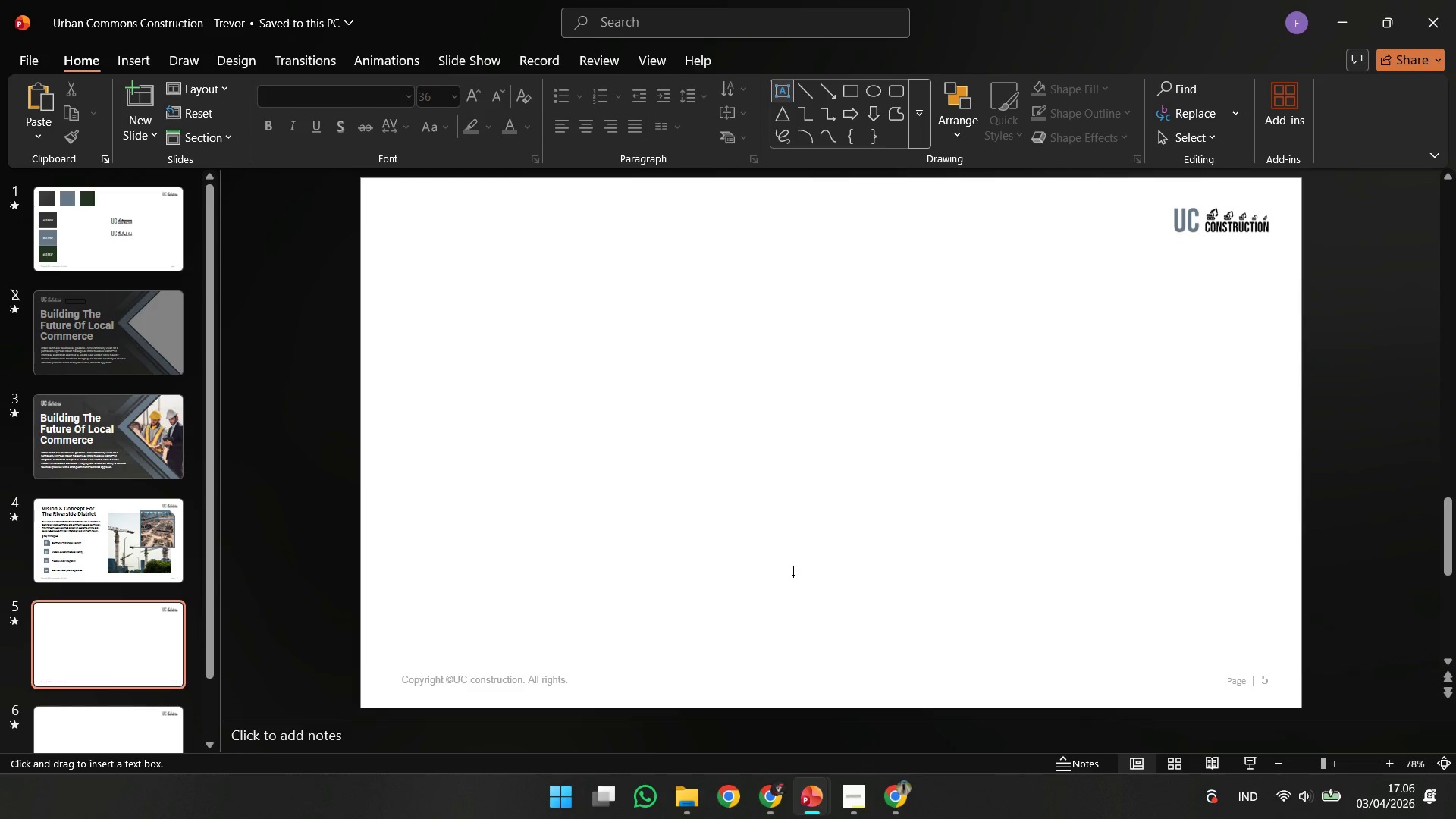 
left_click([793, 575])
 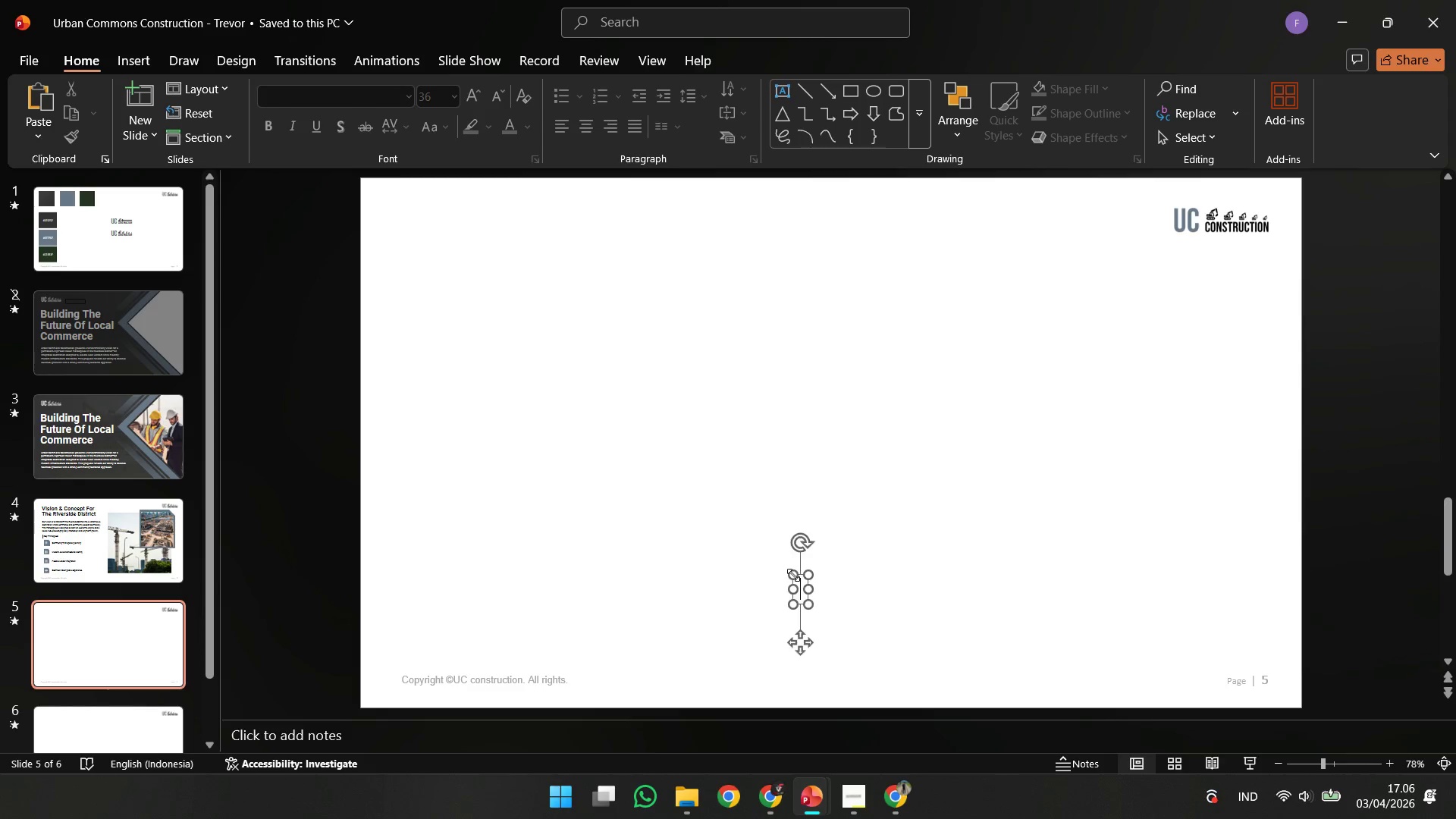 
key(Control+V)
 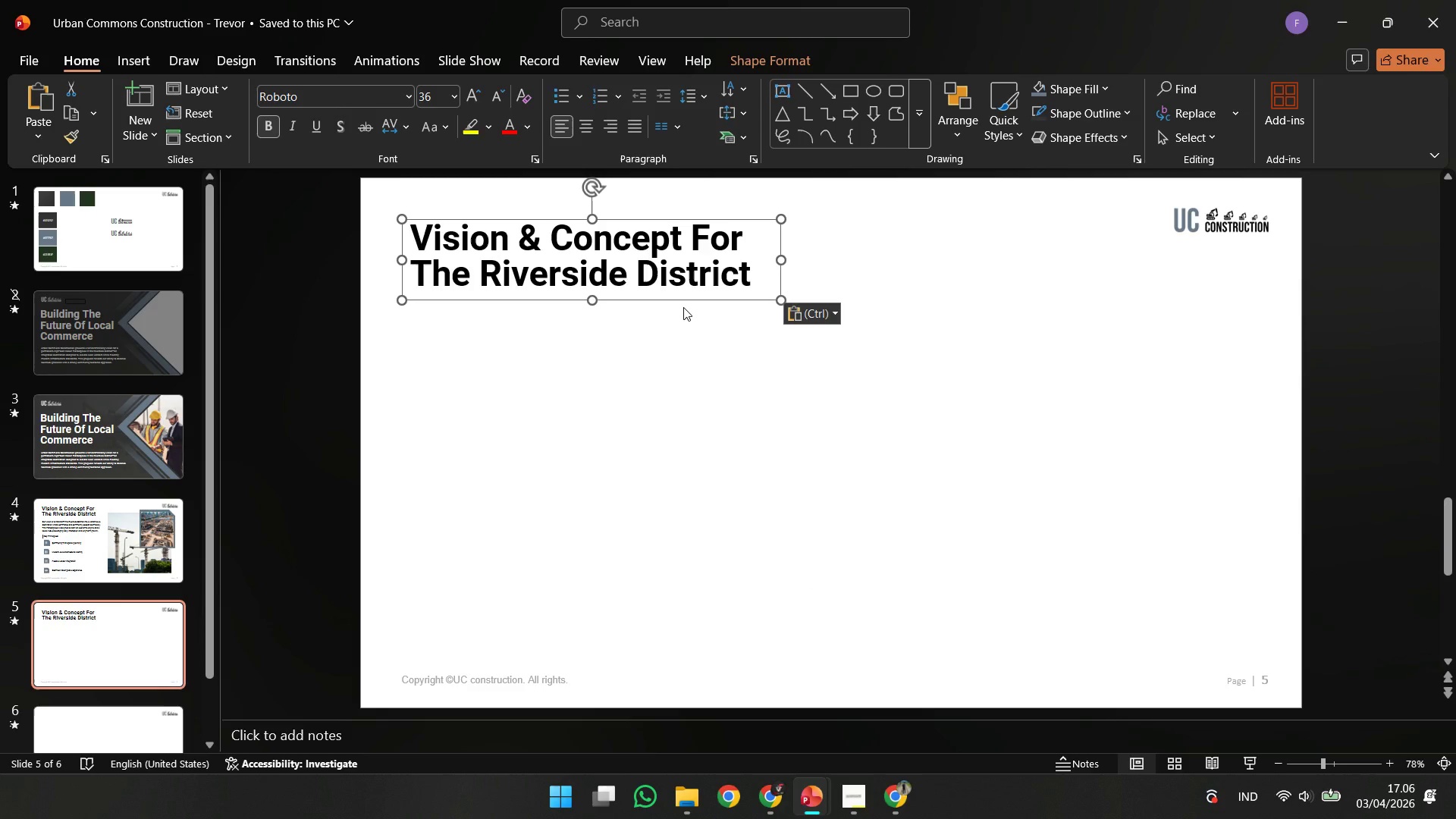 
hold_key(key=ShiftLeft, duration=1.19)
left_click_drag(start_coordinate=[686, 305], to_coordinate=[714, 533])
 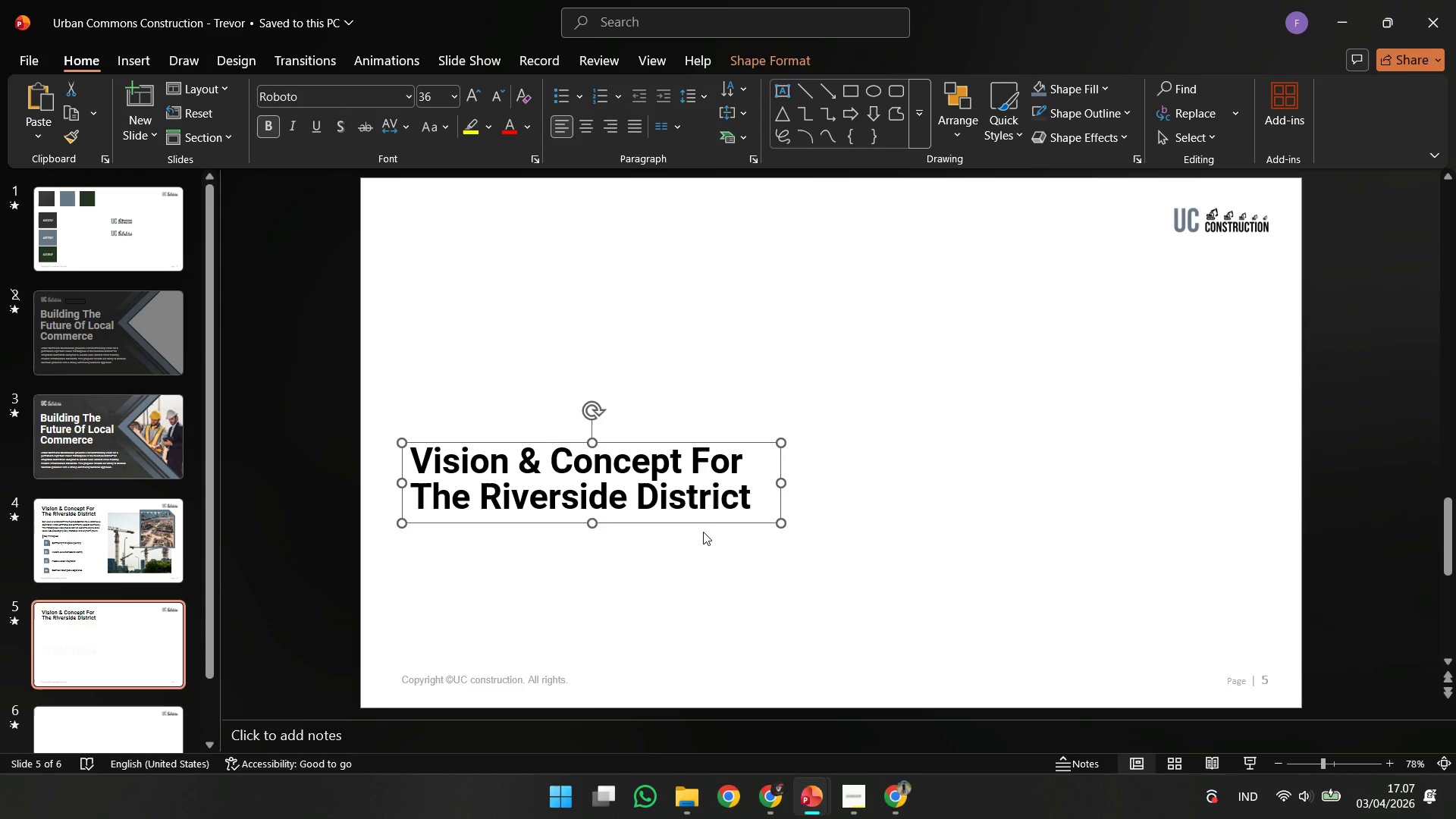 
hold_key(key=ShiftLeft, duration=0.48)
left_click_drag(start_coordinate=[703, 532], to_coordinate=[738, 530])
 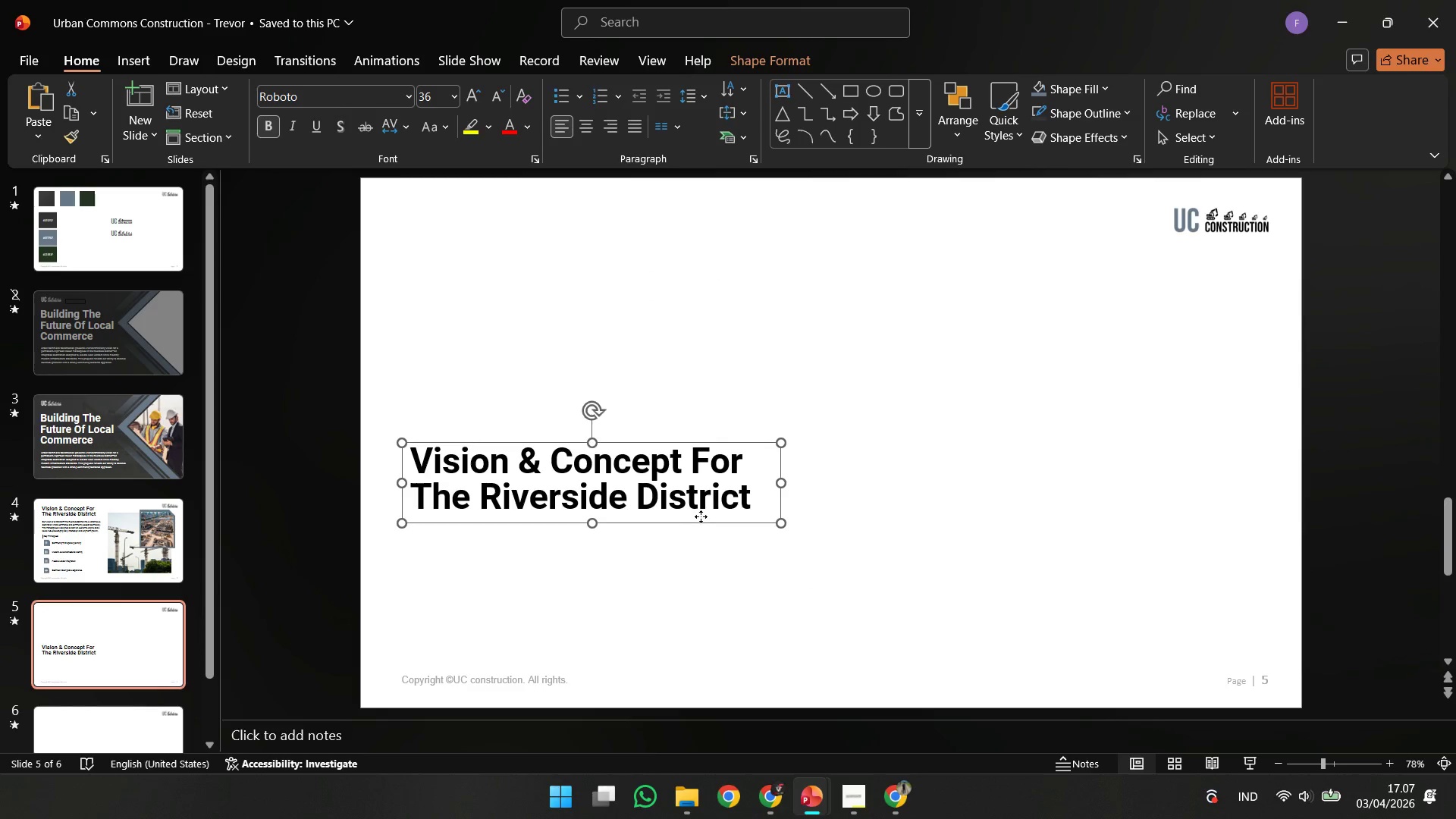 
hold_key(key=ShiftLeft, duration=0.59)
left_click_drag(start_coordinate=[701, 516], to_coordinate=[845, 507])
 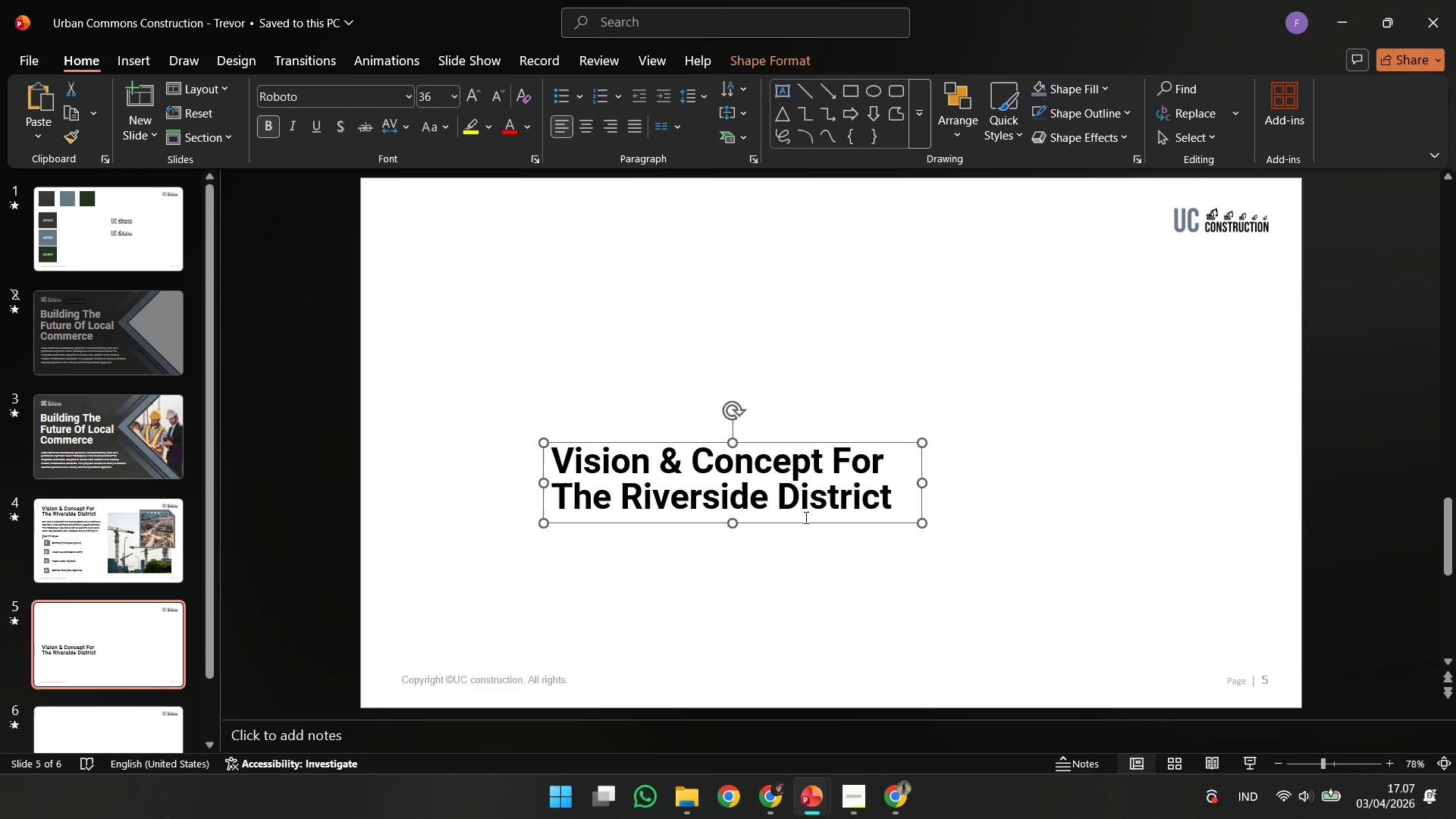 
hold_key(key=ShiftLeft, duration=0.69)
left_click_drag(start_coordinate=[805, 517], to_coordinate=[871, 351])
 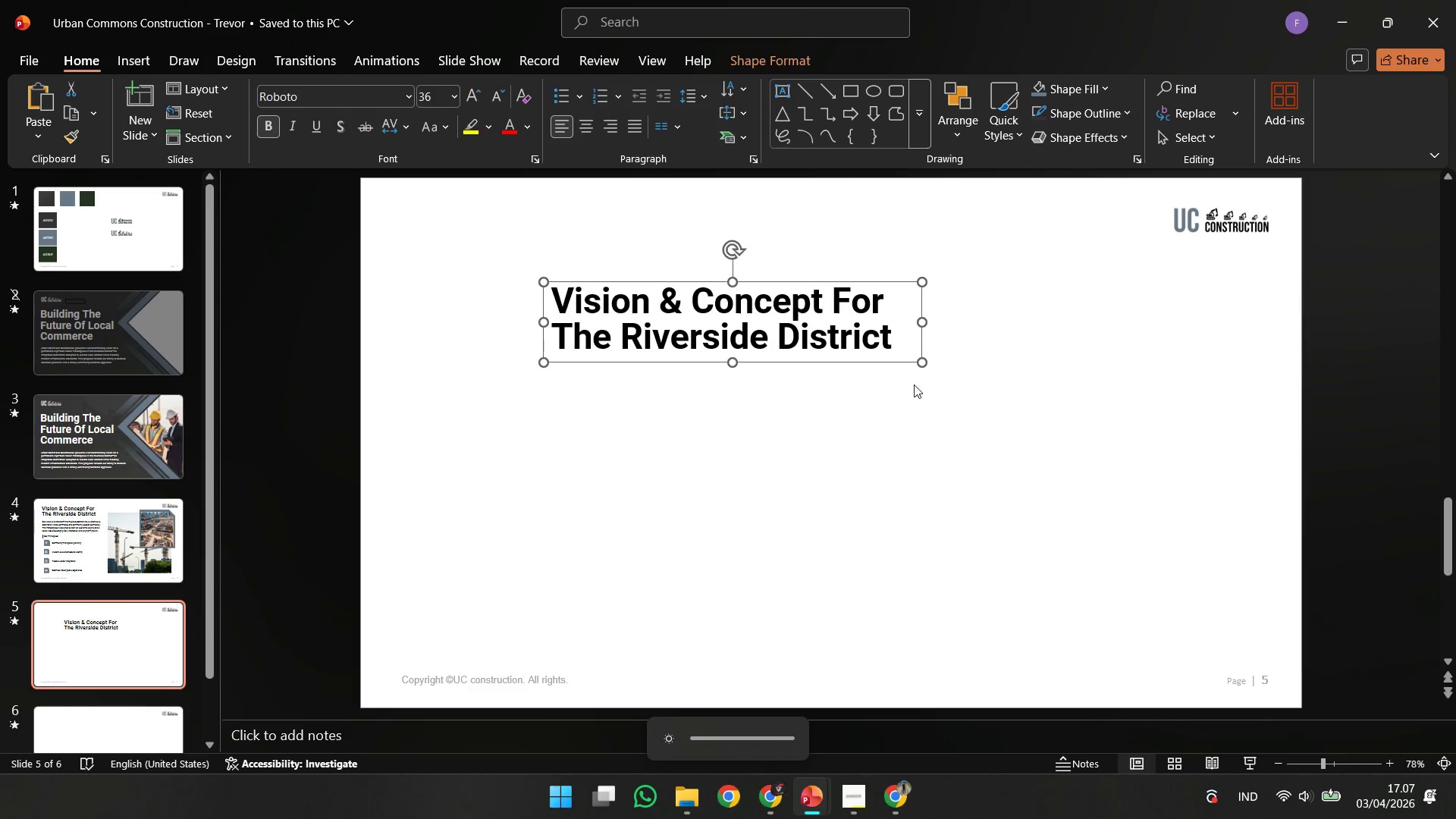 
hold_key(key=ShiftLeft, duration=1.36)
left_click_drag(start_coordinate=[890, 361], to_coordinate=[889, 315])
 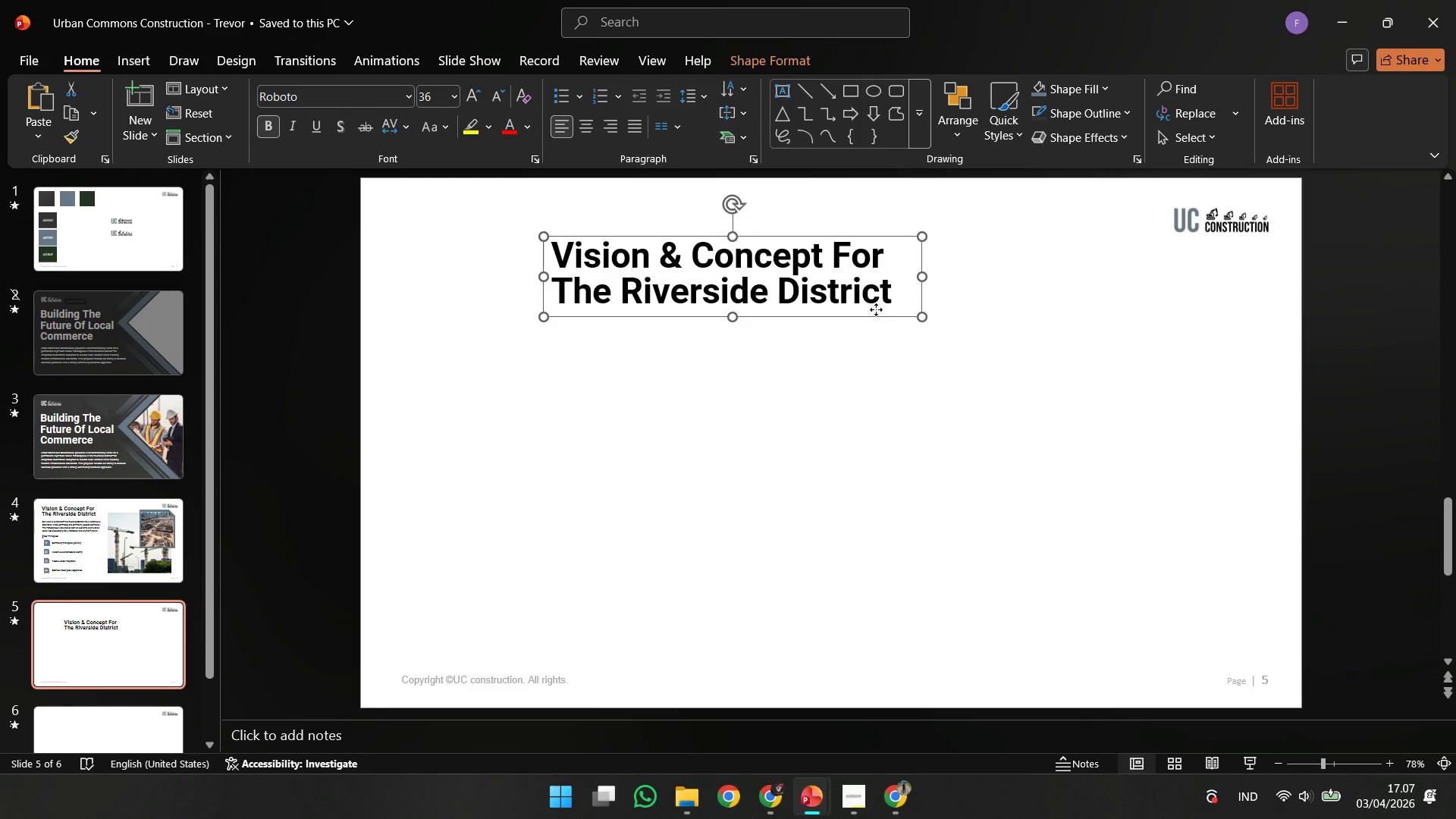 
hold_key(key=ShiftLeft, duration=1.84)
left_click_drag(start_coordinate=[876, 309], to_coordinate=[975, 316])
 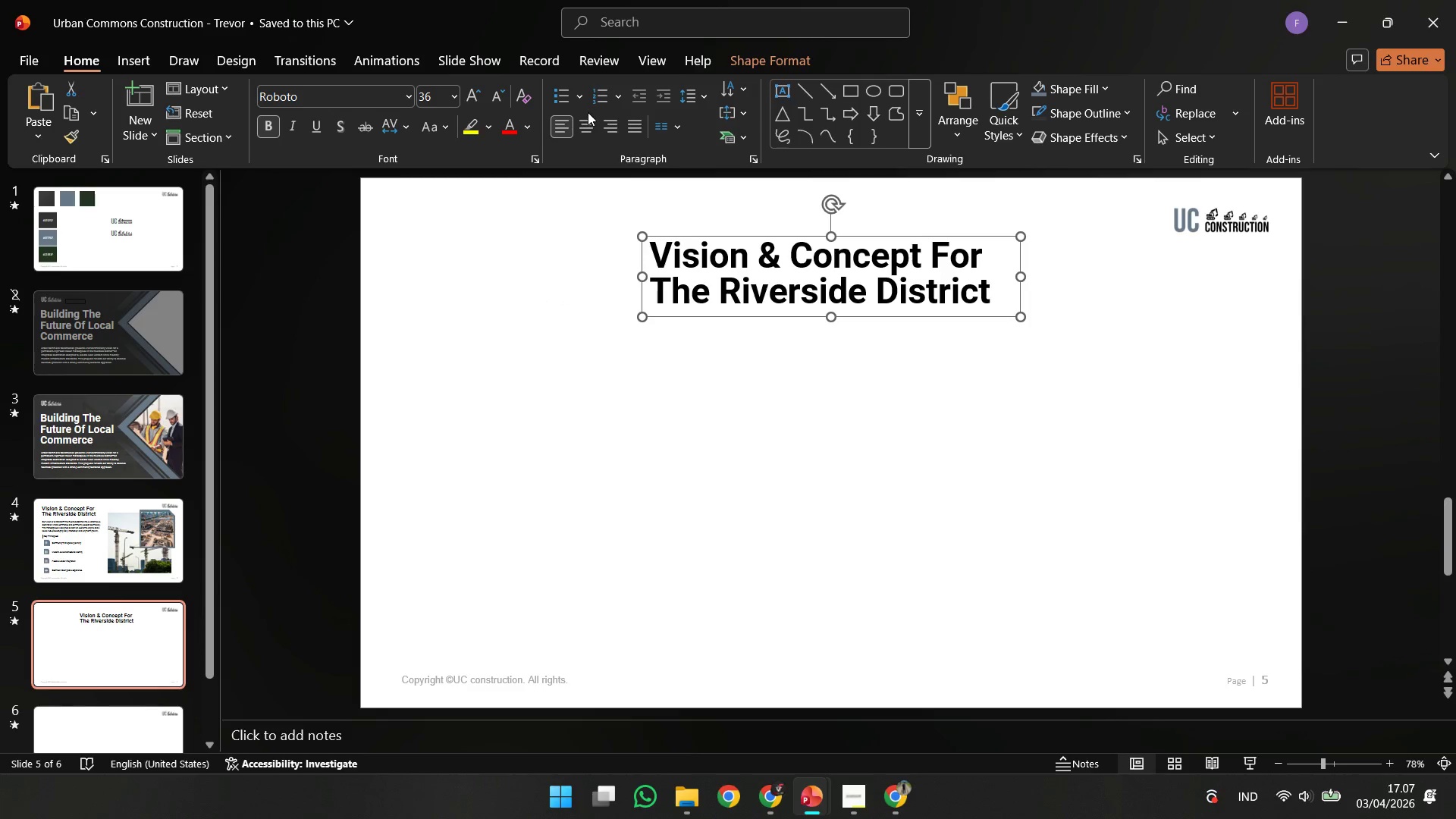 
left_click([587, 114])
 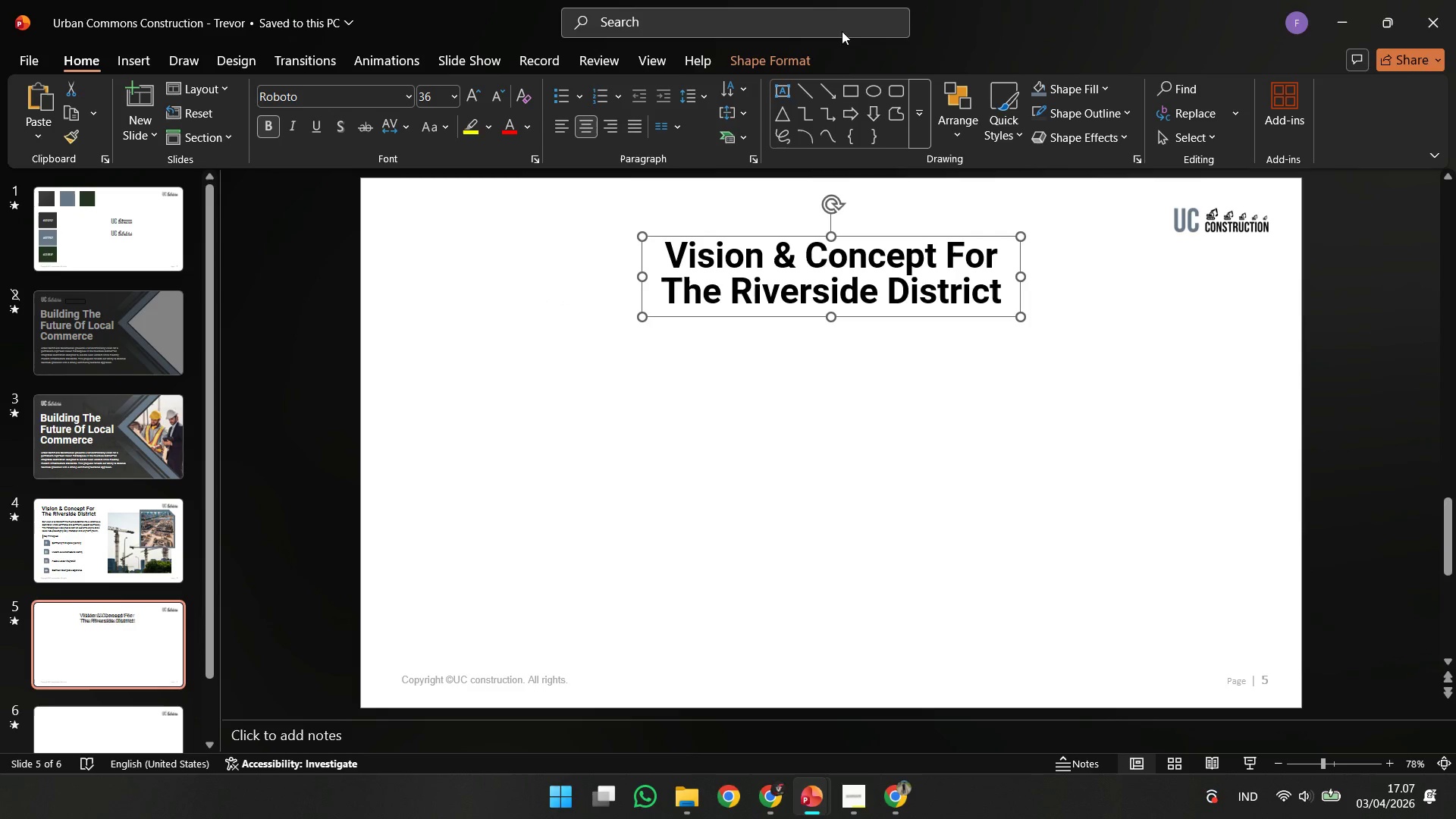 
key(Control+Z)
 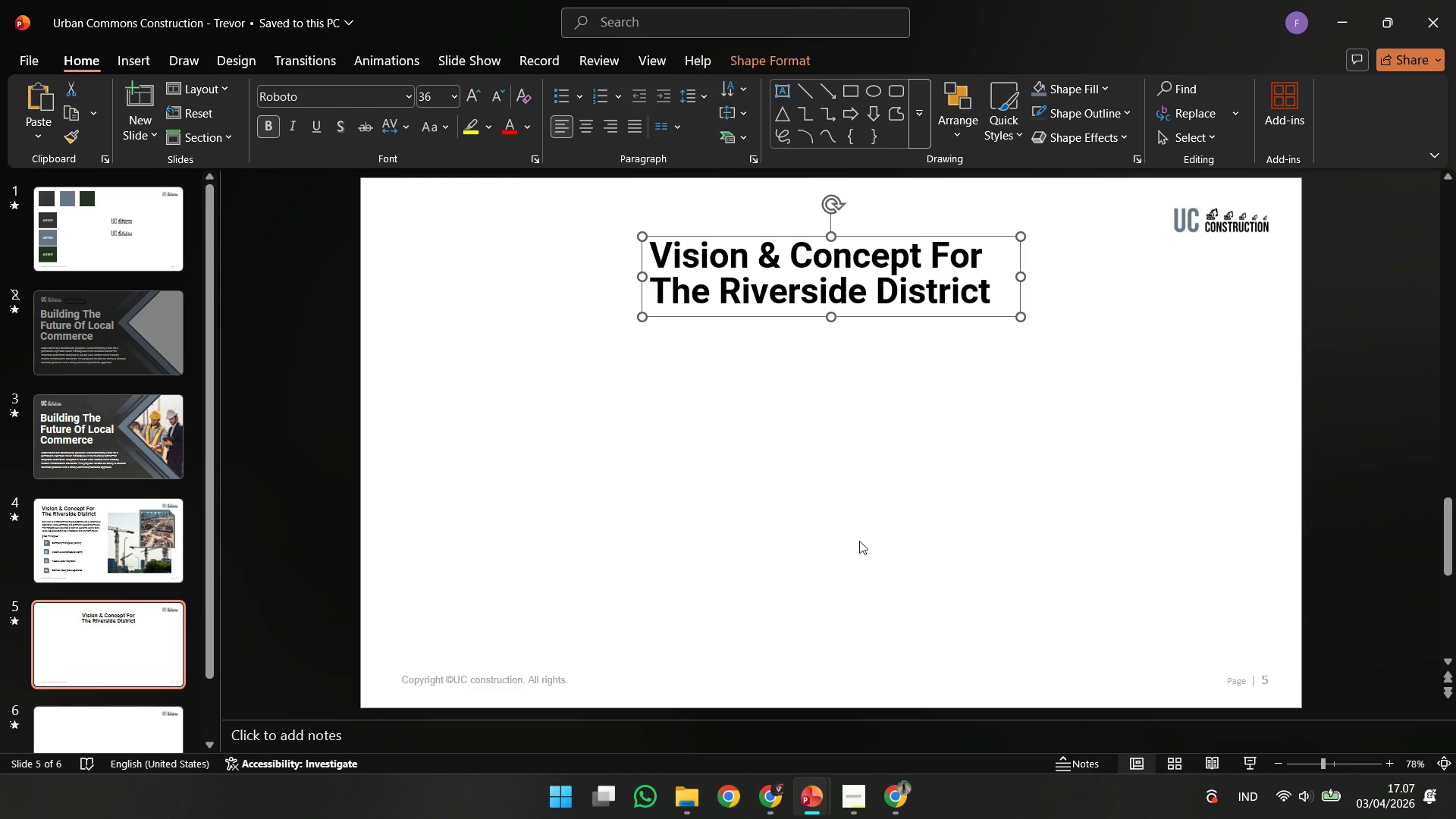 
key(Control+Z)
 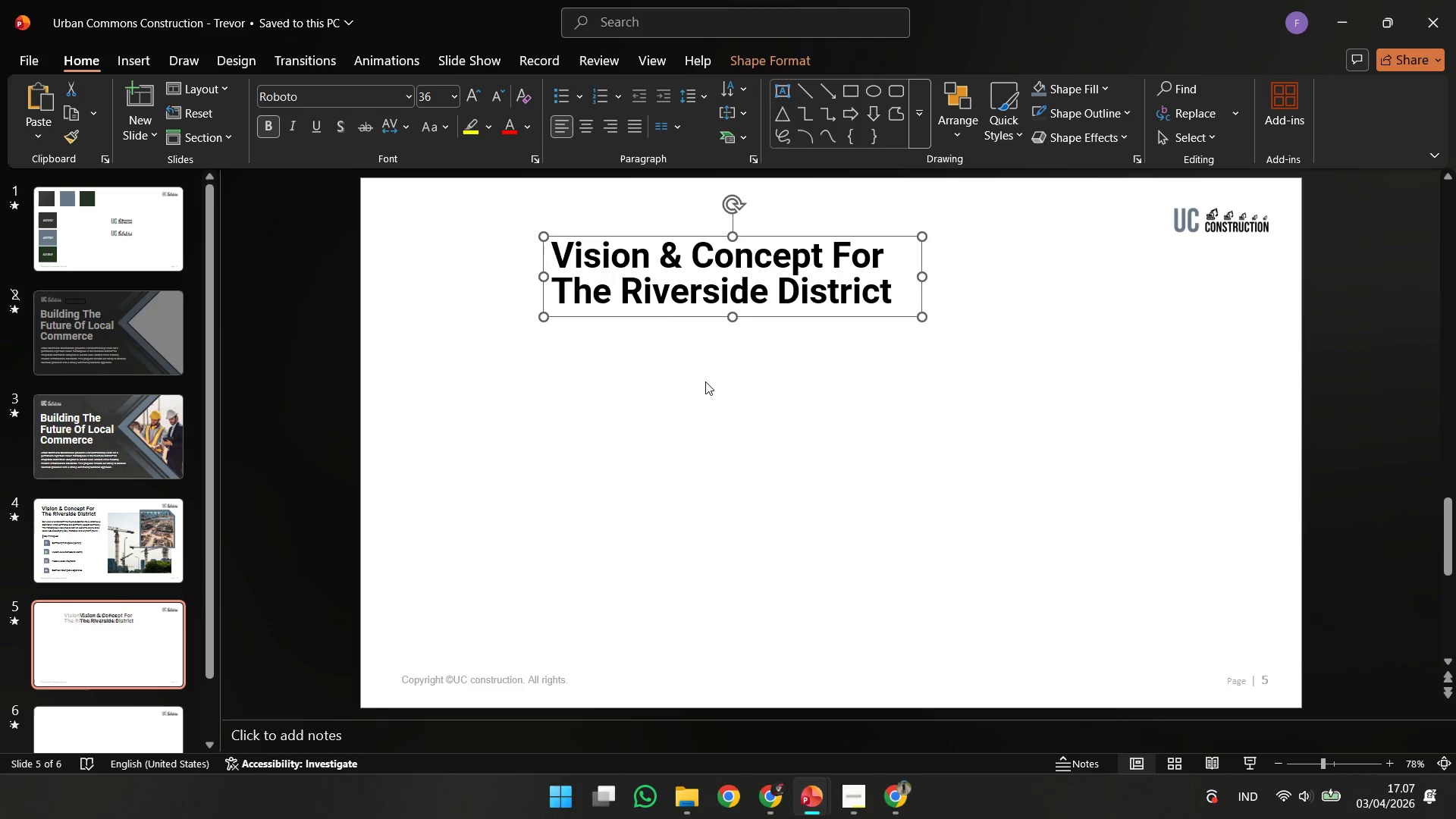 
hold_key(key=ShiftLeft, duration=1.14)
left_click_drag(start_coordinate=[673, 315], to_coordinate=[682, 450])
 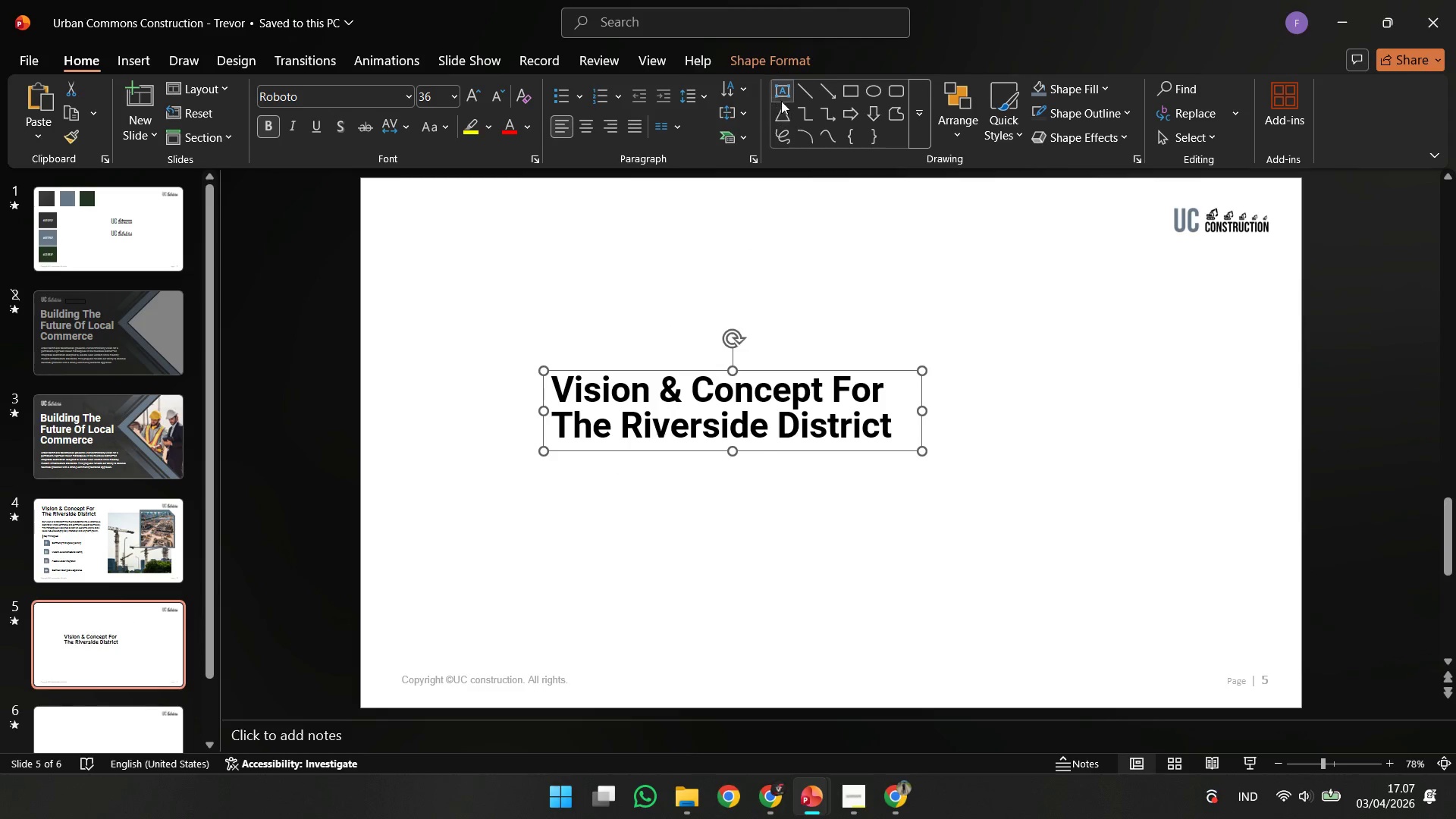 
left_click([783, 99])
 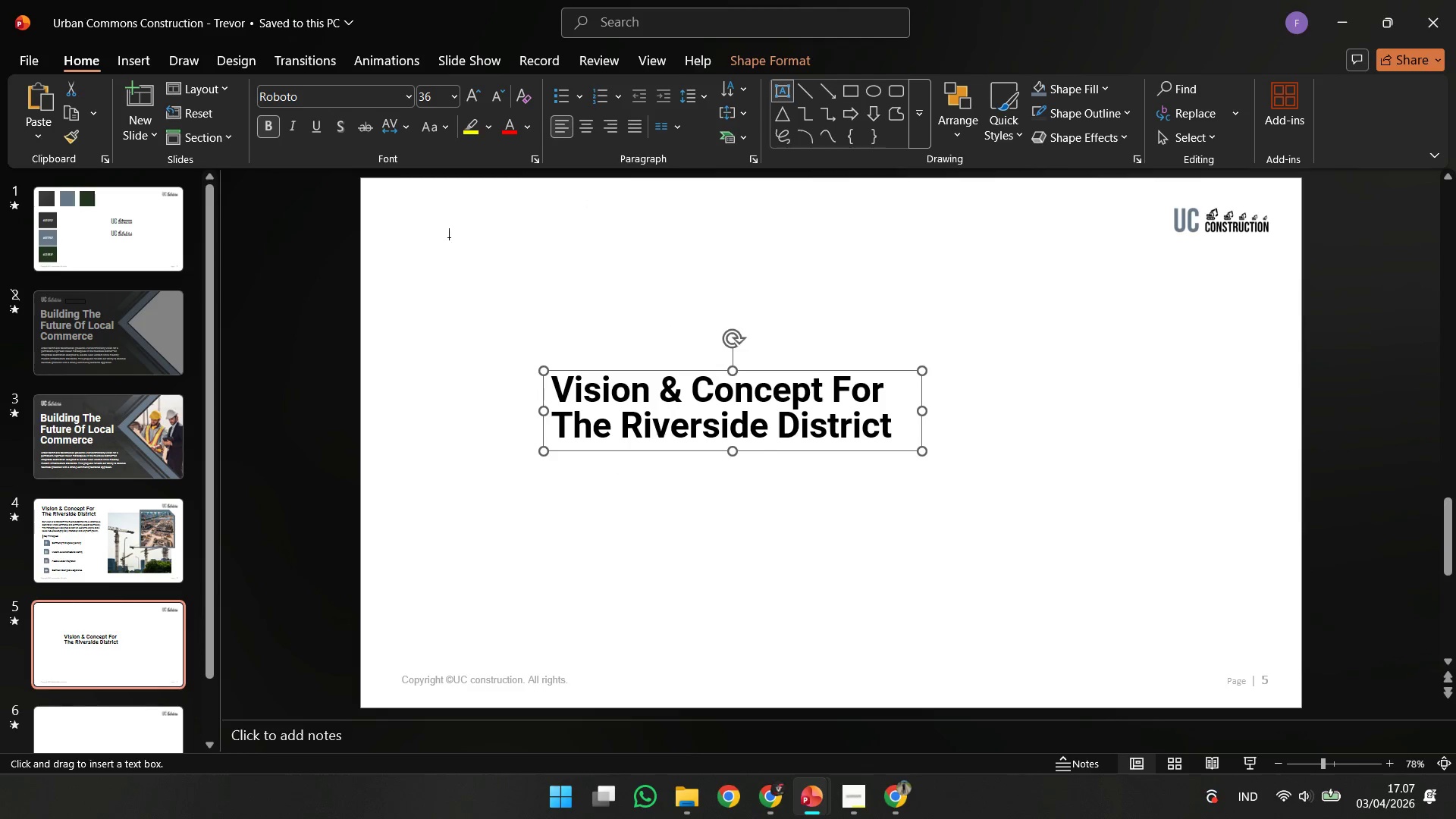 
left_click([442, 235])
 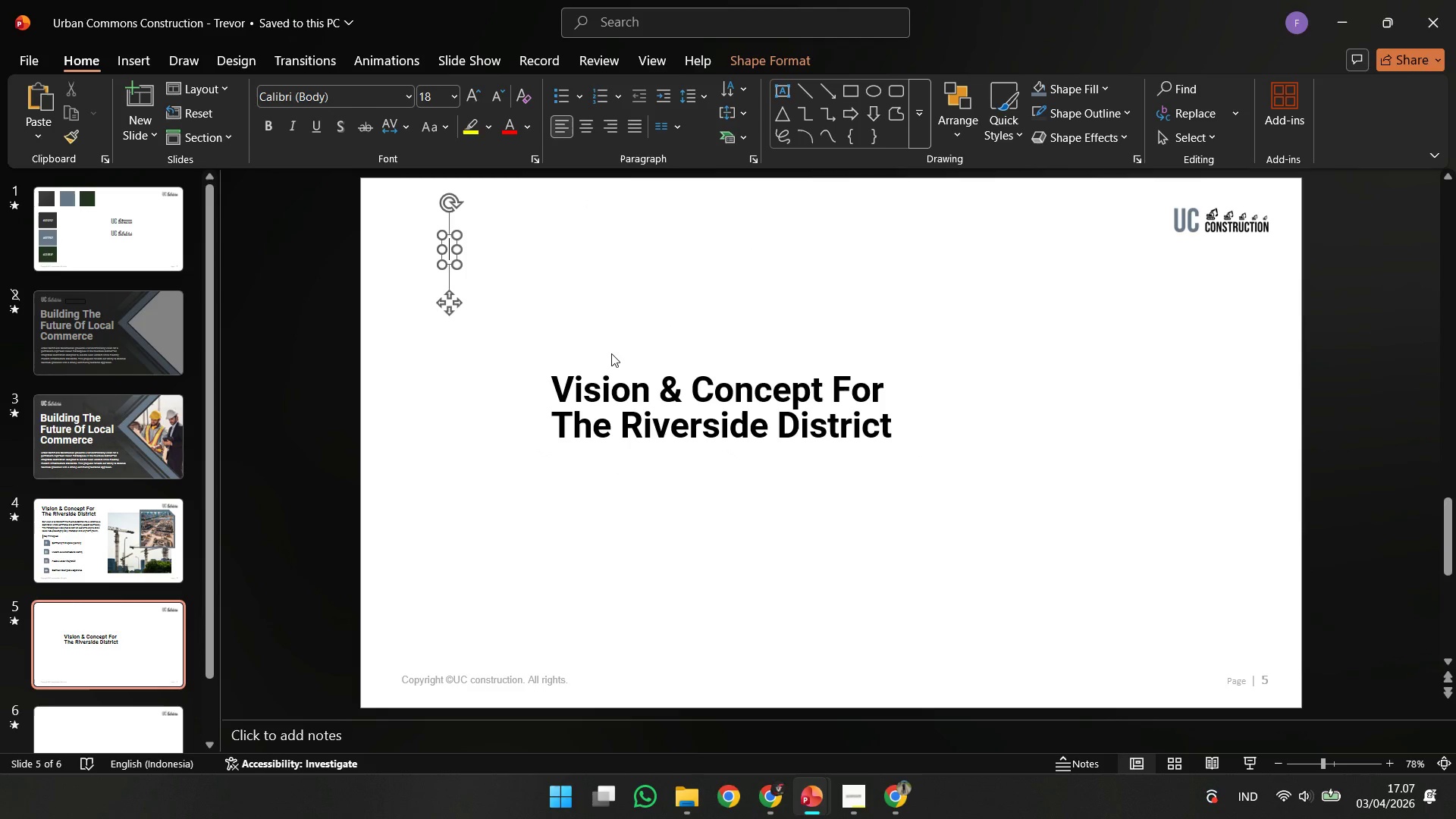 
type(Visiio)
key(Backspace)
key(Backspace)
type(i)
key(Backspace)
type(on & Concept For The Riverside District)
 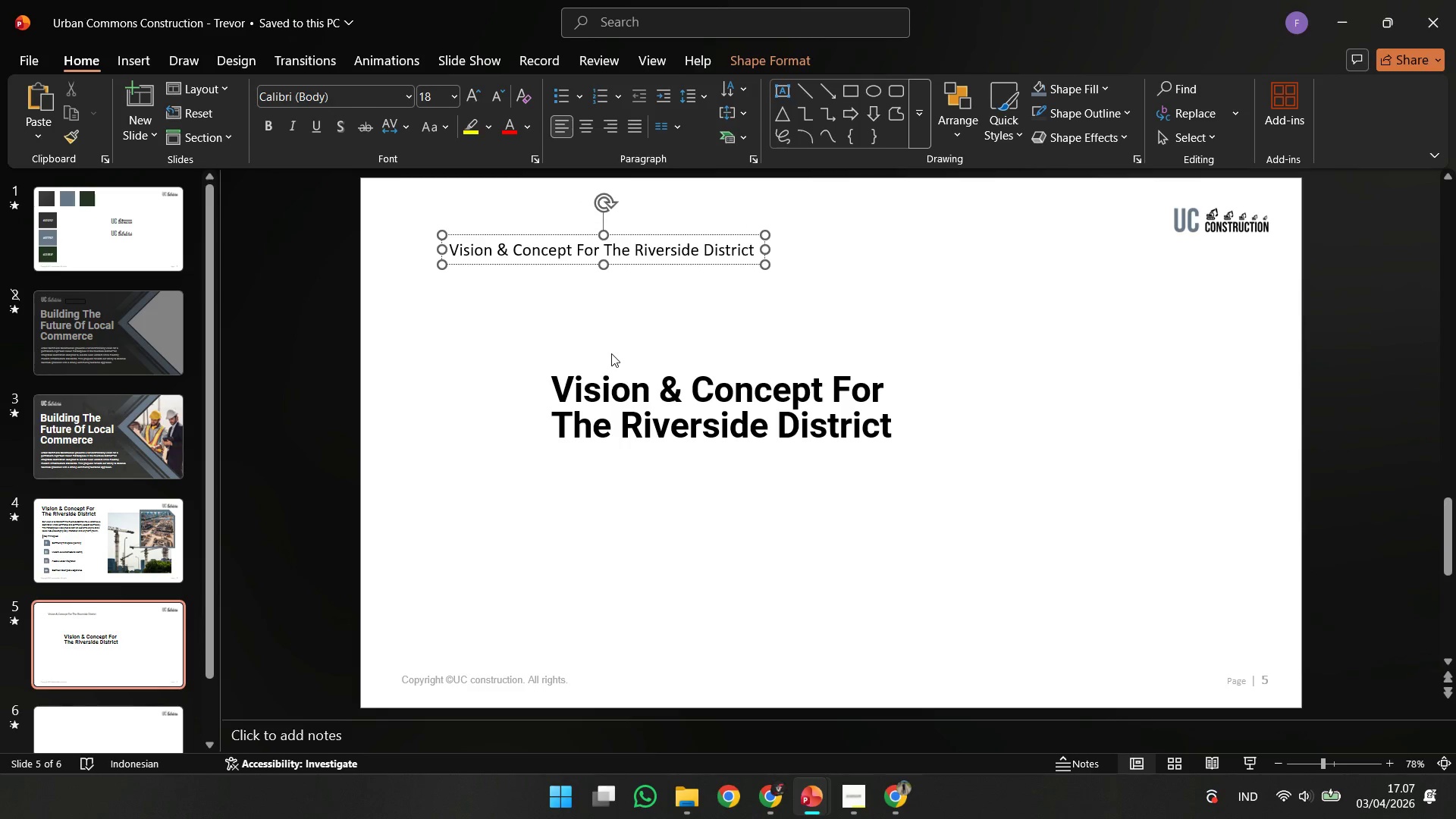 
key(Control+A)
 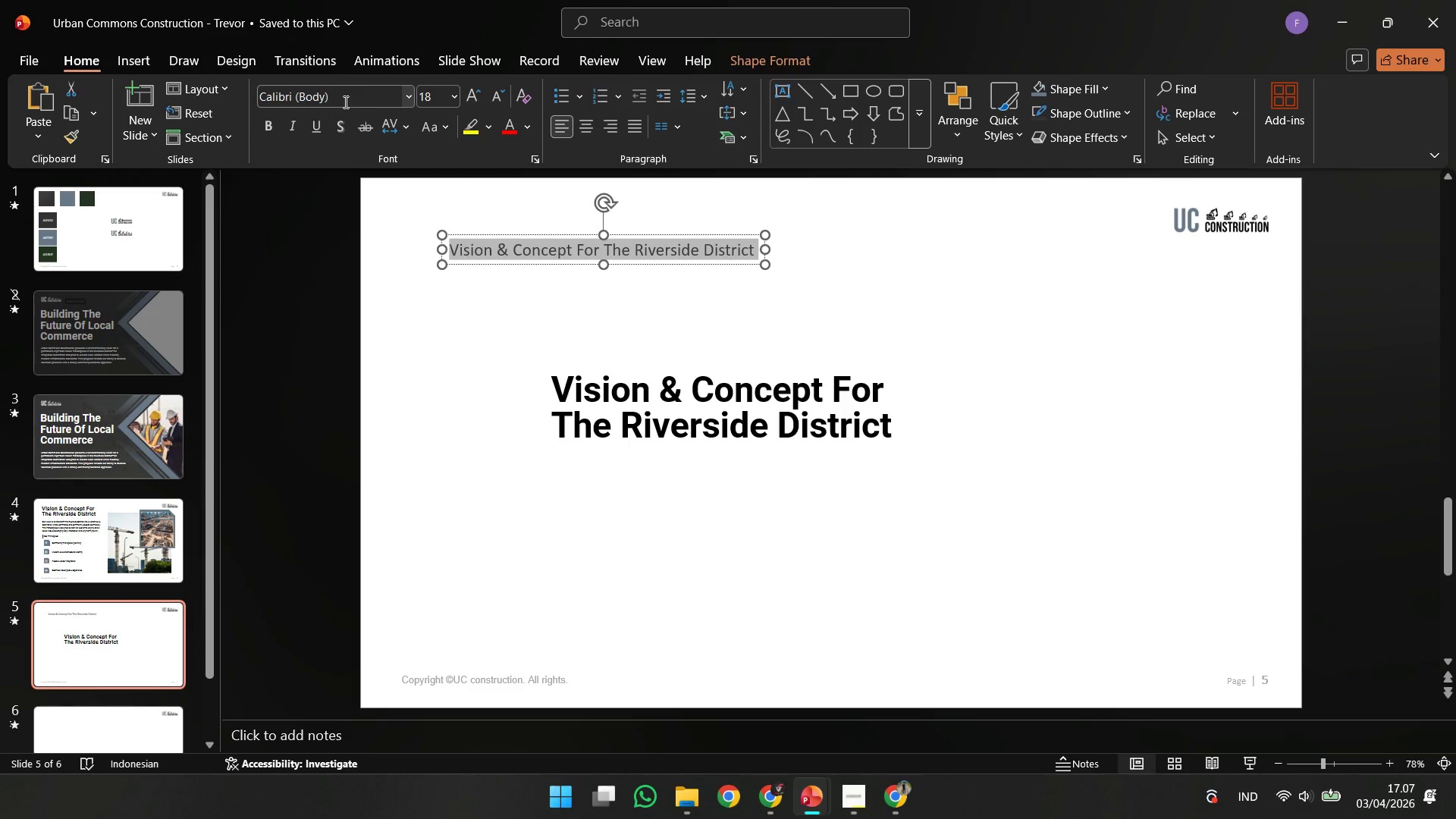 
left_click([344, 102])
 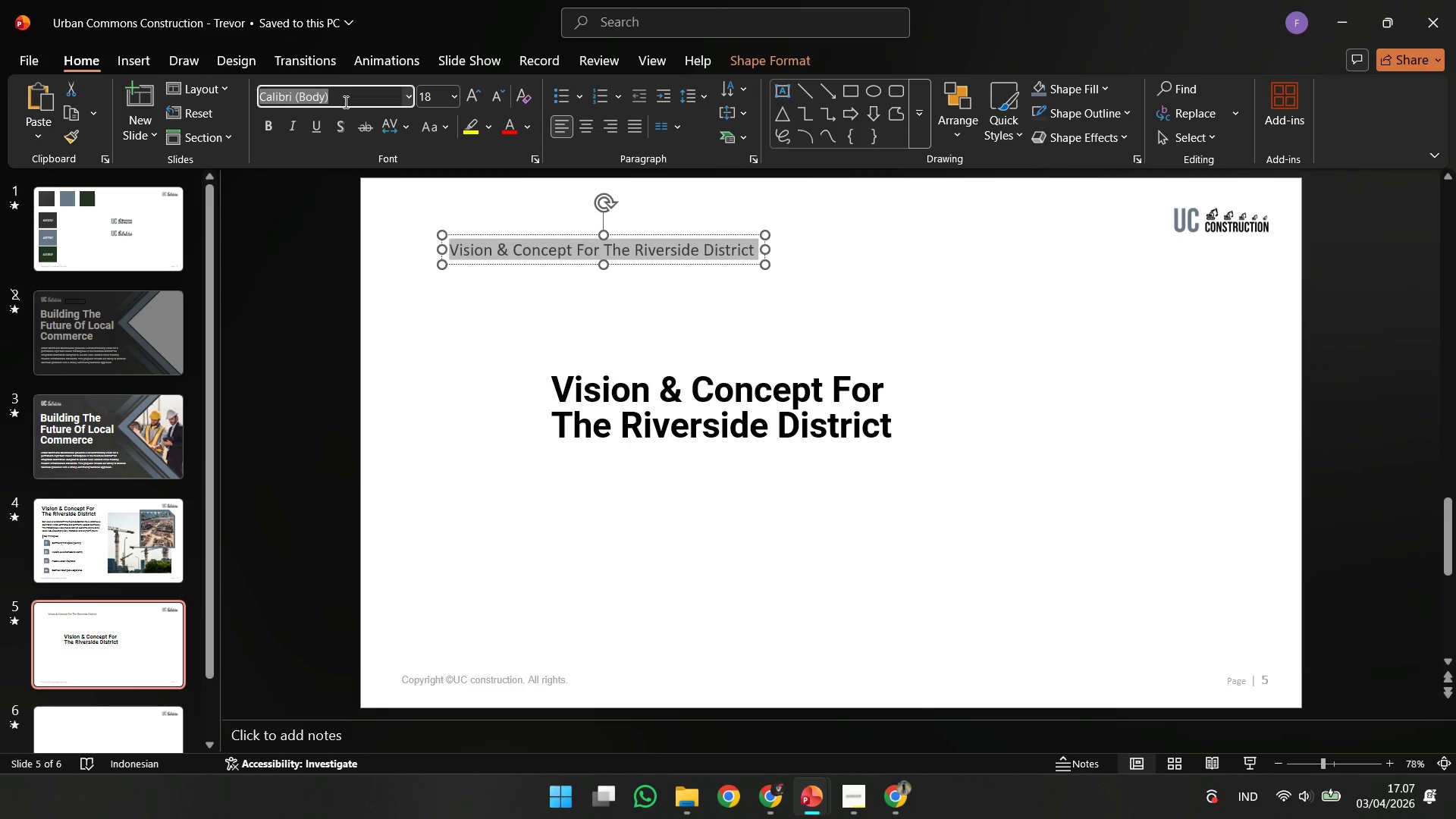 
type(rob)
 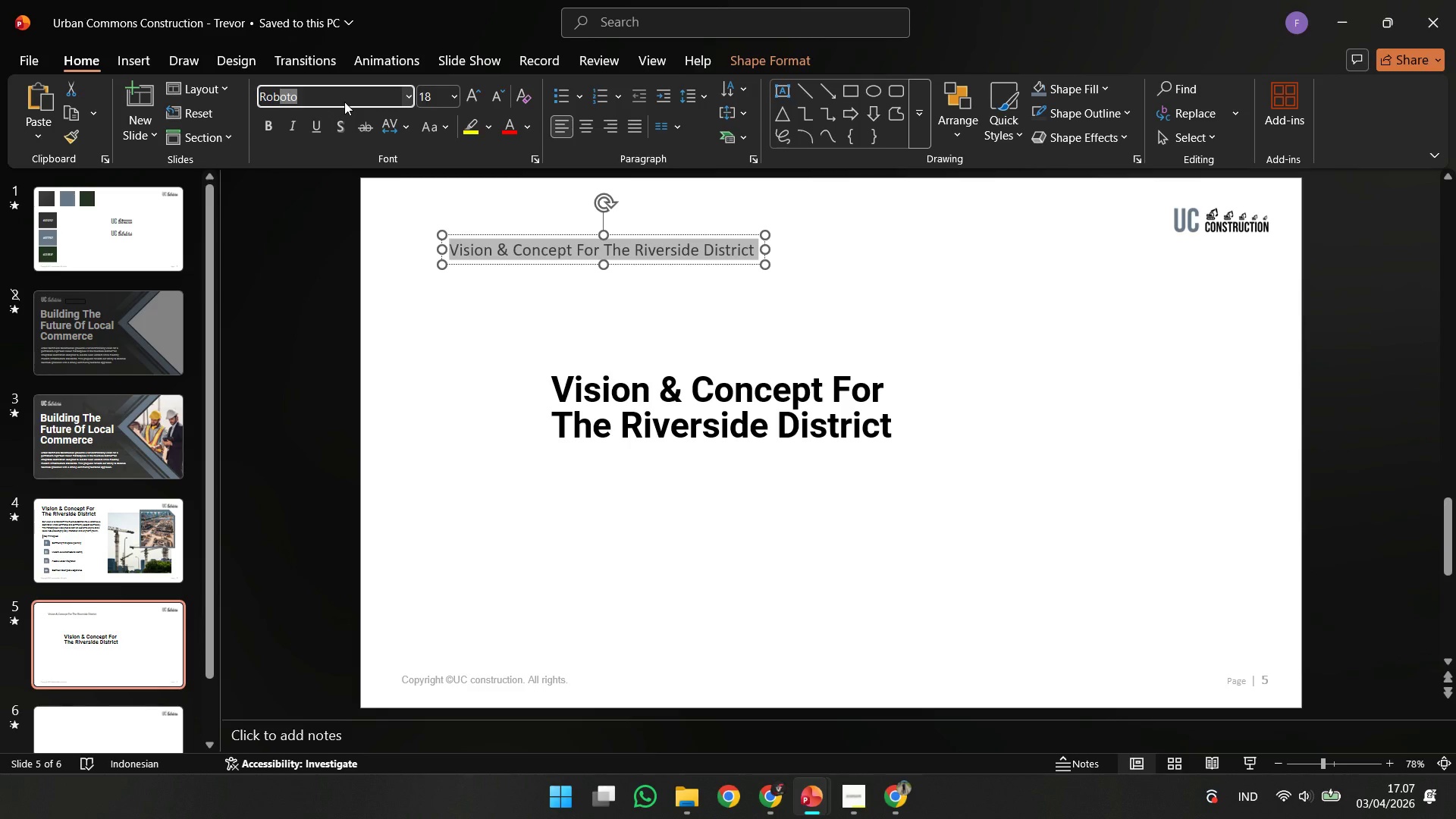 
key(Enter)
 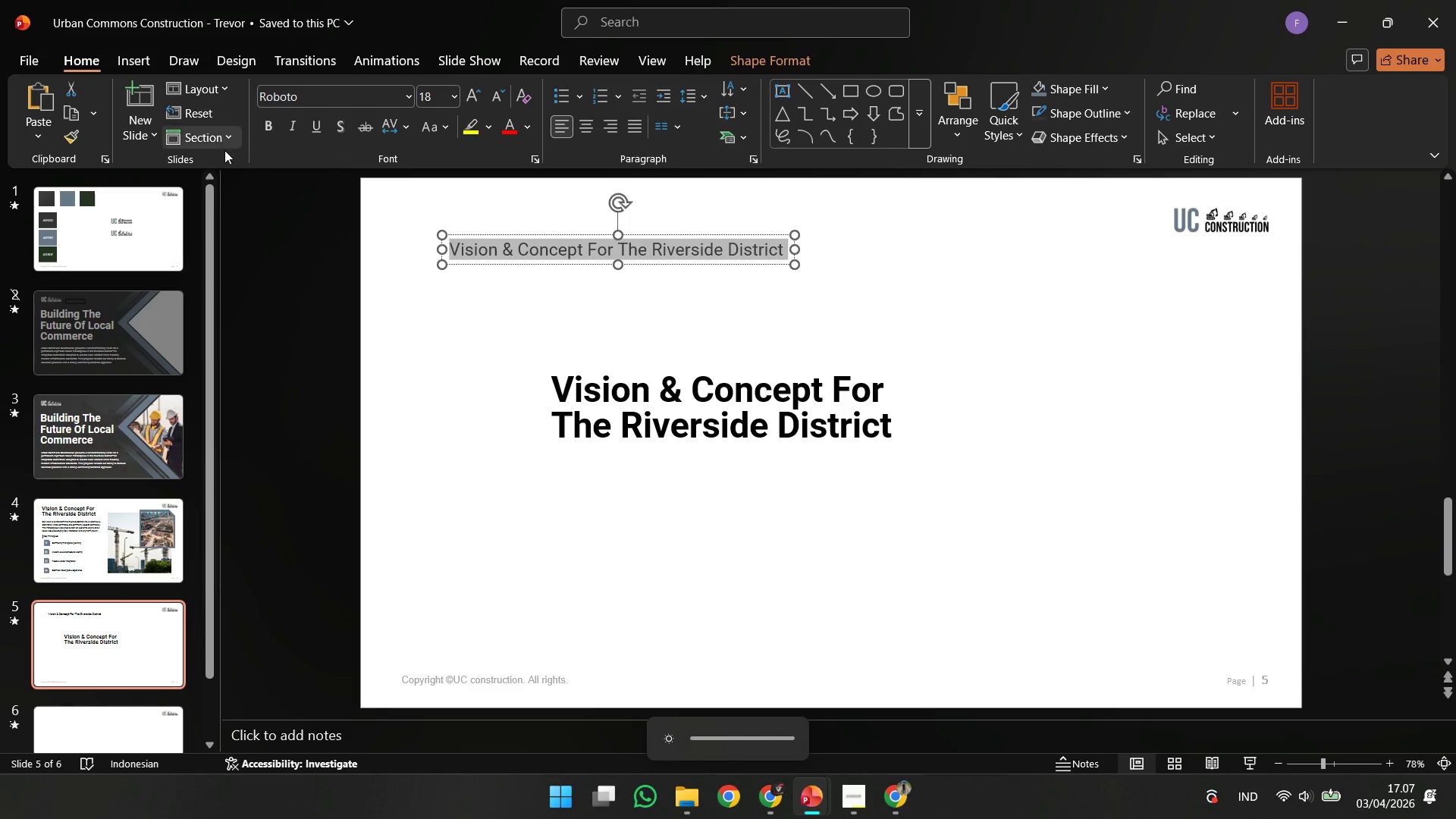 
left_click([265, 129])
 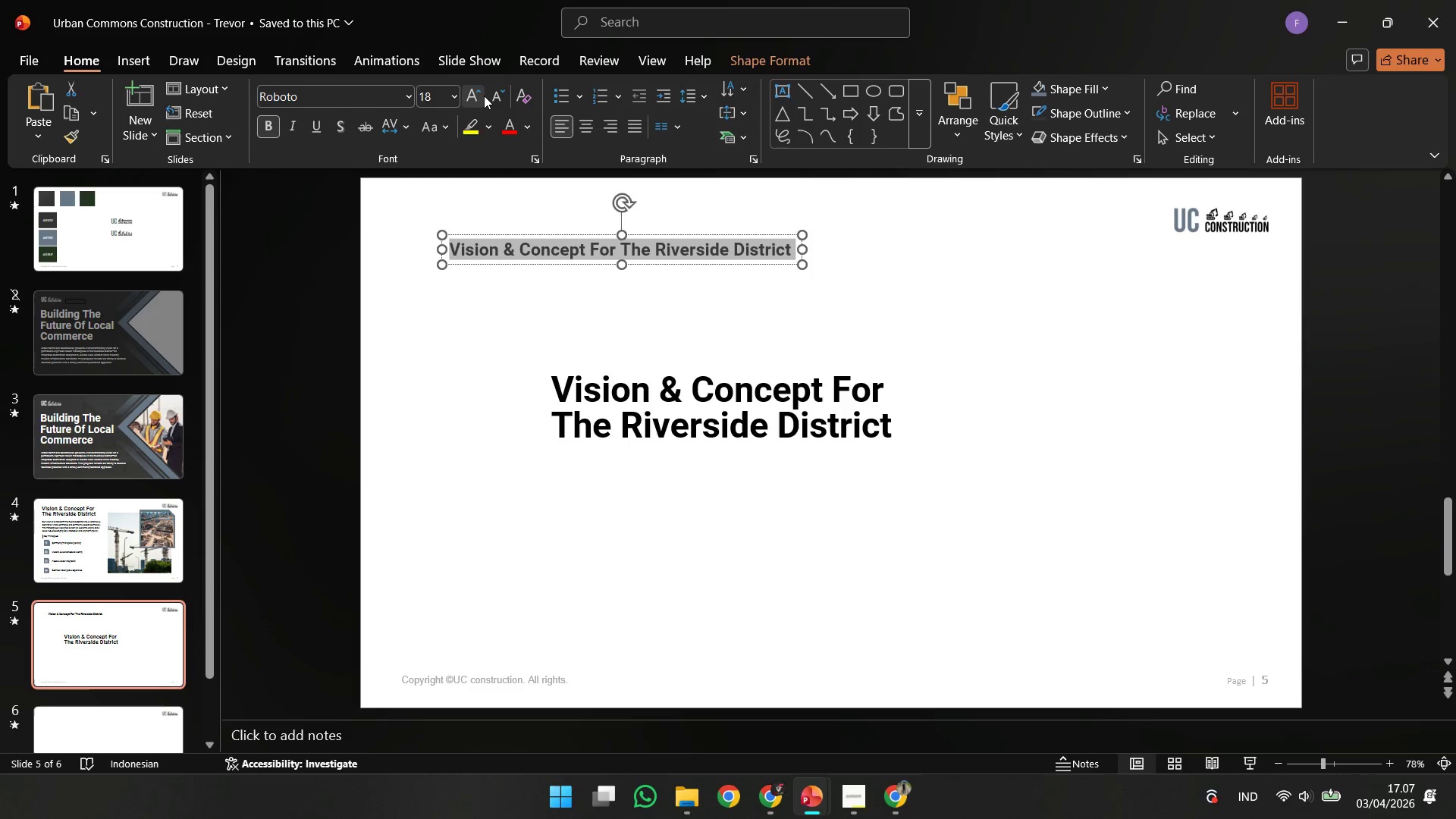 
left_click([483, 96])
 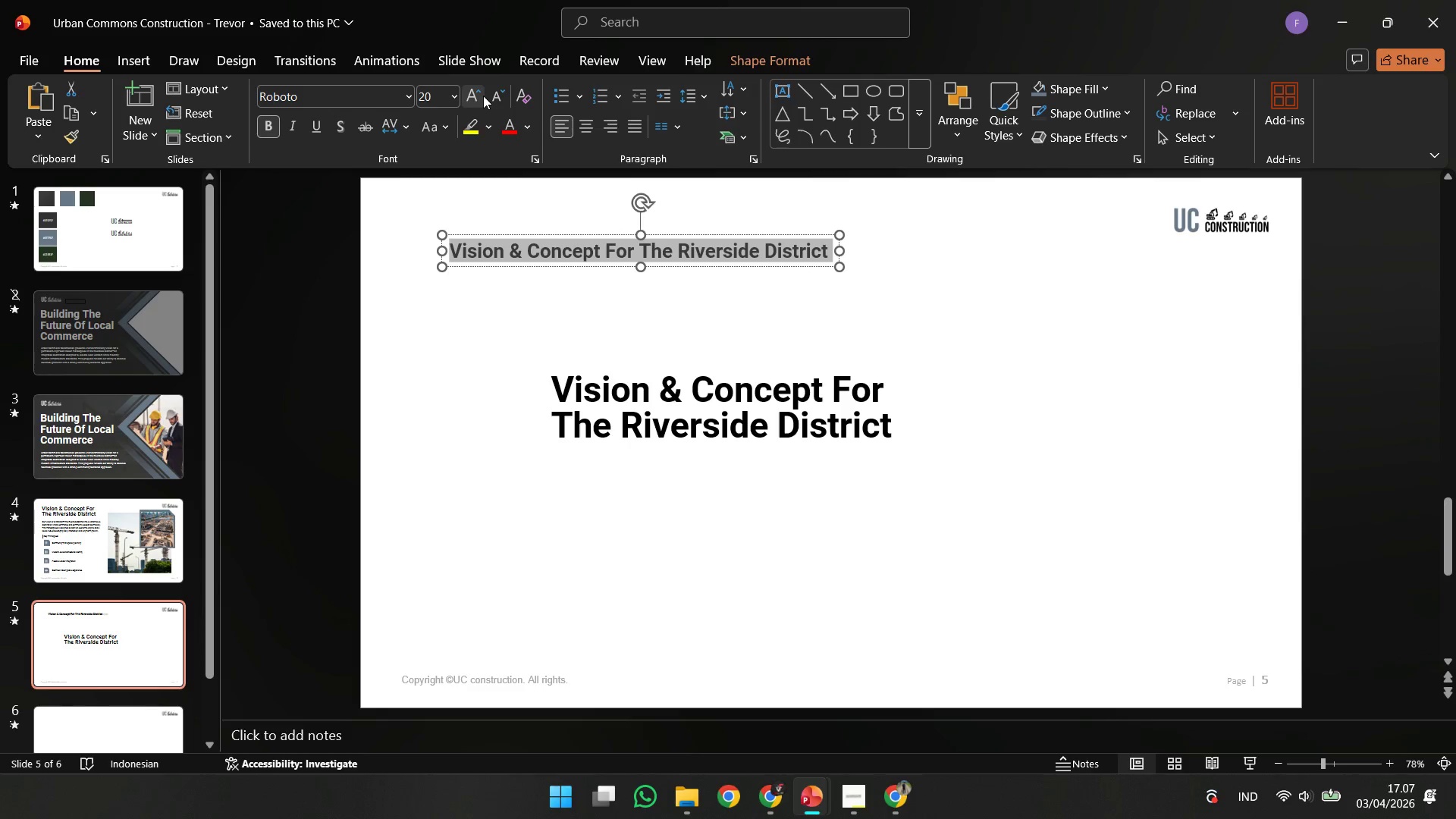 
left_click([483, 96])
 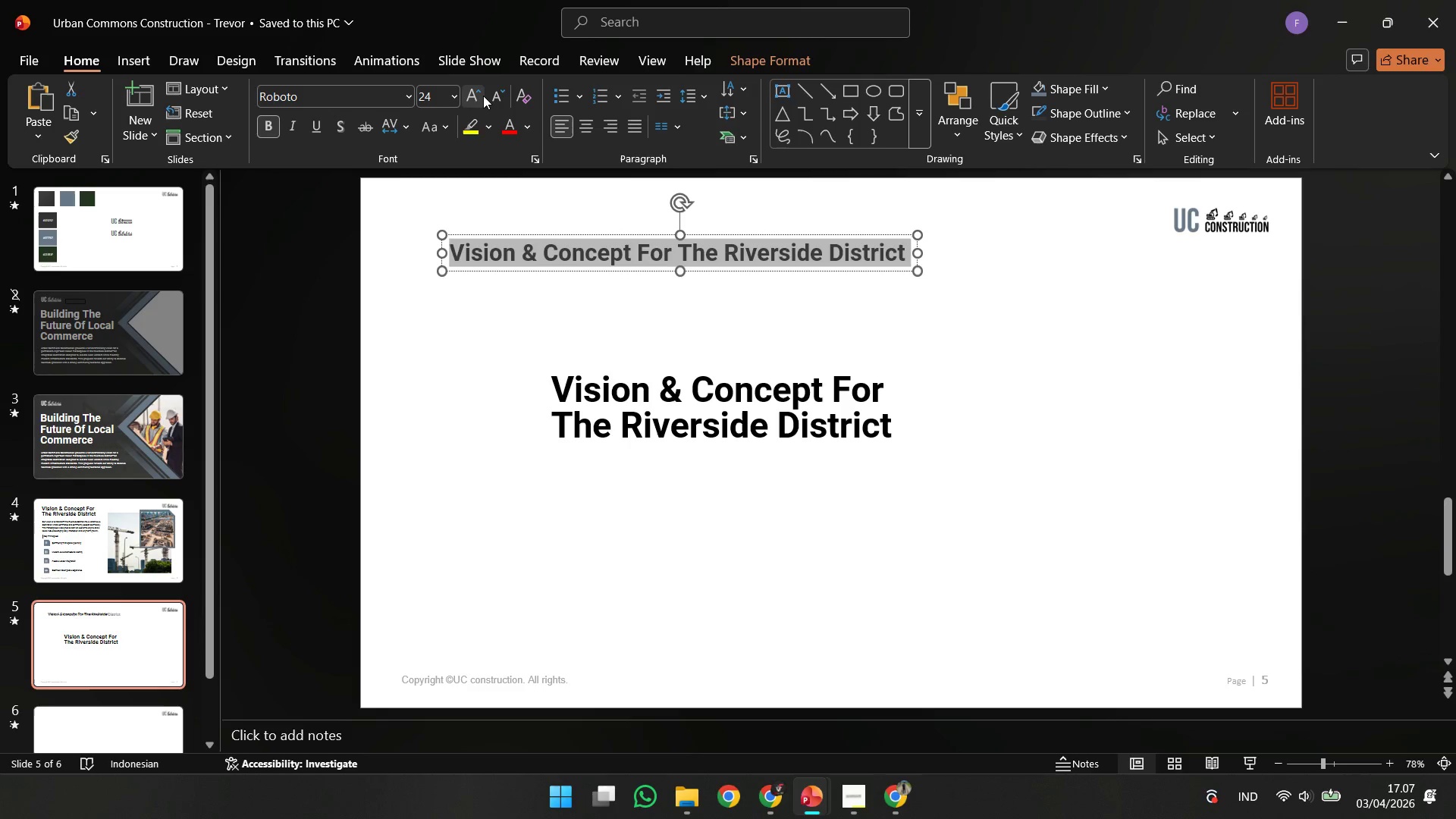 
left_click([483, 96])
 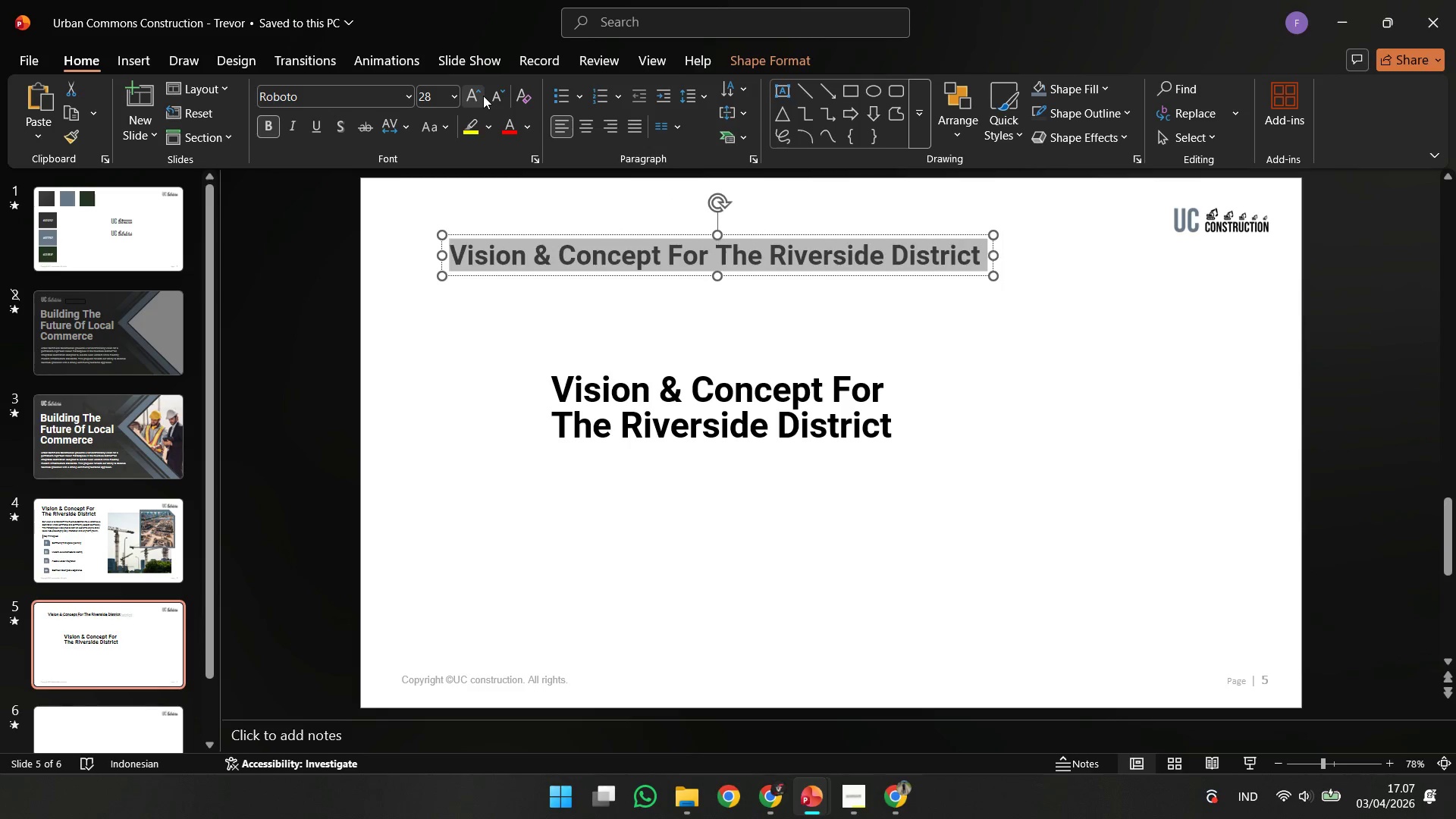 
left_click([483, 96])
 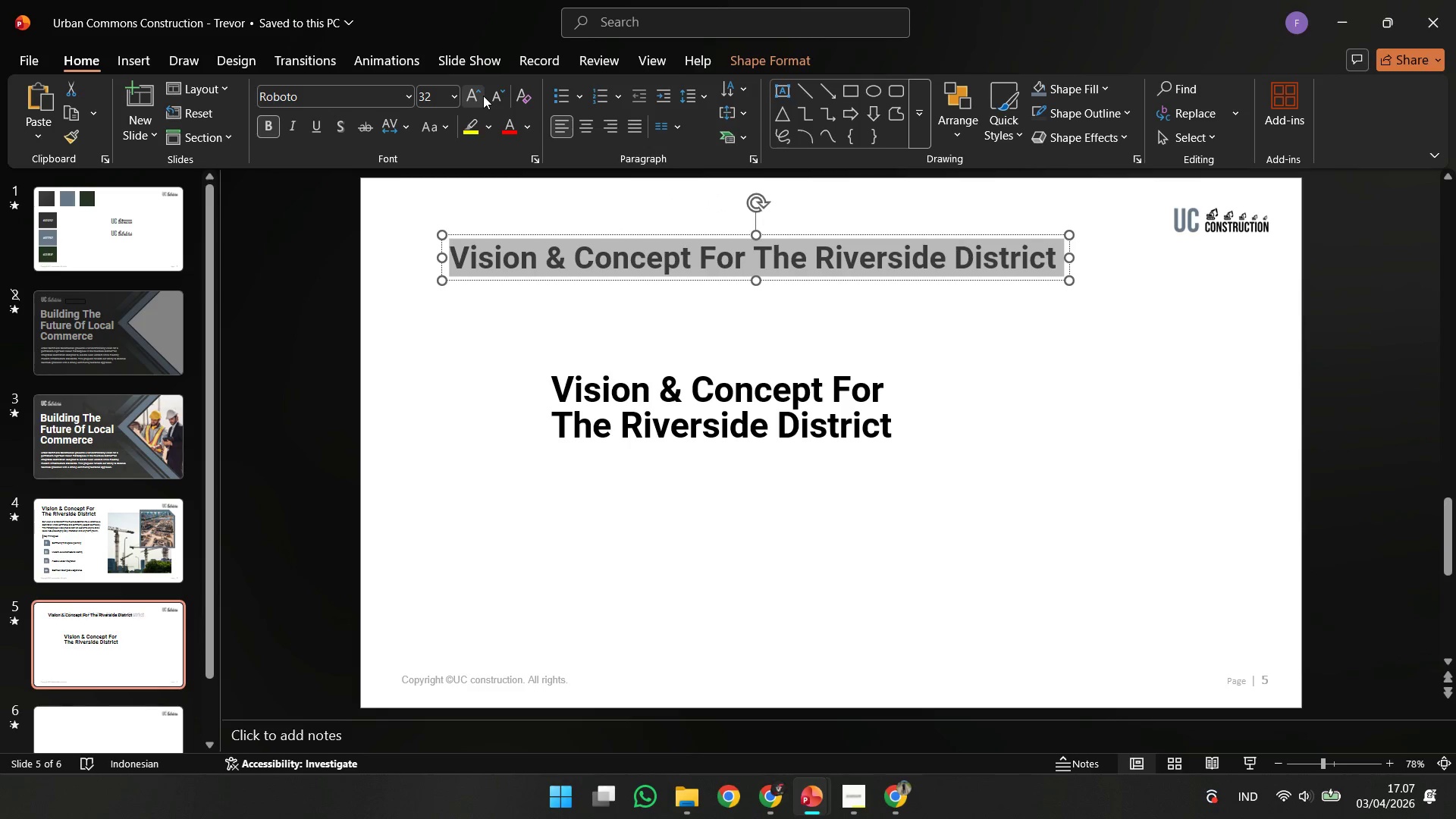 
left_click([483, 96])
 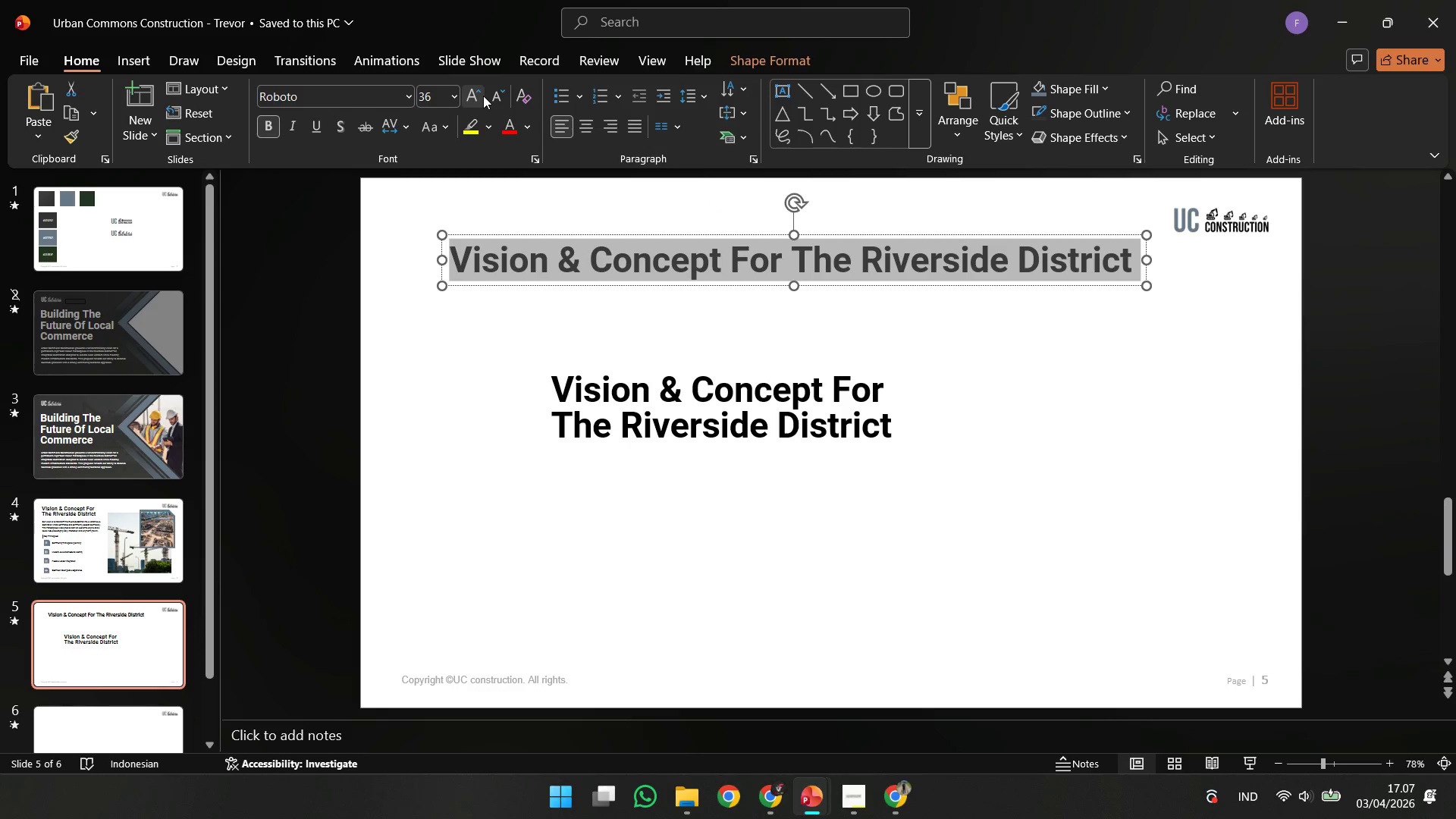 
left_click([483, 96])
 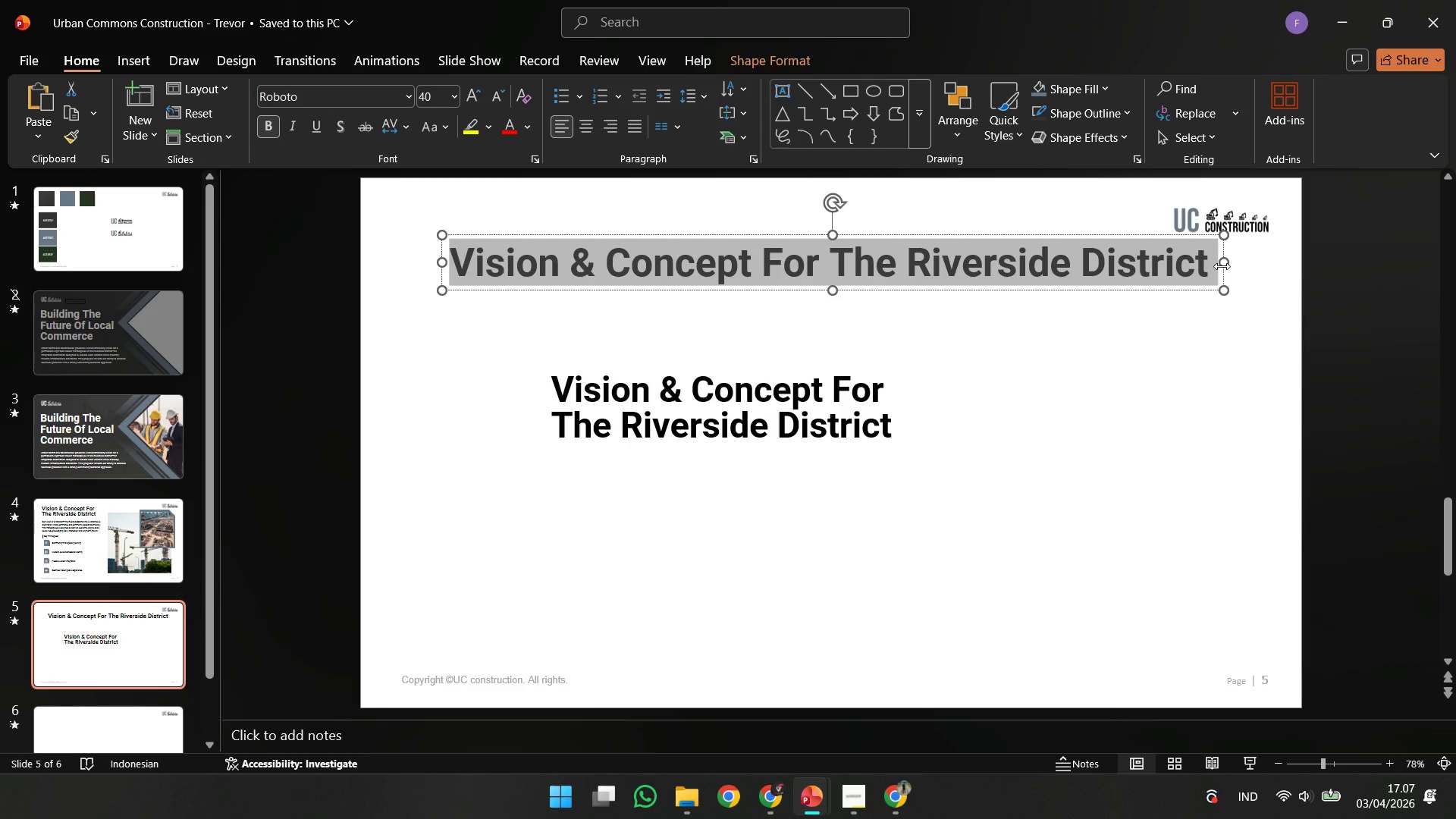 
left_click_drag(start_coordinate=[1224, 260], to_coordinate=[843, 338])
 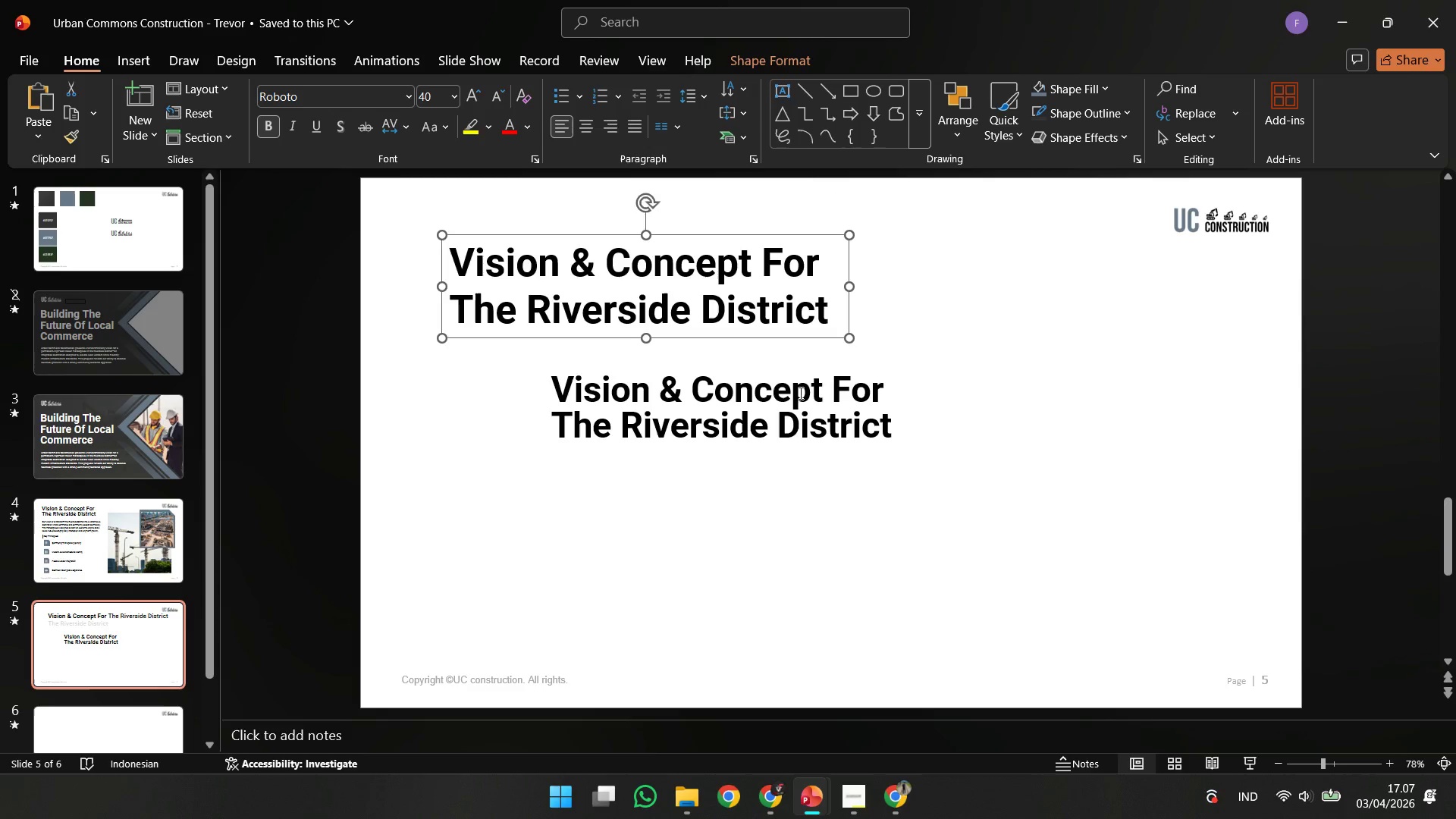 
left_click([799, 393])
 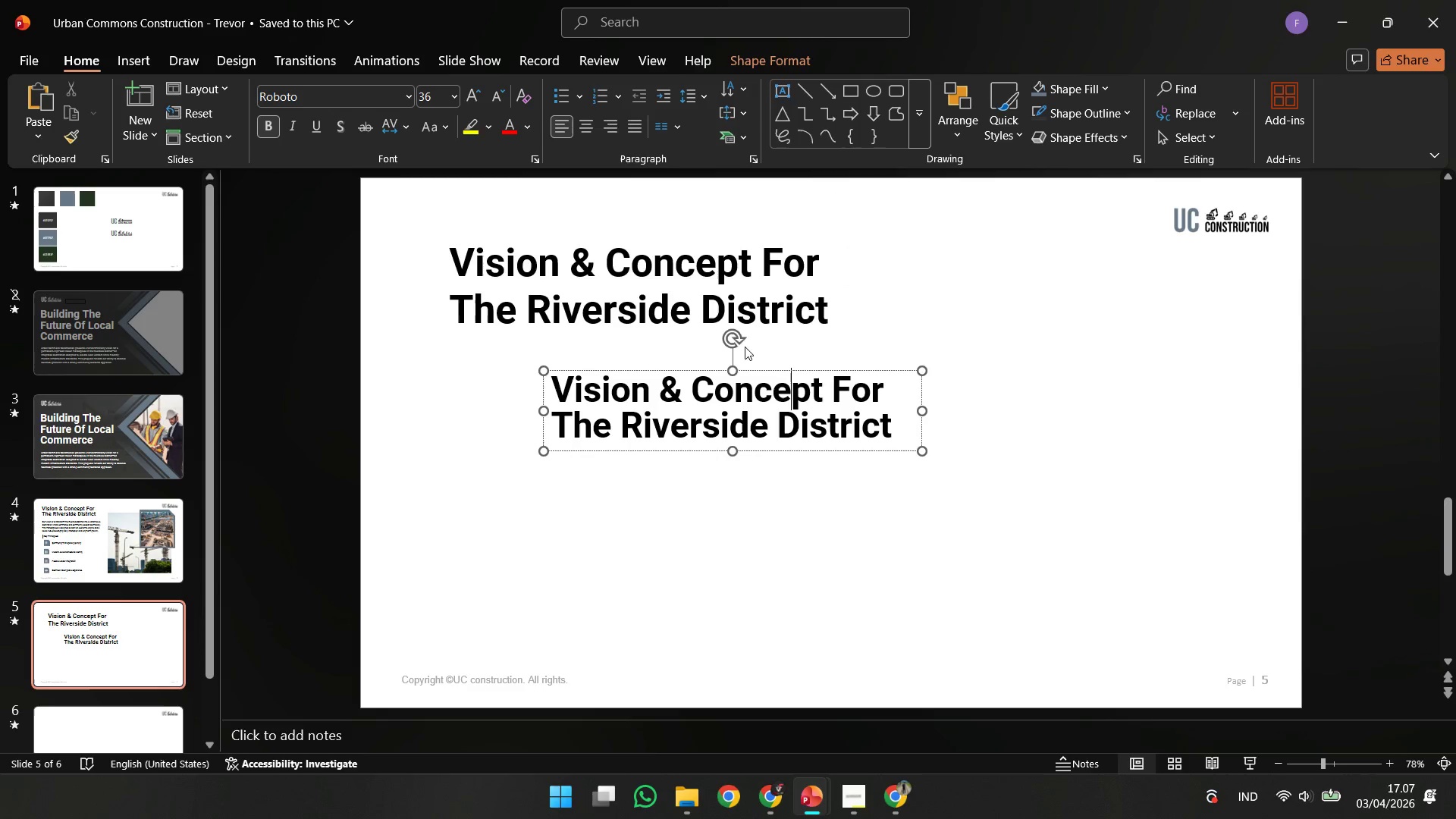 
key(Control+A)
 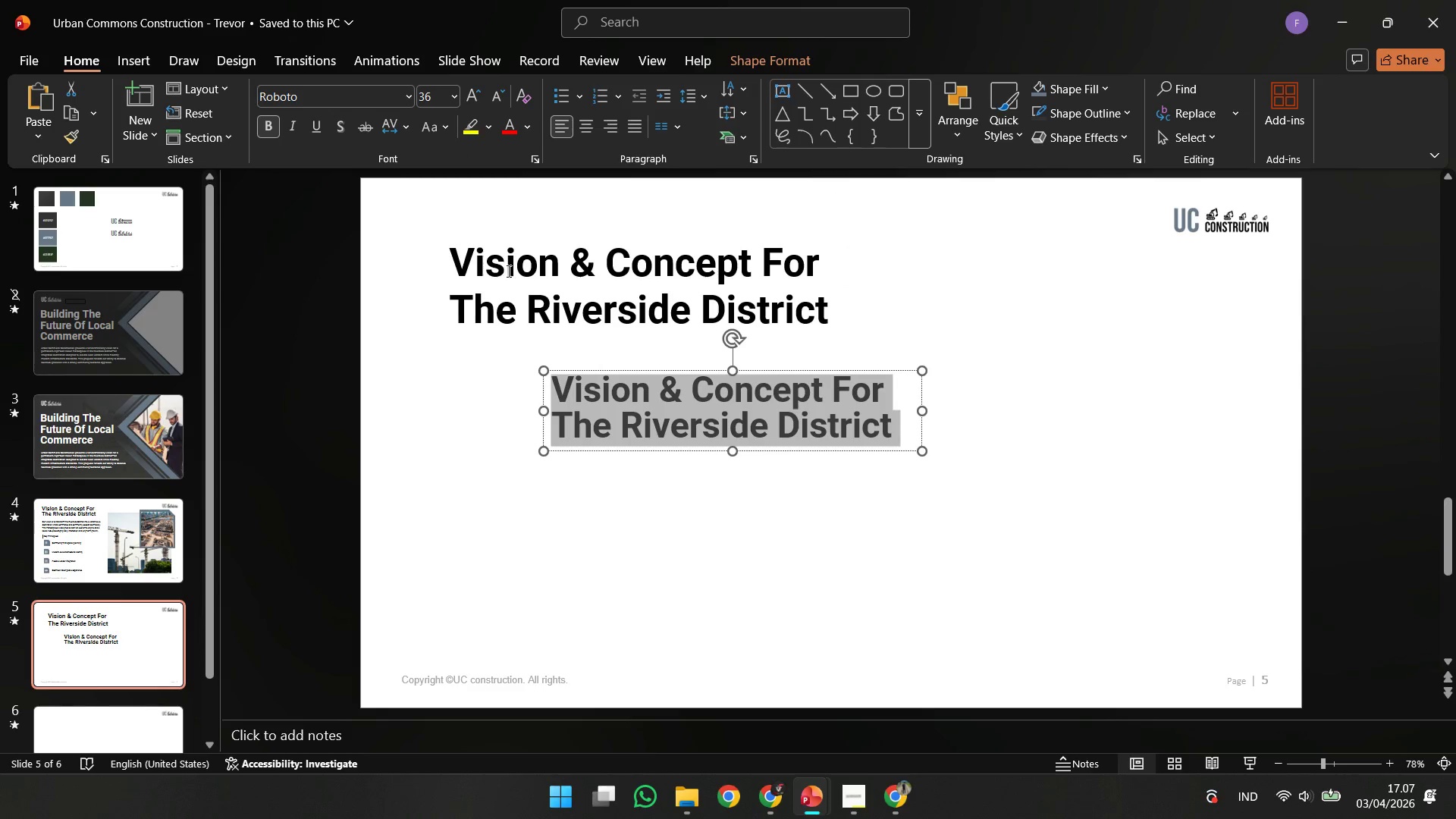 
left_click([507, 271])
 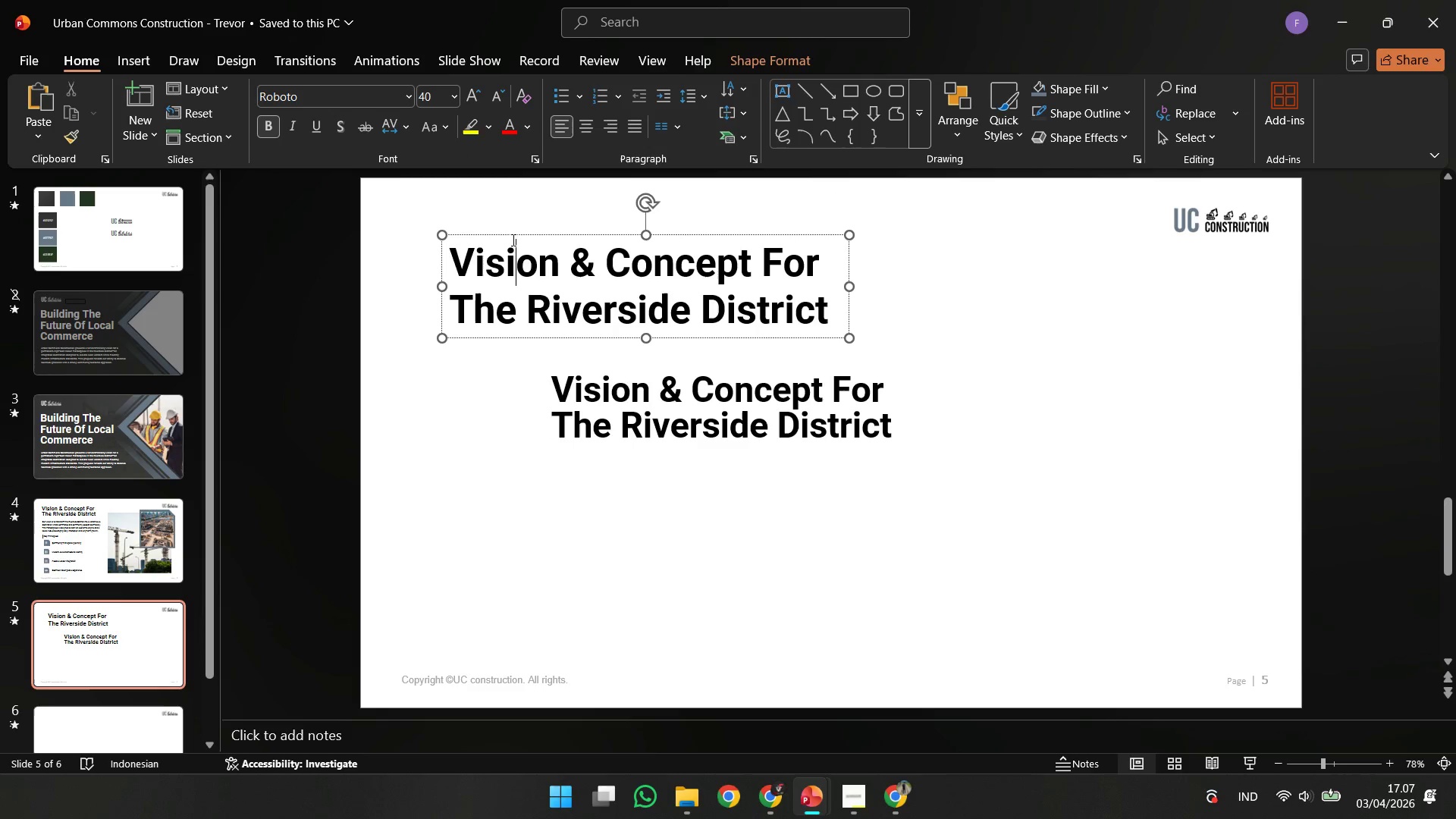 
double_click([515, 239])
 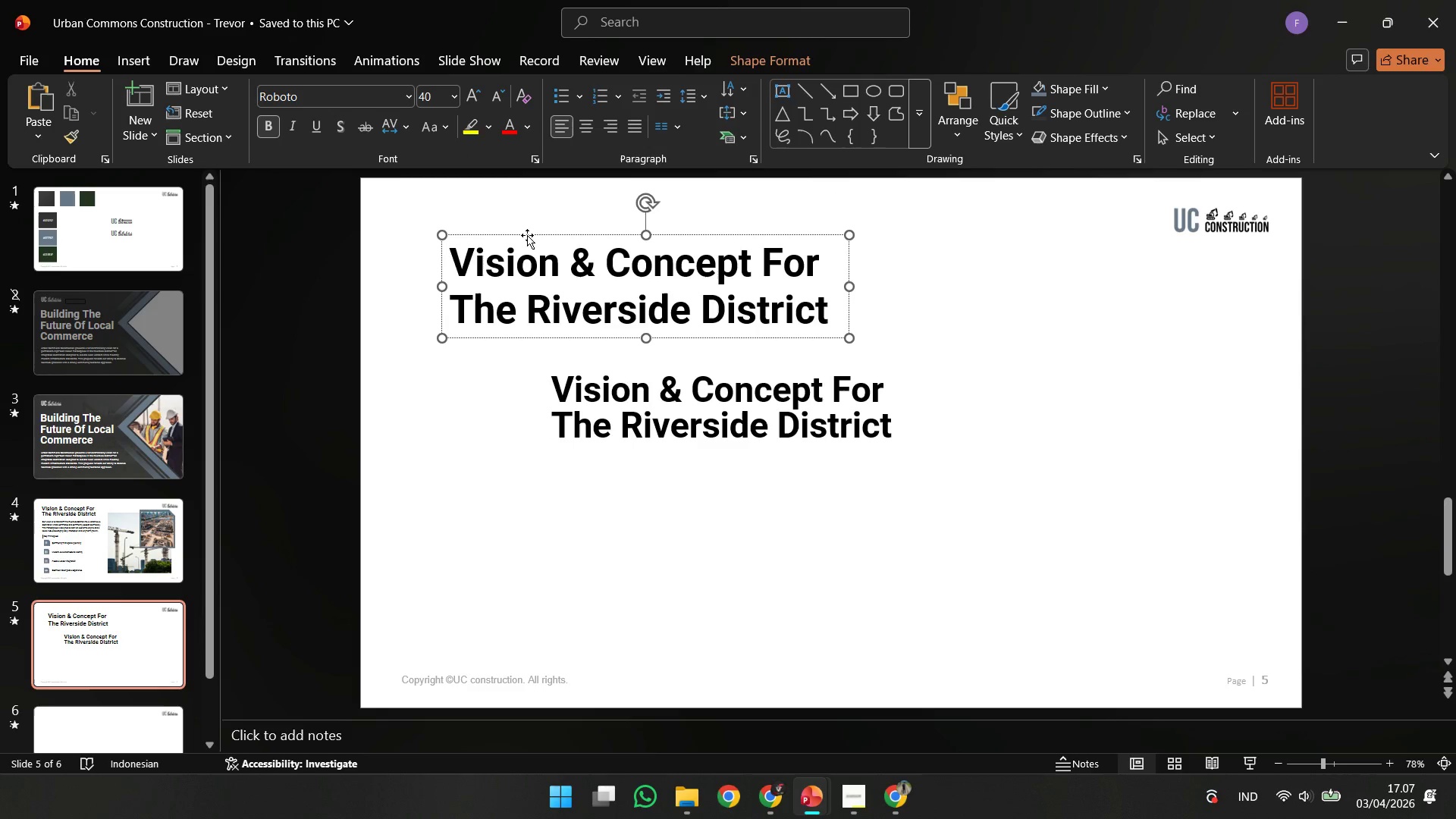 
left_click([527, 235])
 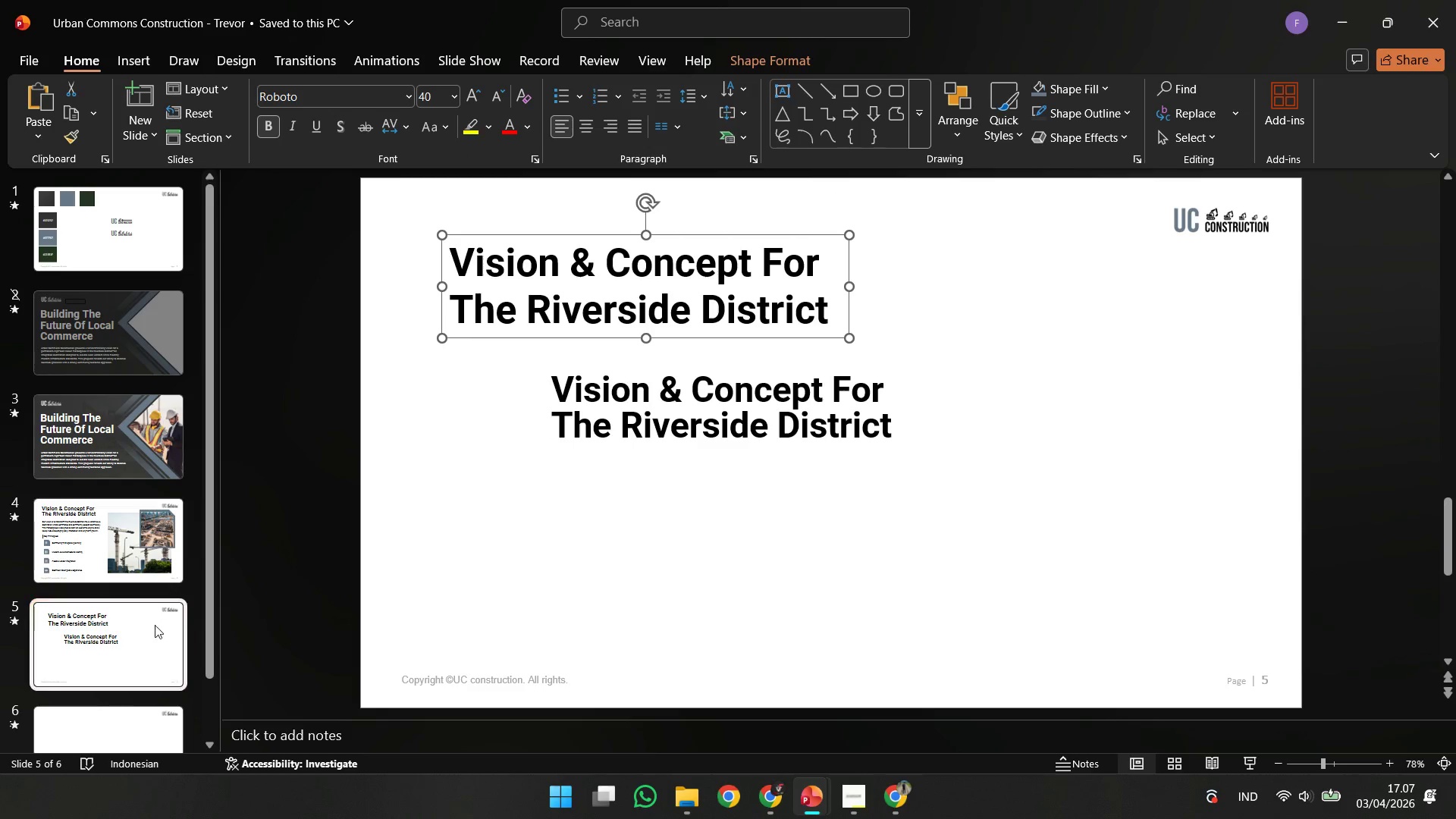 
left_click([155, 632])
 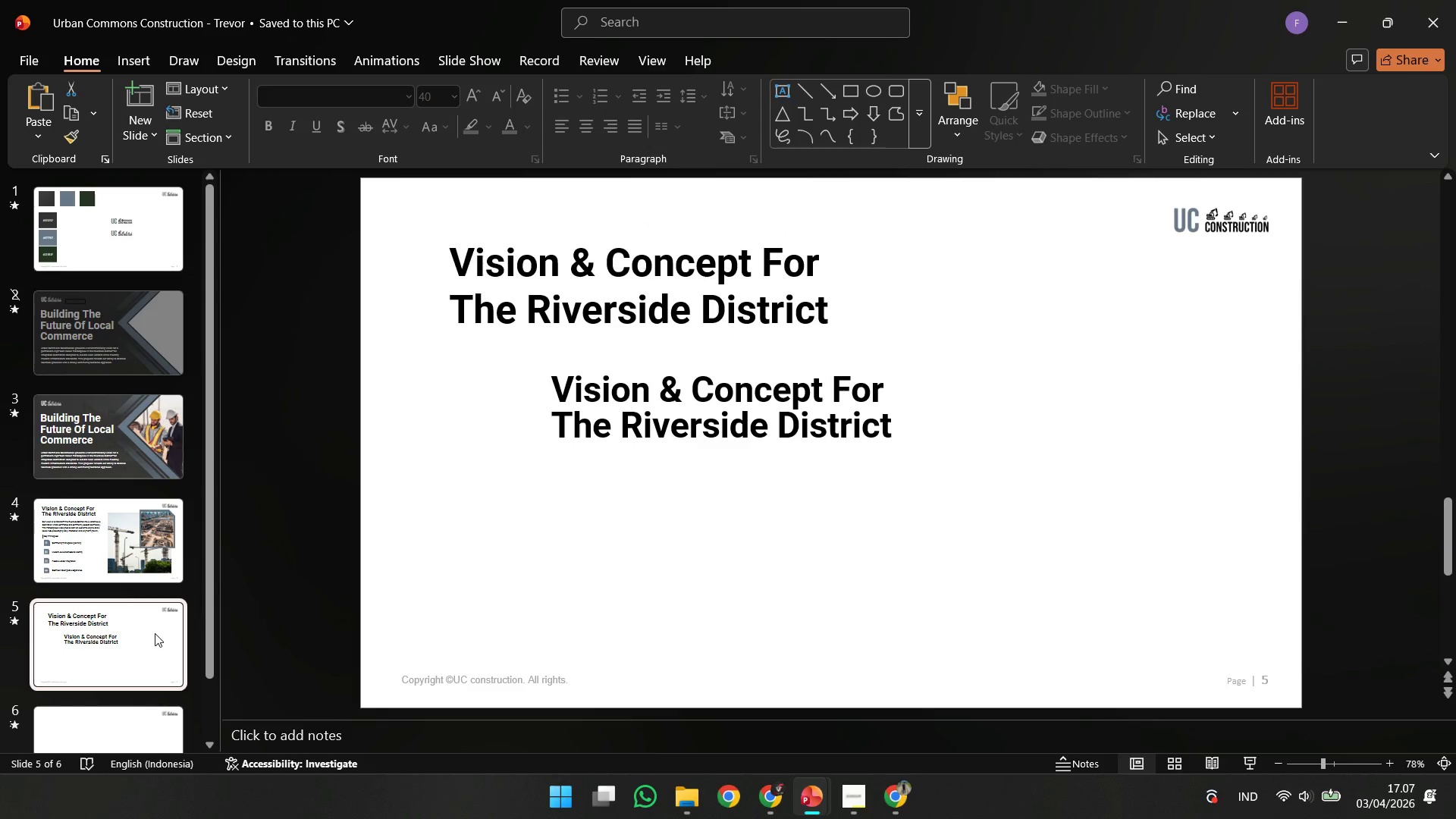 
key(Delete)
 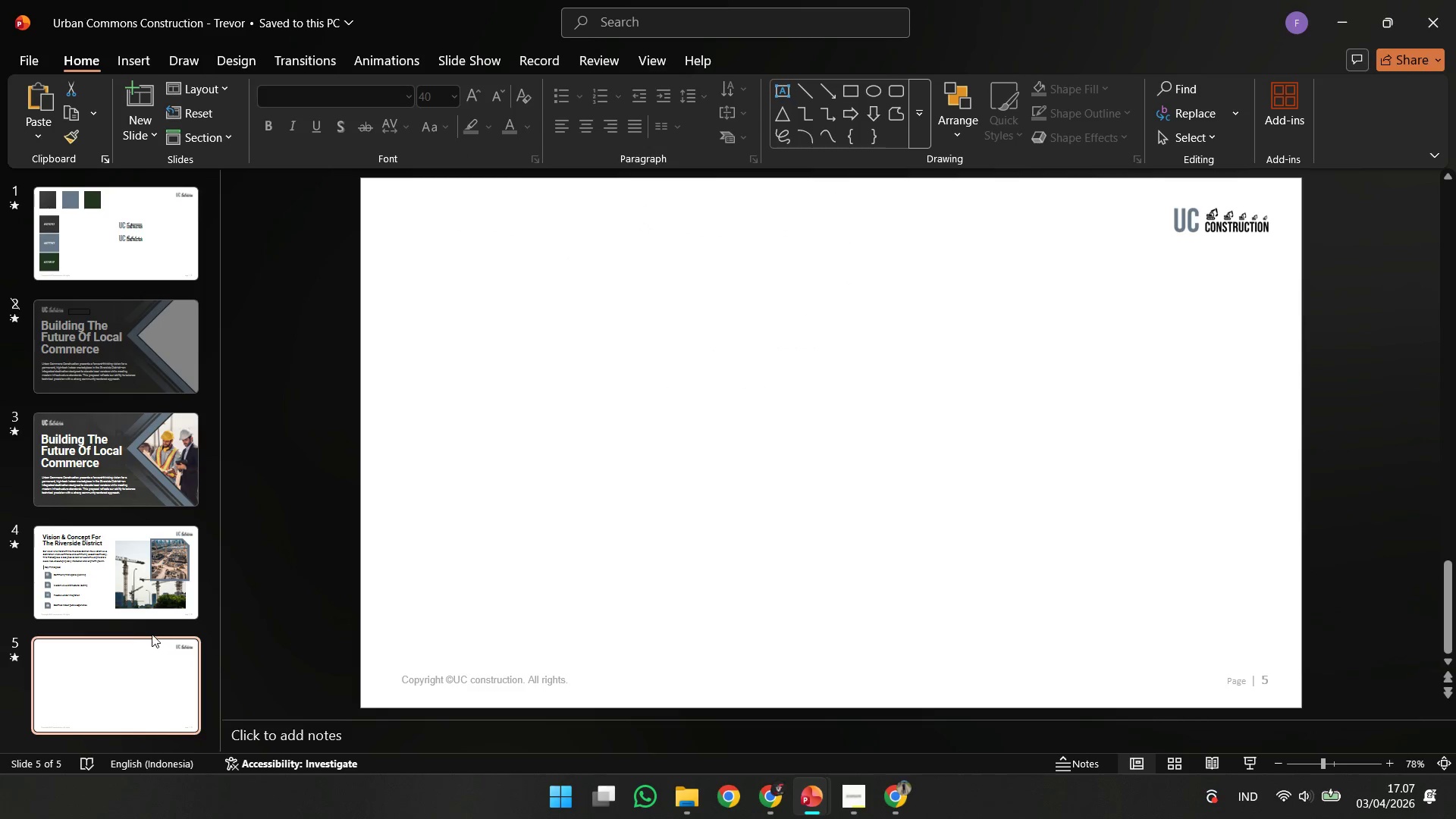 
left_click([124, 601])
 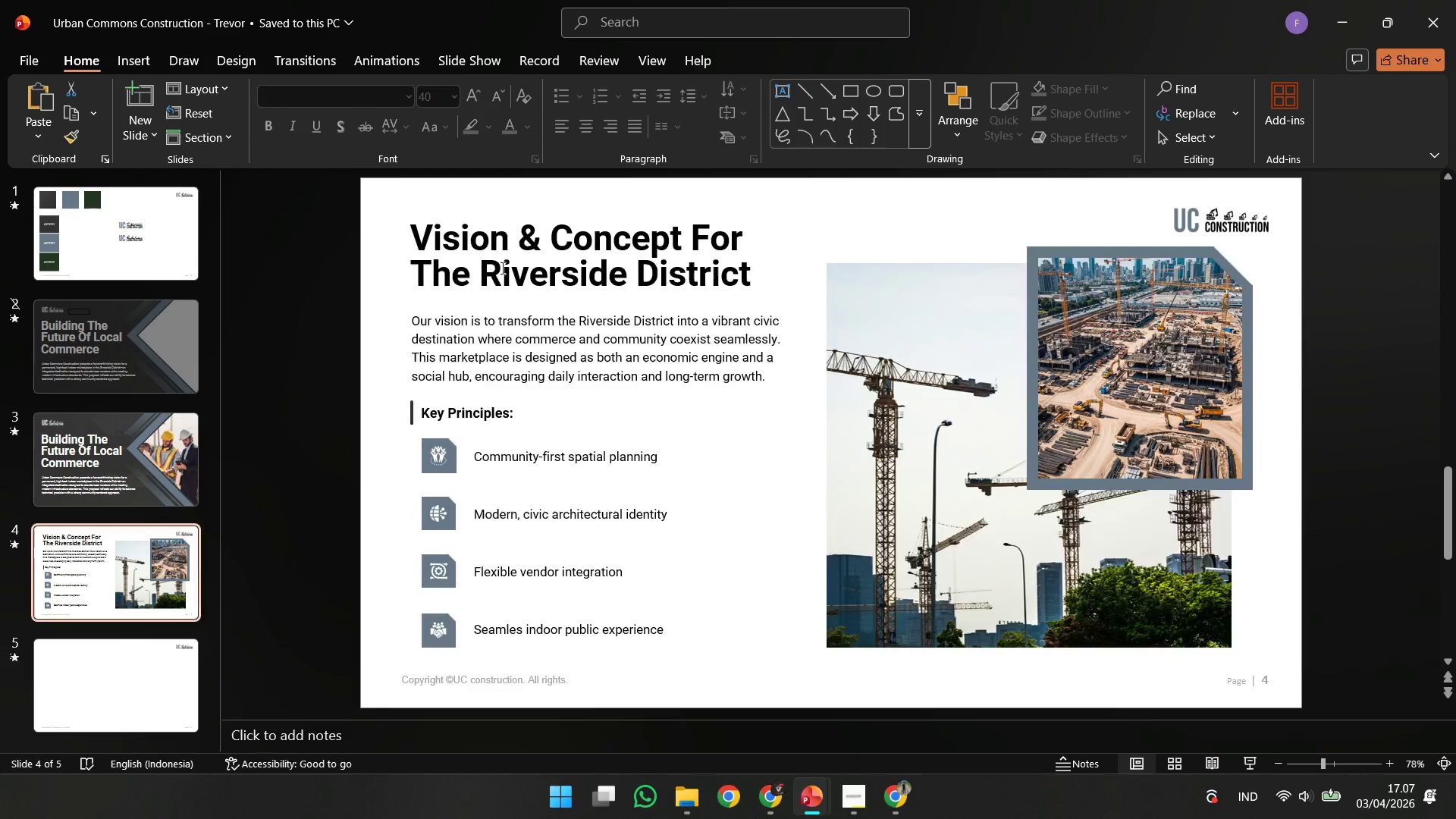 
left_click([504, 266])
 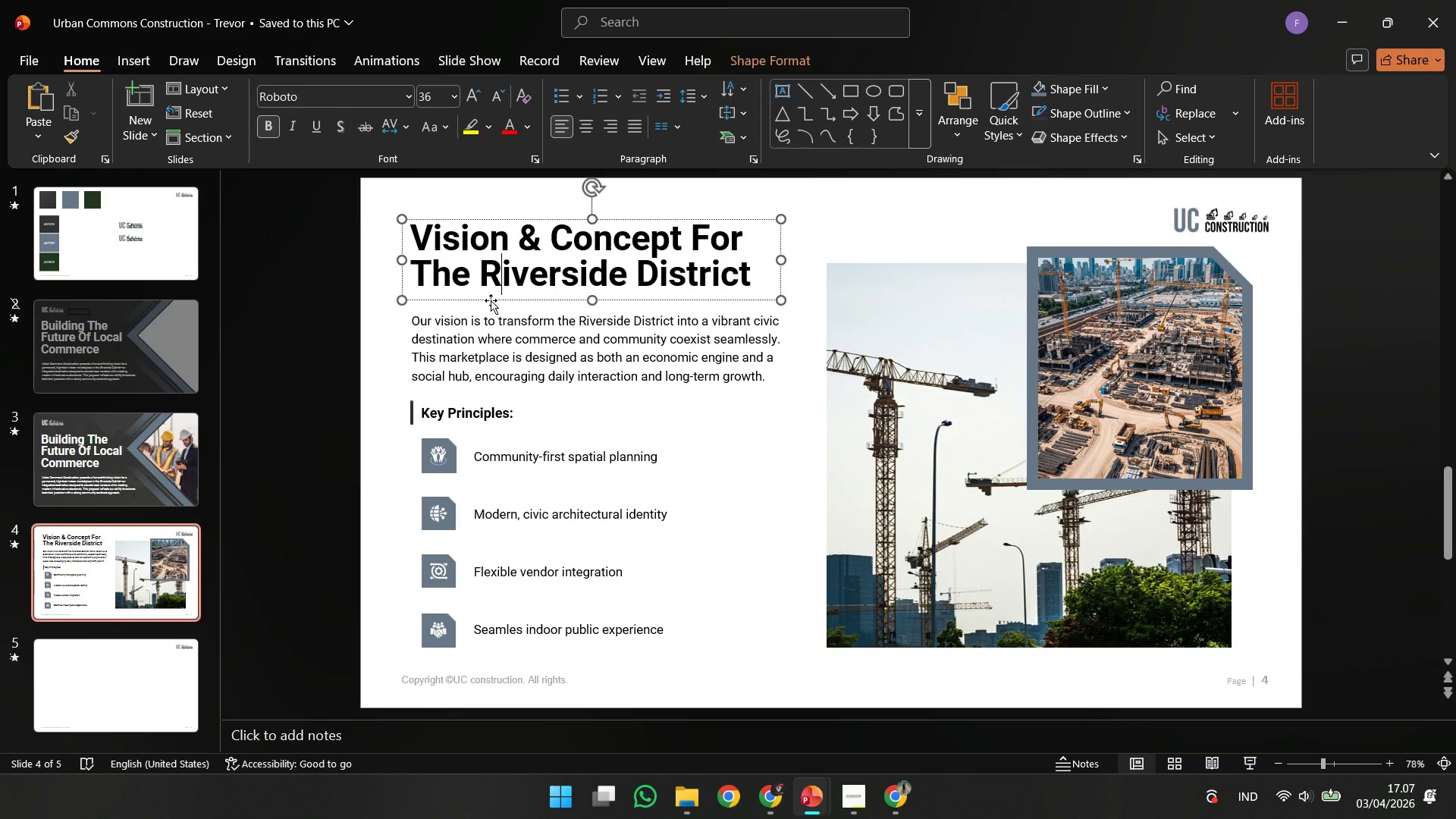 
left_click([493, 297])
 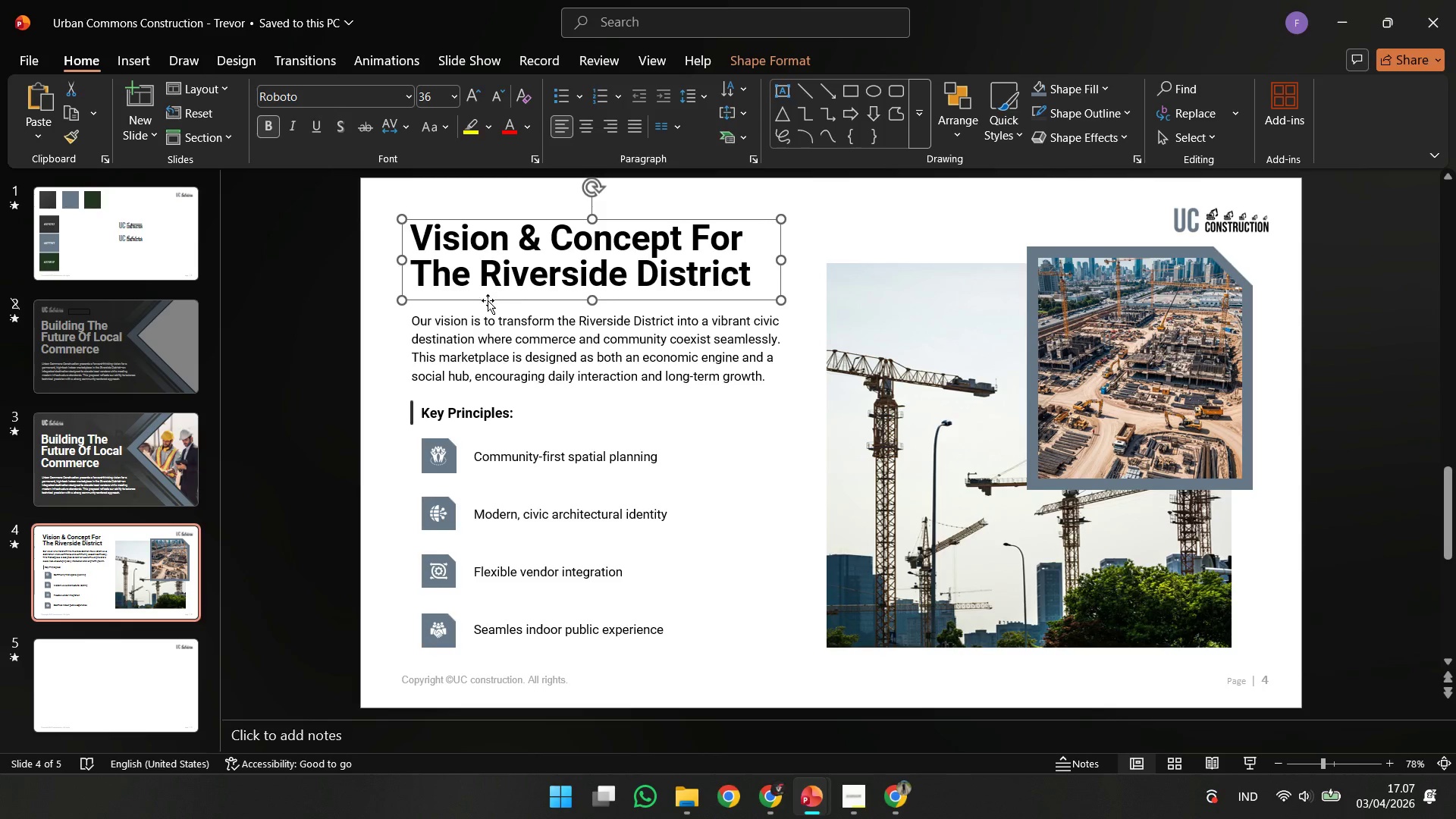 
key(Control+C)
 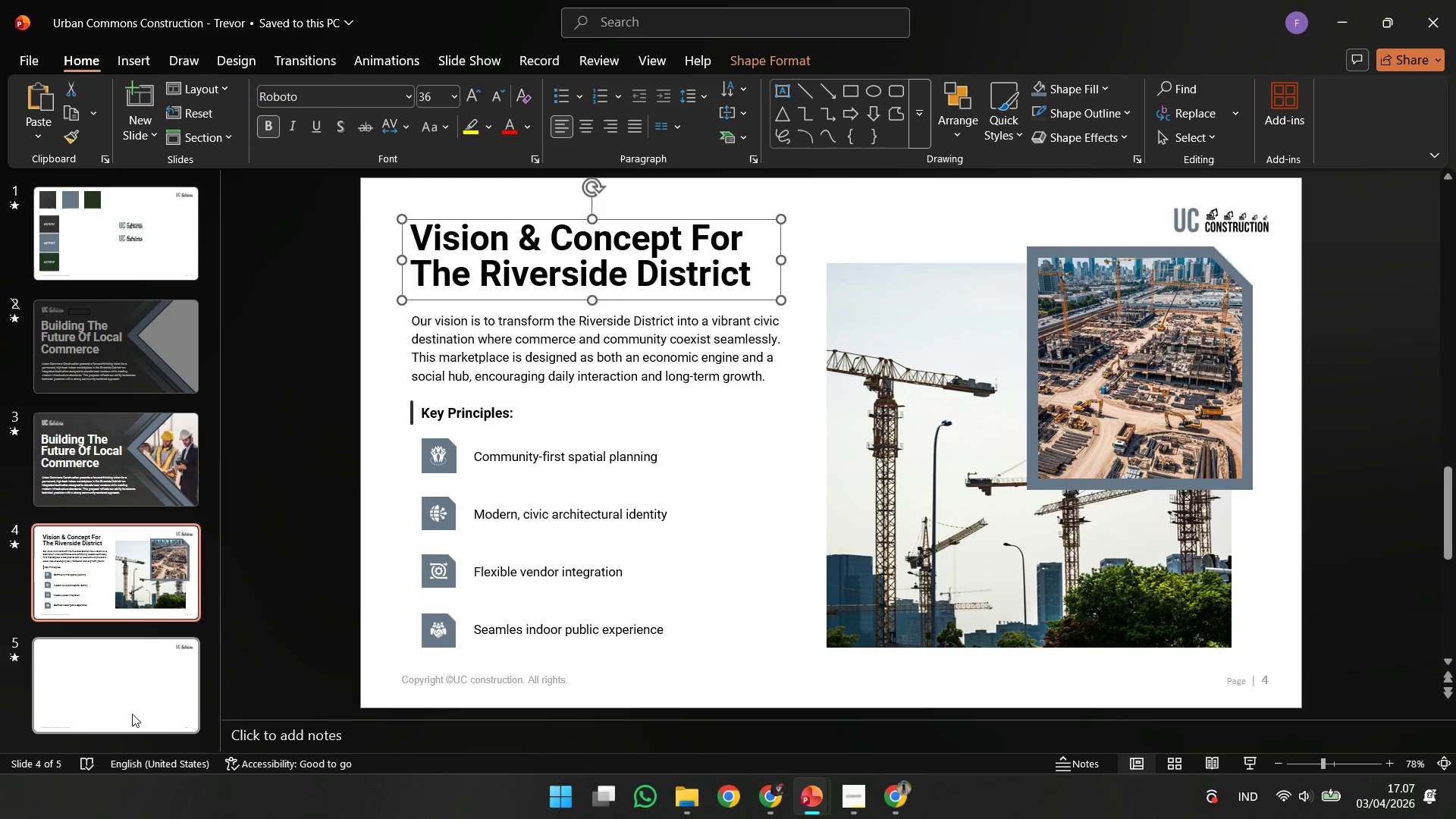 
left_click([132, 714])
 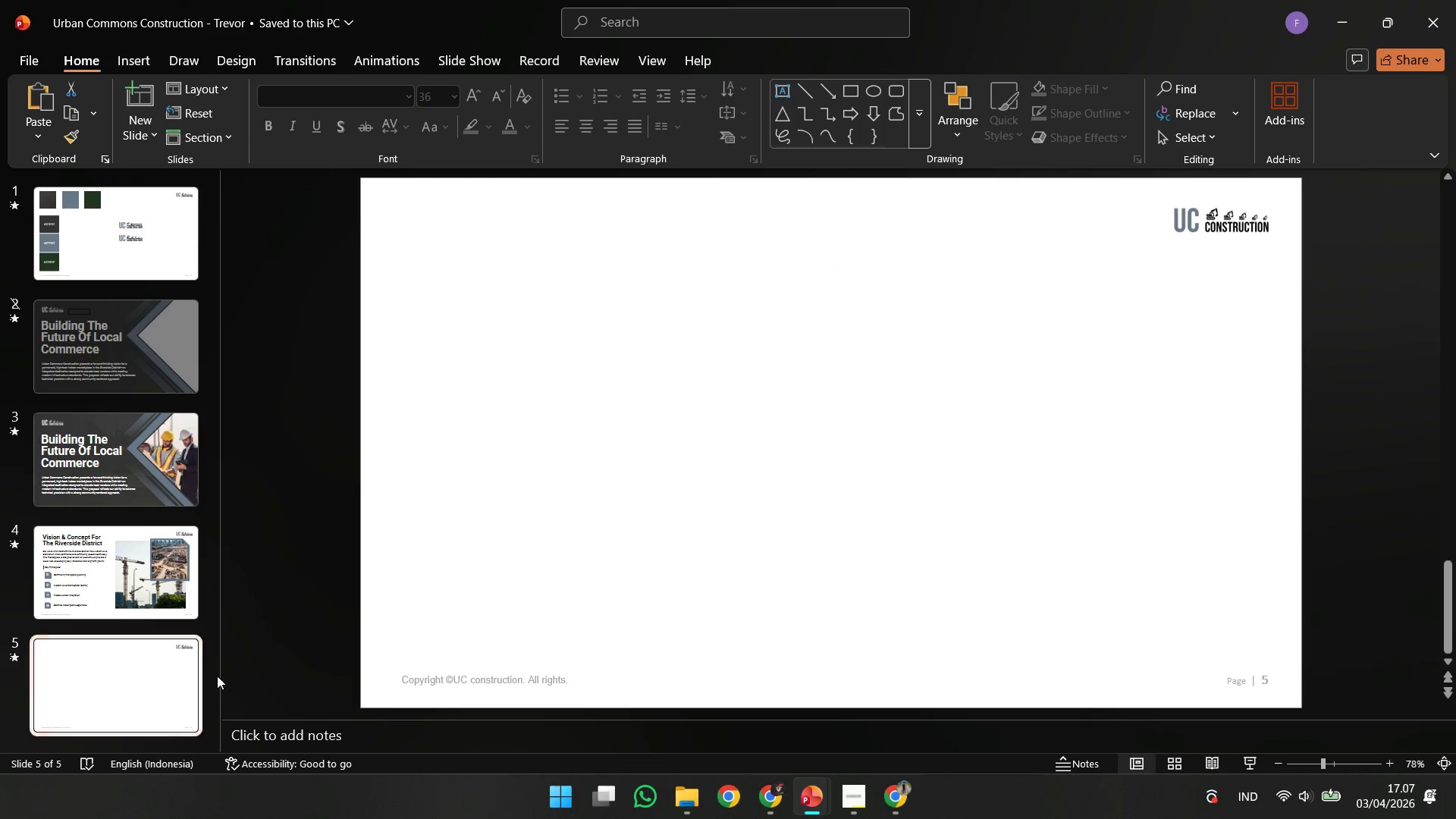 
key(Control+V)
 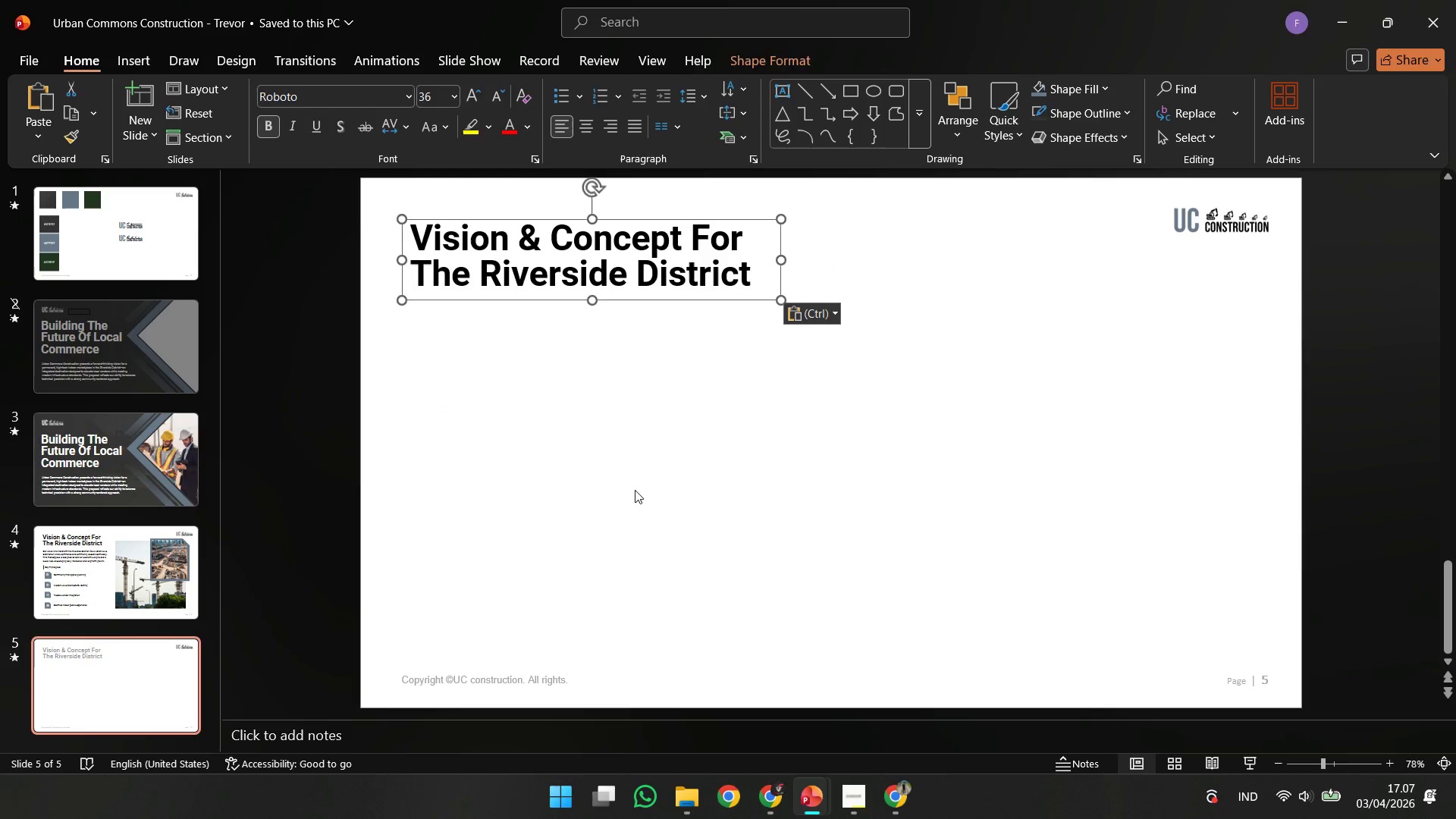 
left_click([635, 490])
 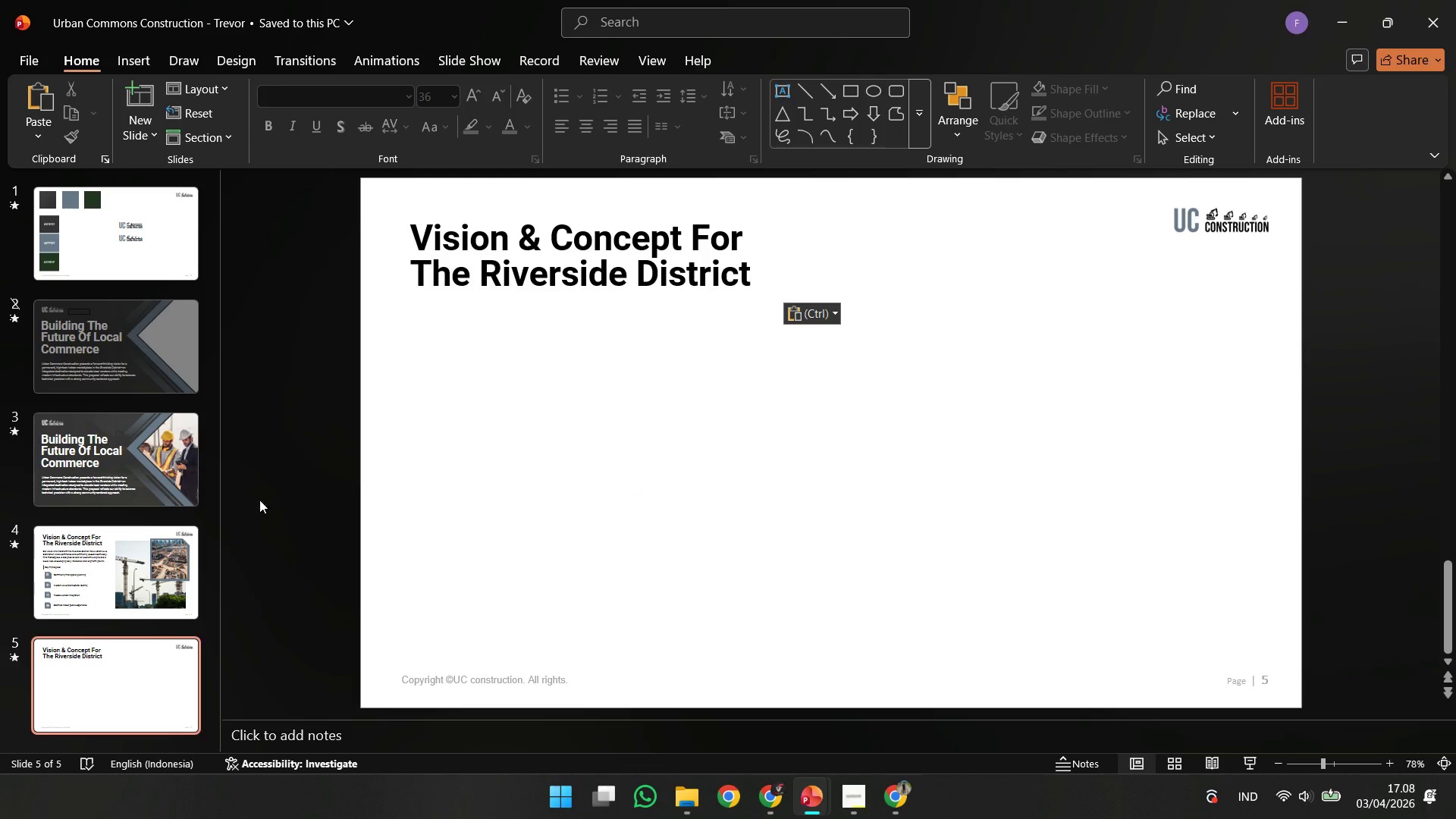 
left_click([162, 580])
 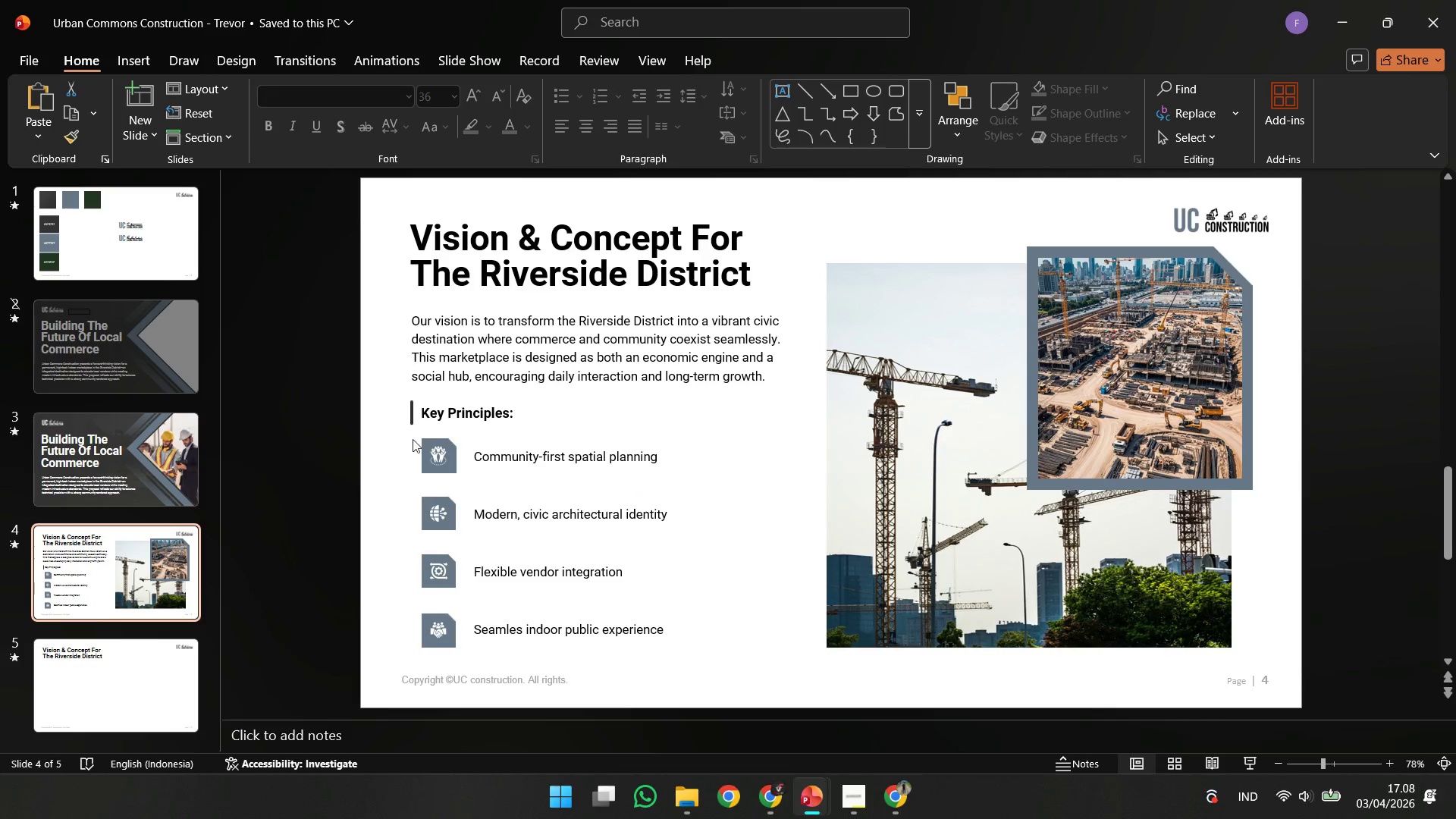 
double_click([425, 439])
 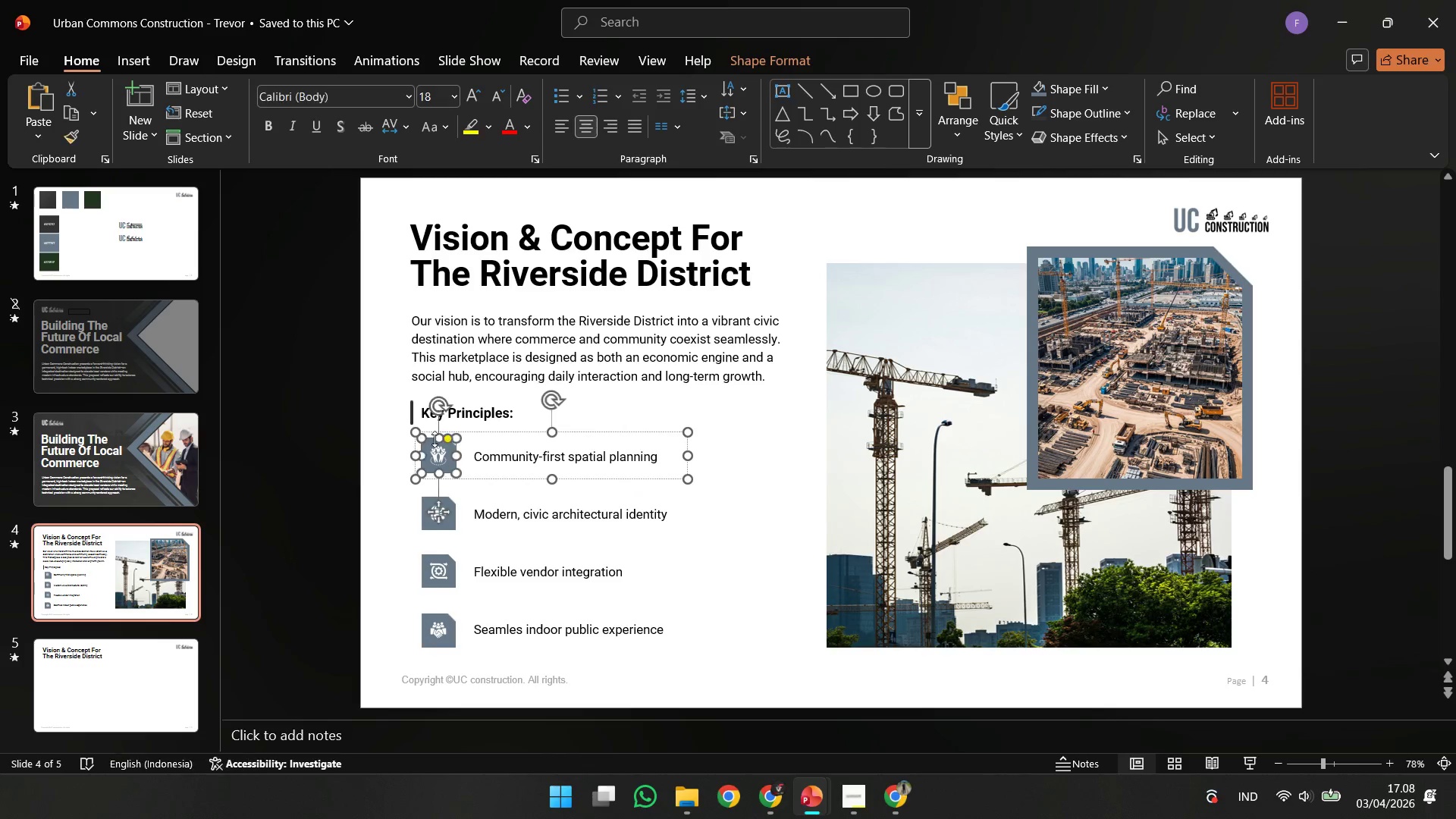 
hold_key(key=ControlLeft, duration=0.45)
scroll: coordinate [436, 439], scroll_direction: up, amount: 4.0
 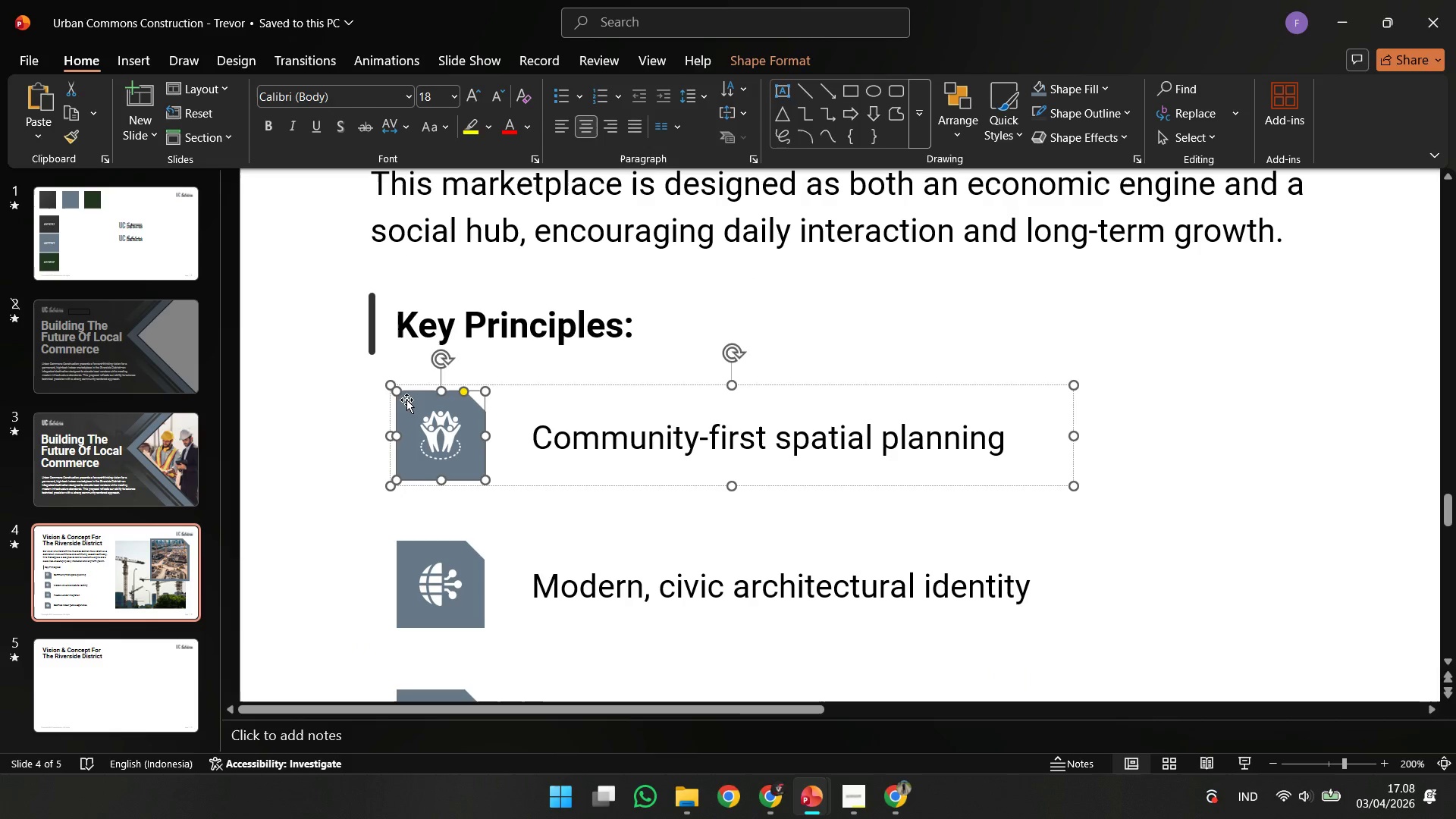 
hold_key(key=ShiftLeft, duration=2.72)
left_click_drag(start_coordinate=[402, 396], to_coordinate=[377, 400])
 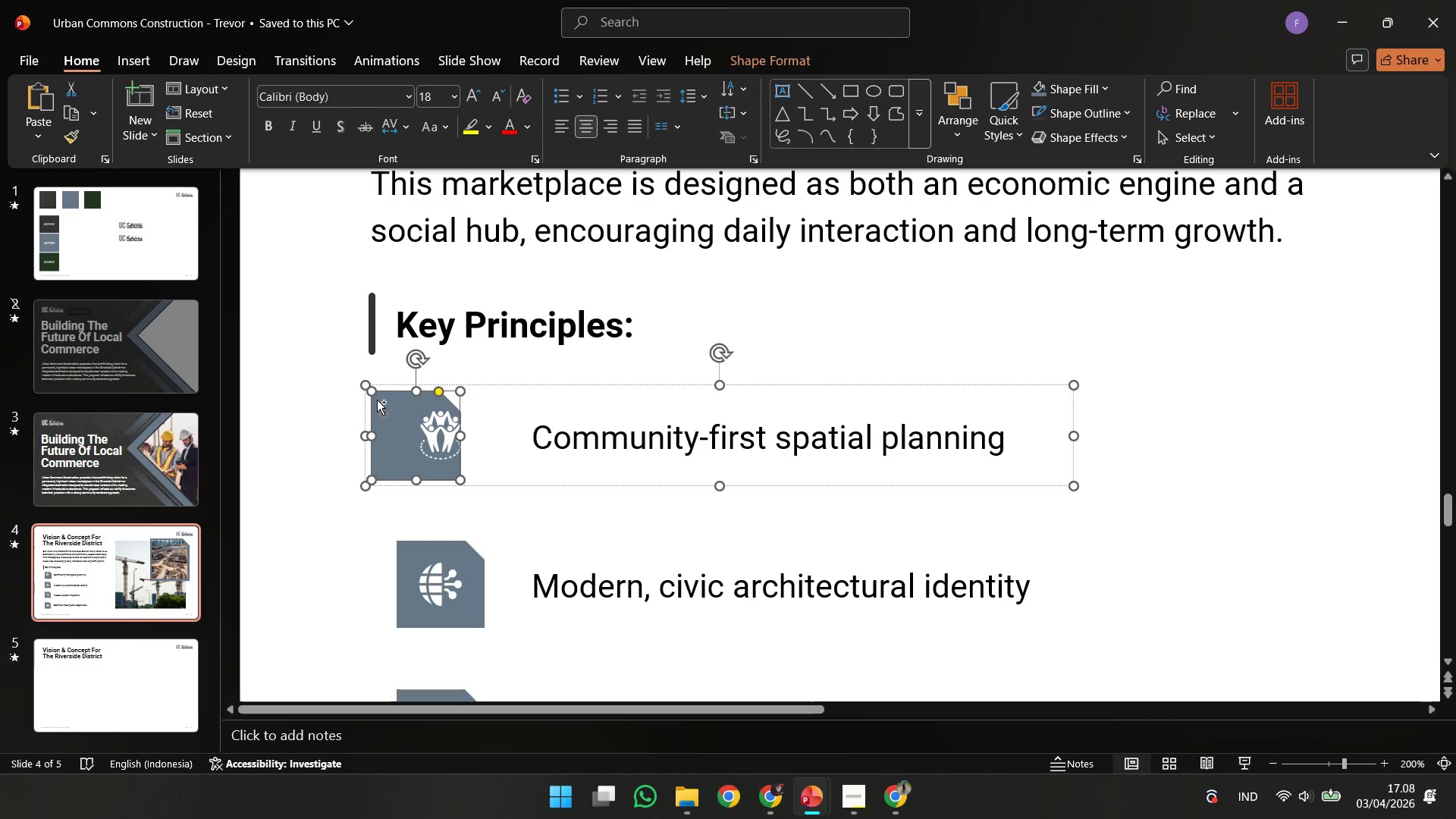 
key(Control+X)
 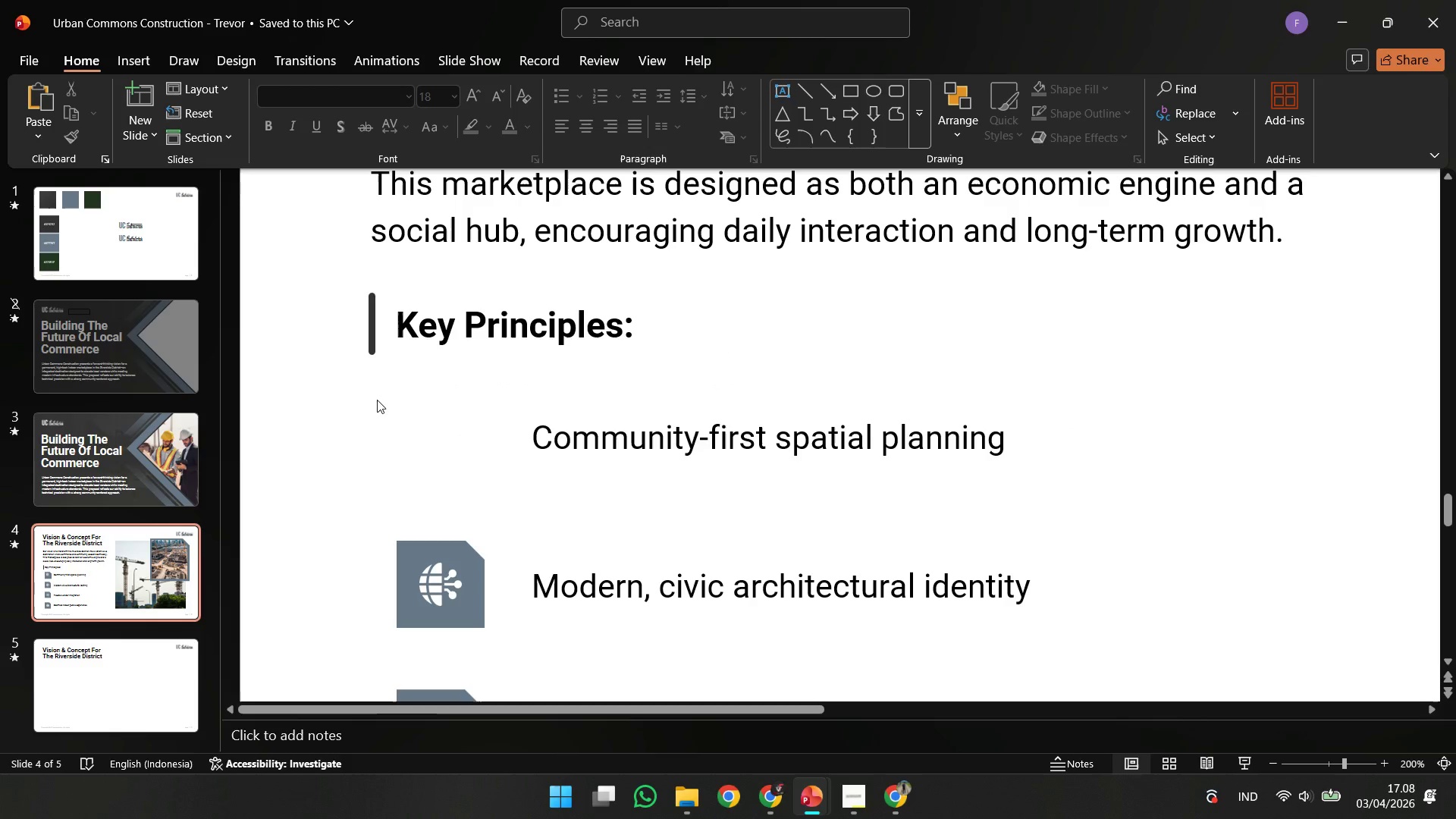 
key(Control+Z)
 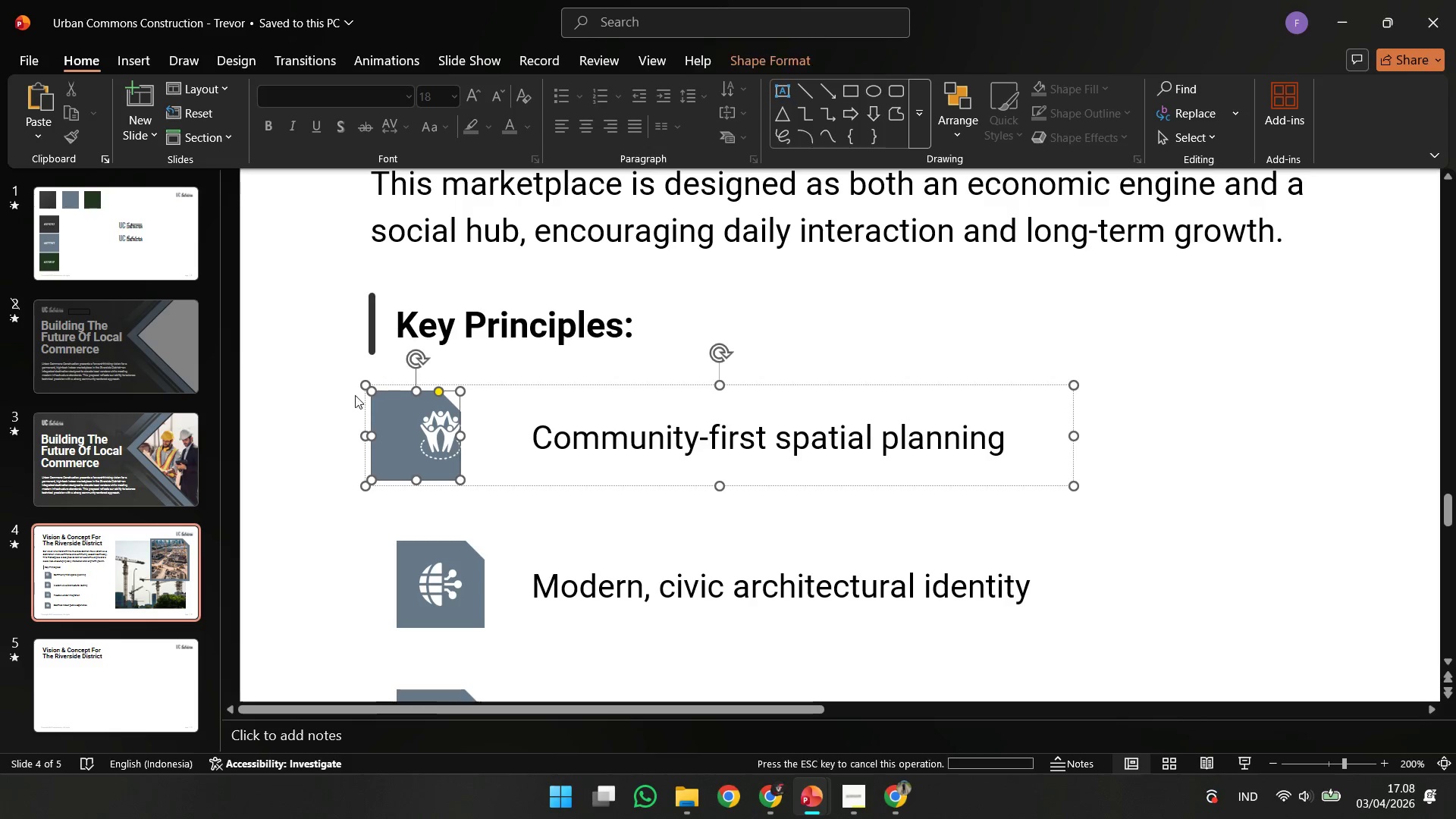 
key(Control+Z)
 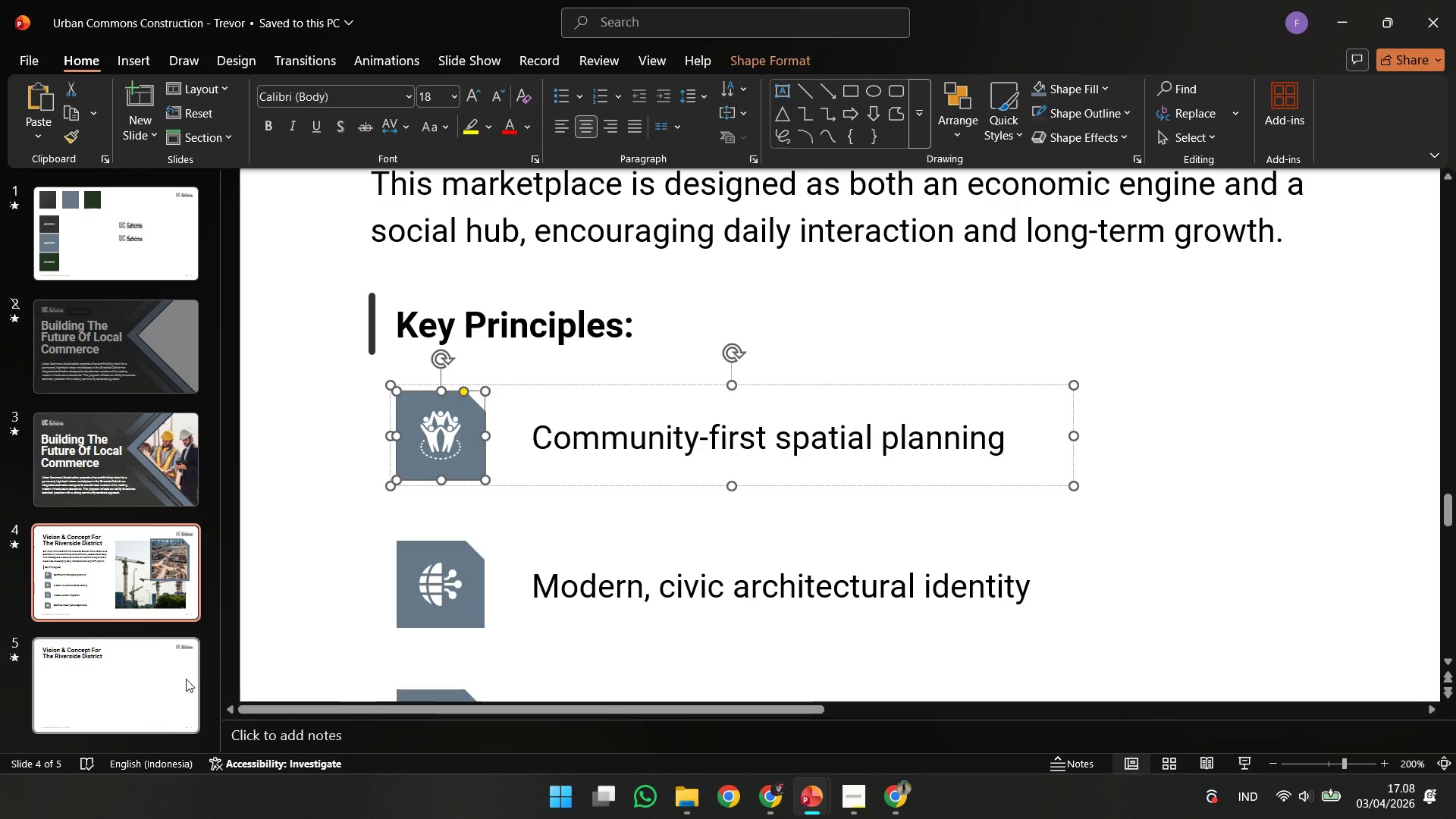 
left_click([161, 689])
 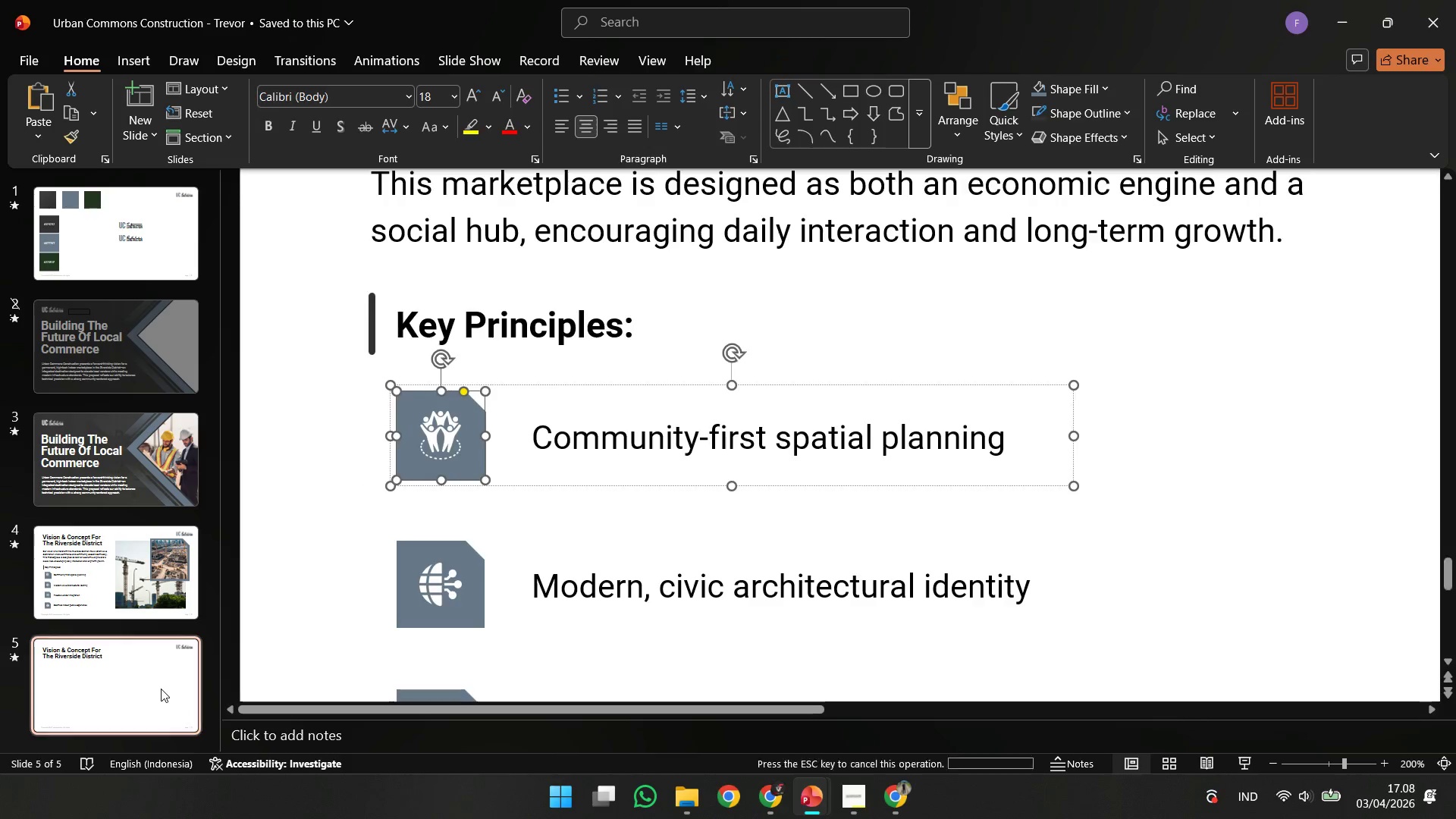 
key(Control+V)
 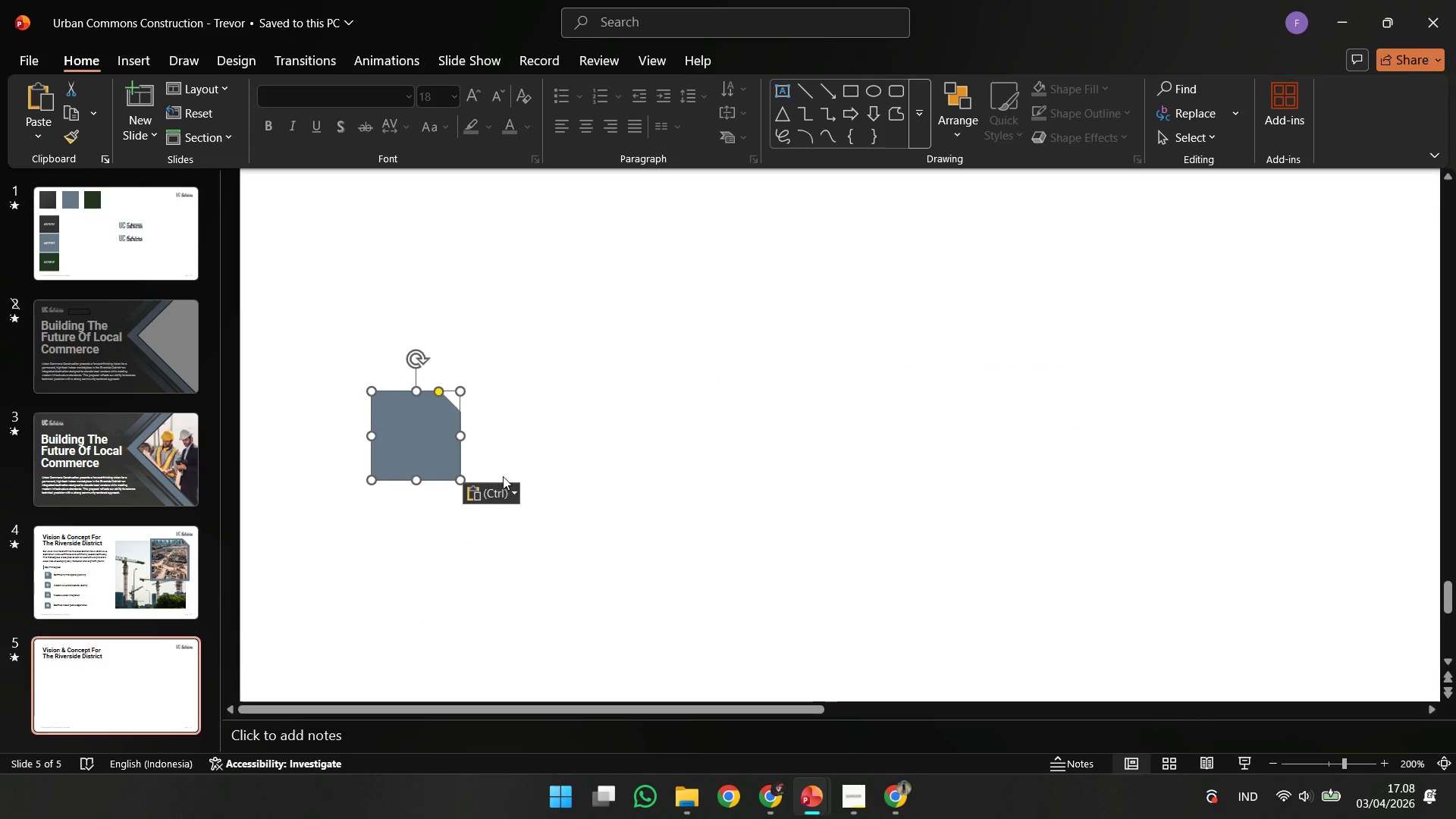 
left_click([588, 458])
 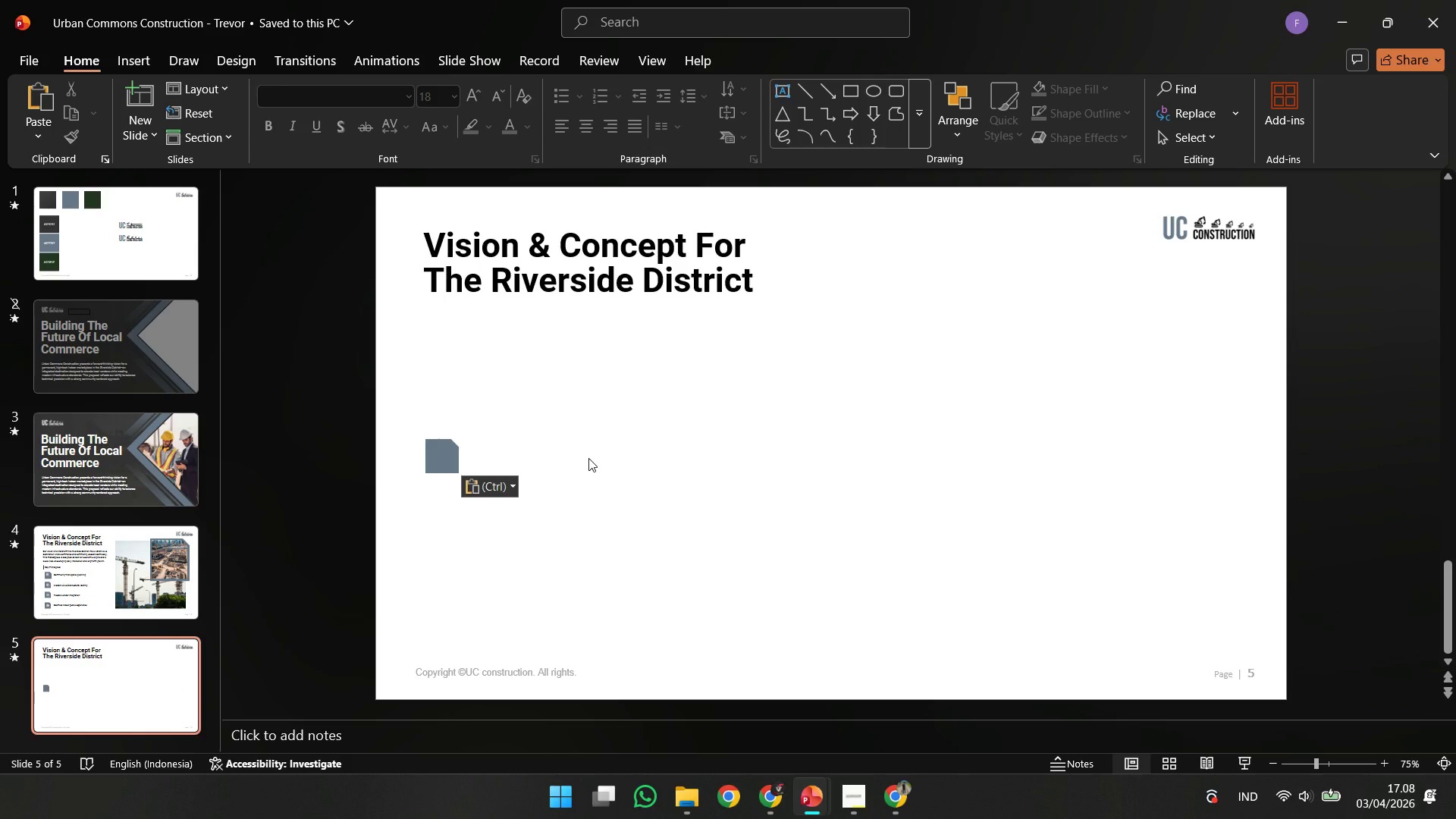 
scroll: coordinate [503, 476], scroll_direction: down, amount: 5.0
 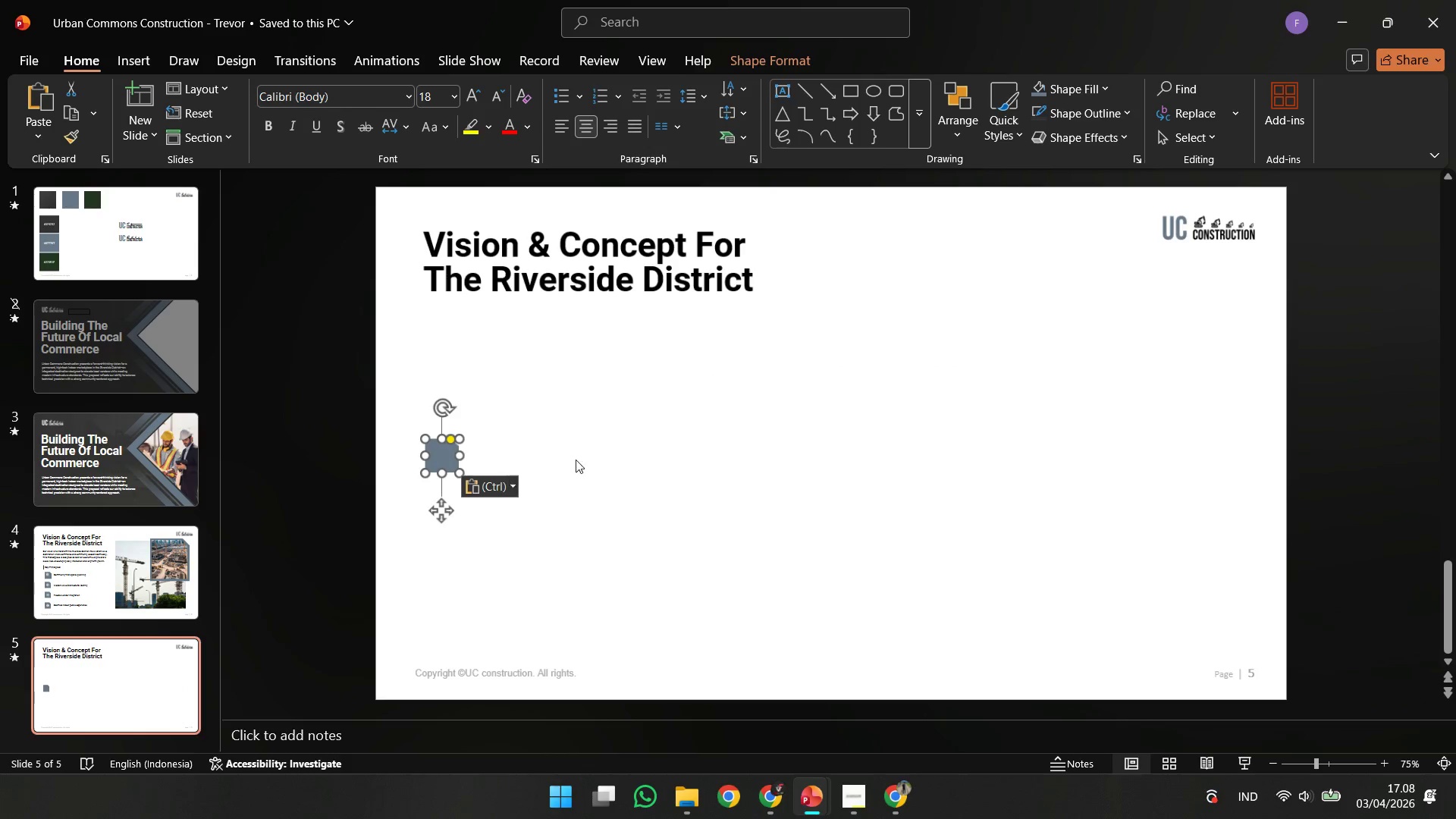 
scroll: coordinate [588, 458], scroll_direction: none, amount: 0.0
 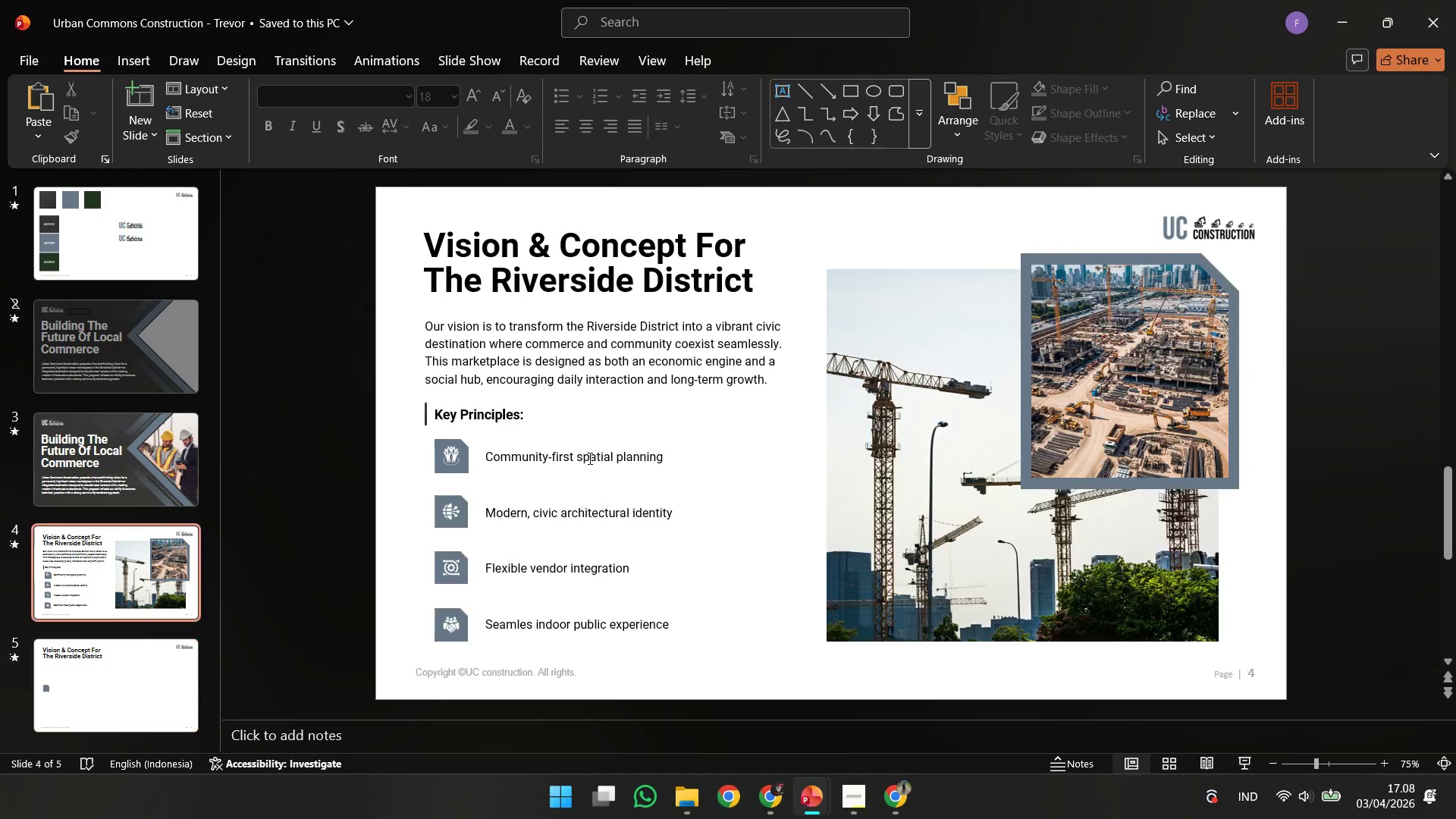 
scroll: coordinate [588, 458], scroll_direction: up, amount: 2.0
 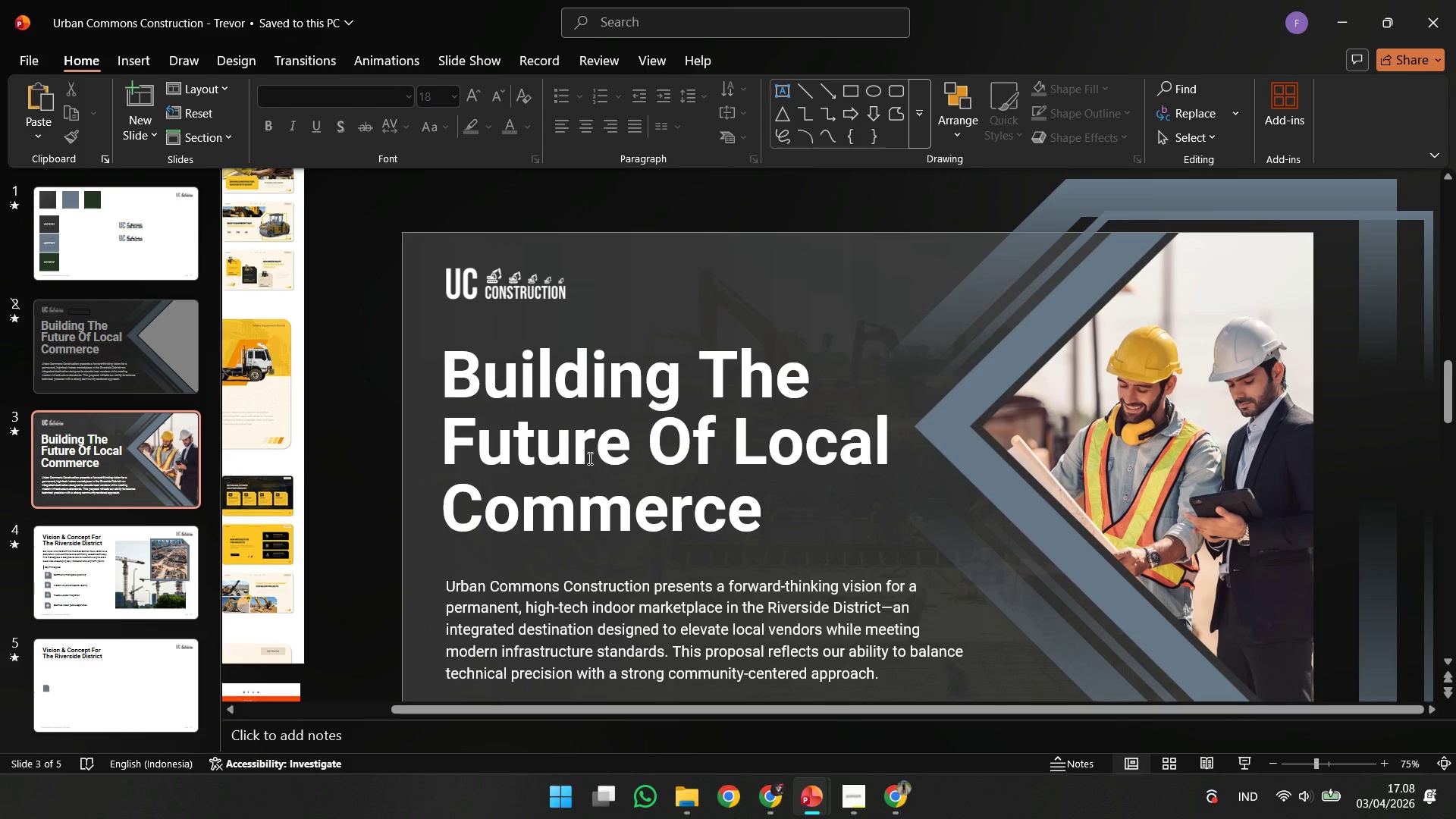 
scroll: coordinate [589, 467], scroll_direction: down, amount: 3.0
 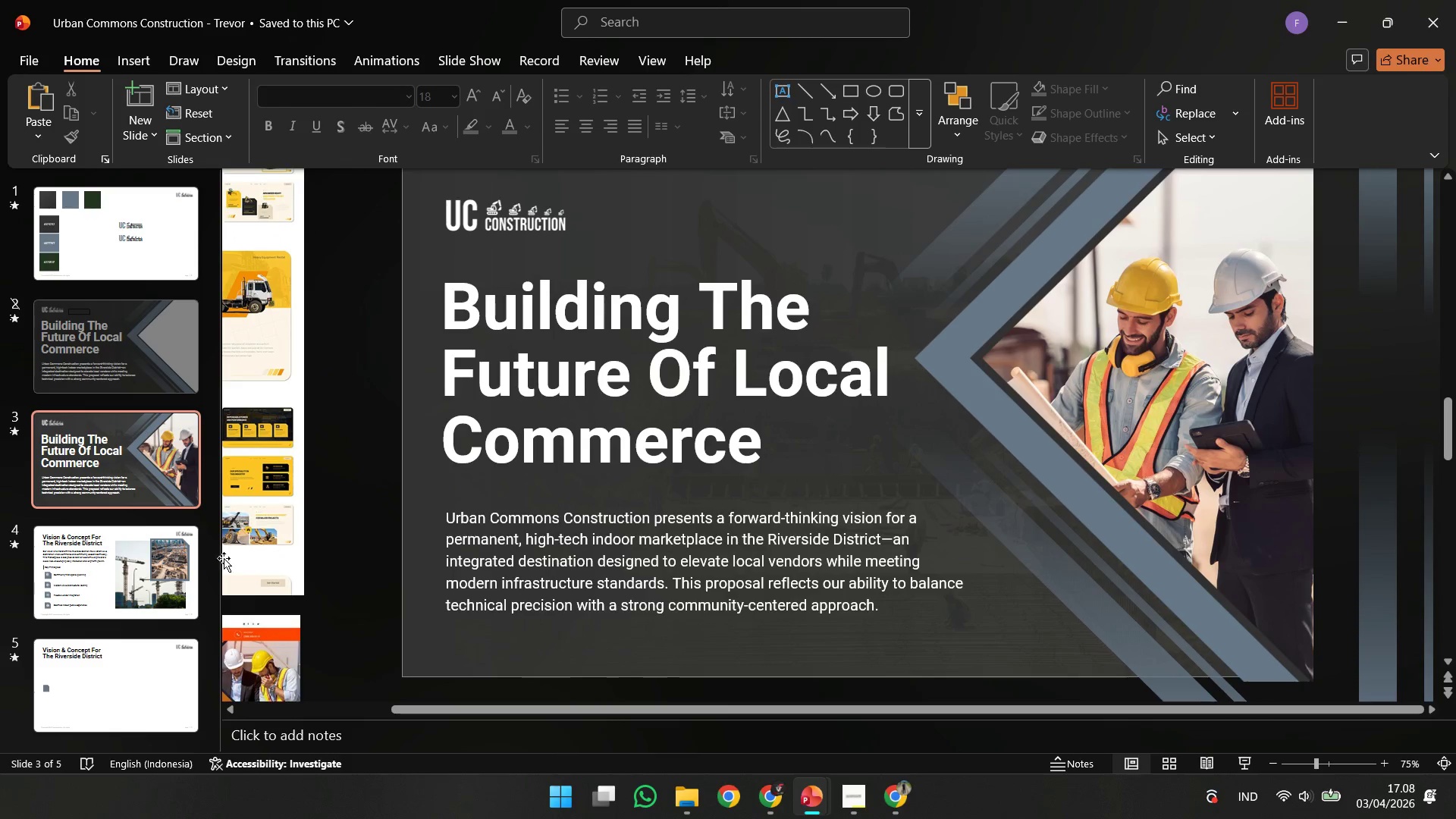 
left_click([121, 578])
 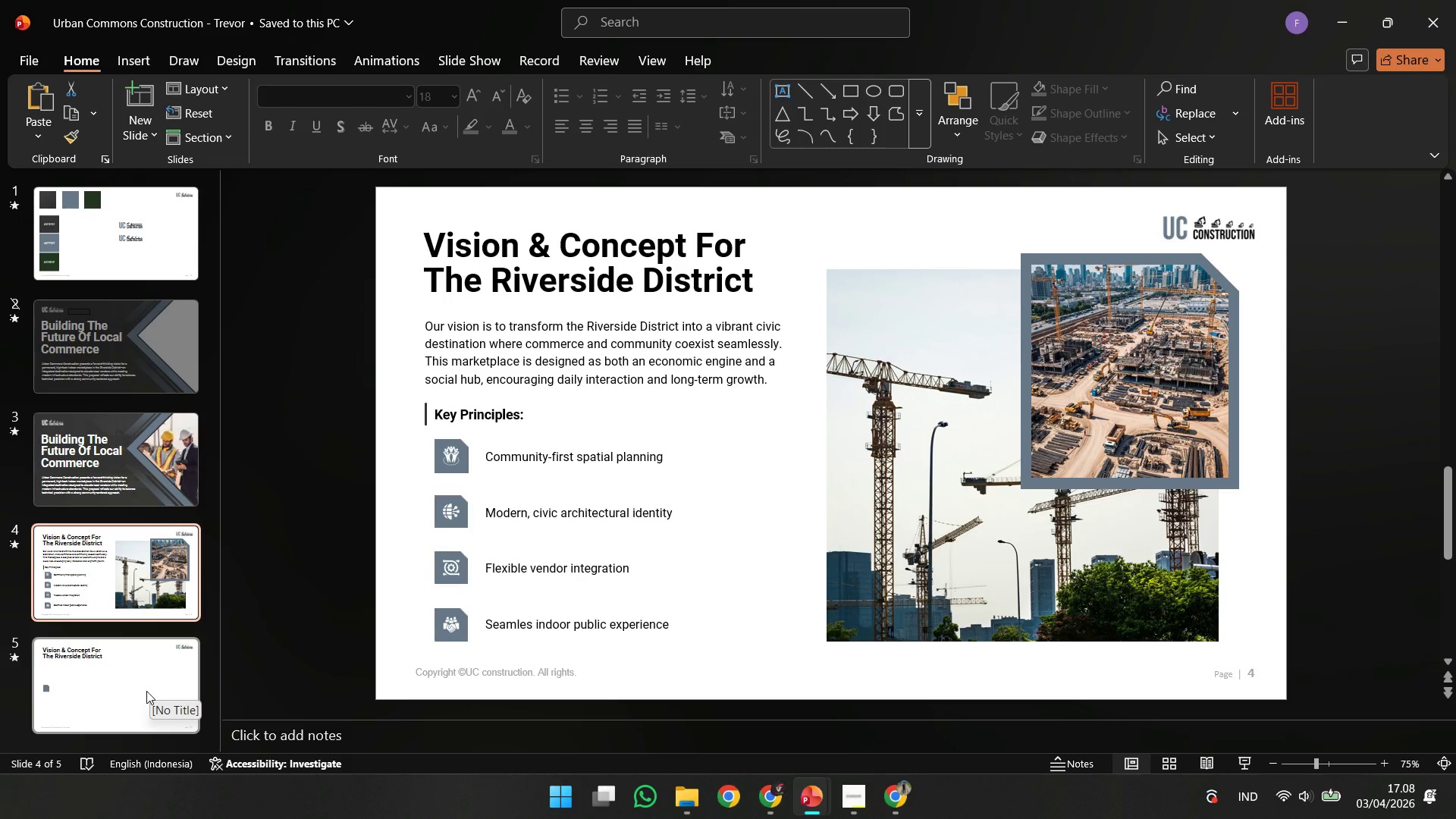 
left_click([146, 691])
 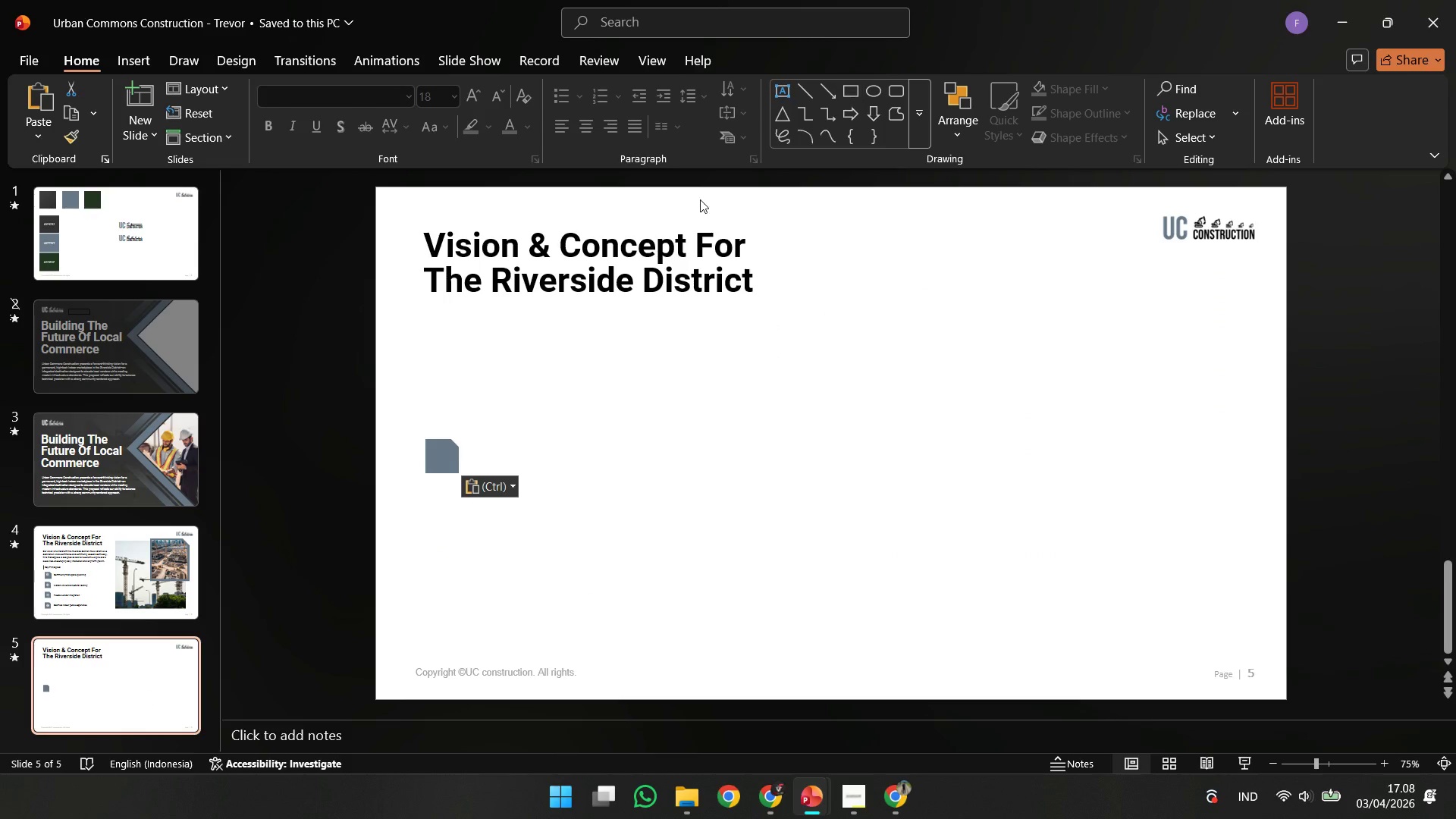 
left_click([444, 462])
 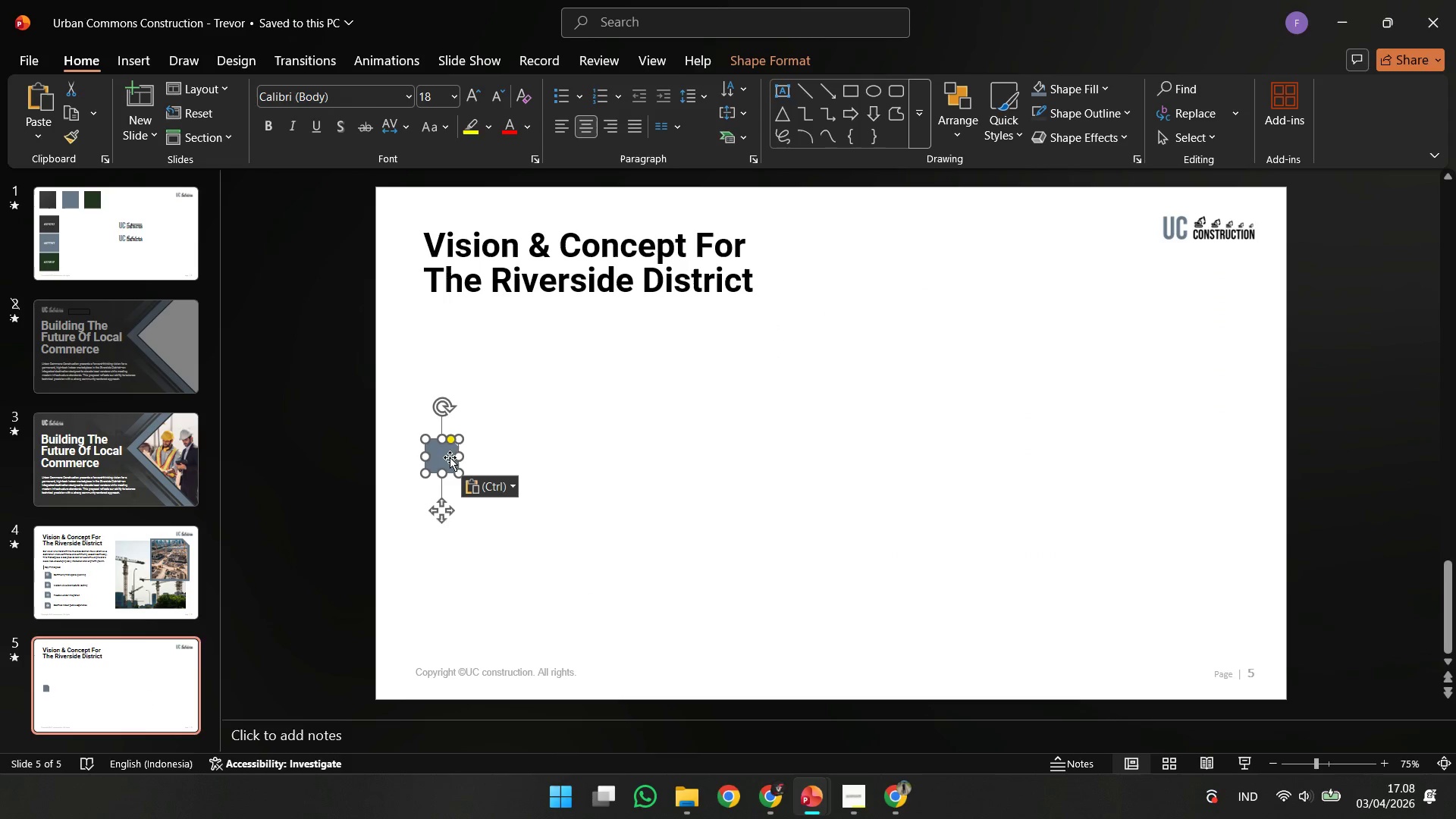 
hold_key(key=ShiftLeft, duration=1.81)
left_click_drag(start_coordinate=[460, 441], to_coordinate=[589, 327])
 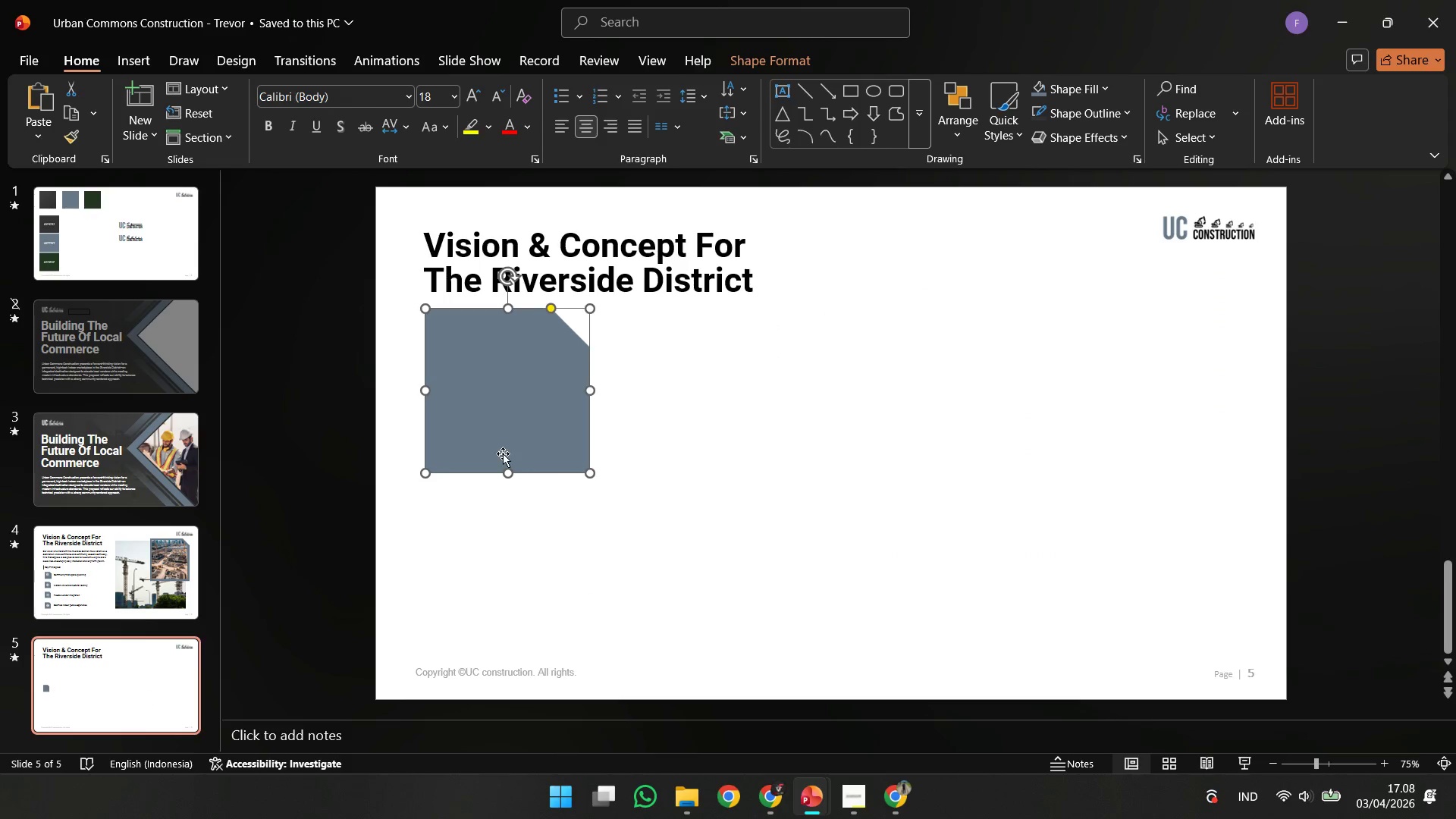 
hold_key(key=ShiftLeft, duration=1.56)
left_click_drag(start_coordinate=[510, 475], to_coordinate=[522, 646])
 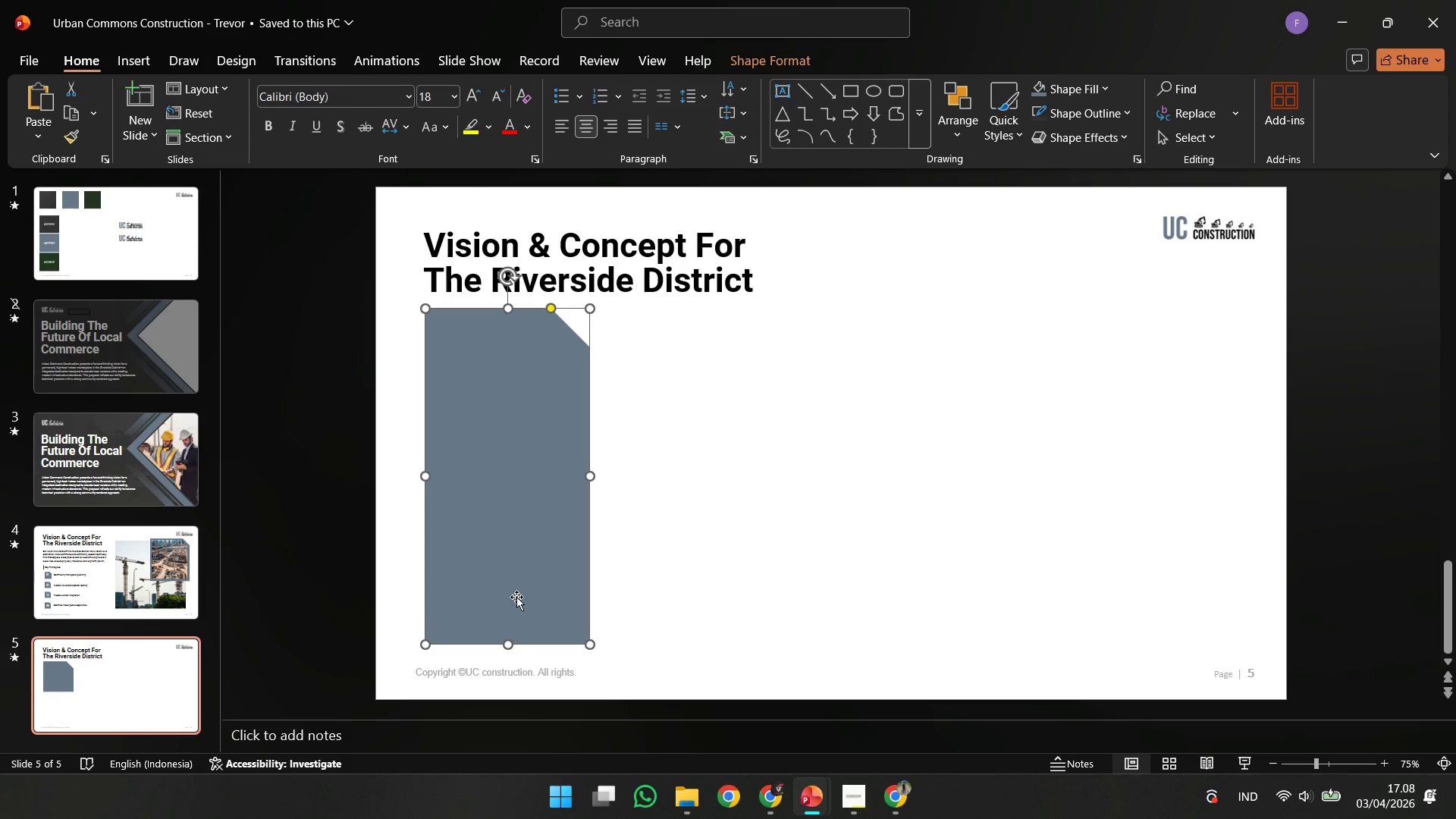 
hold_key(key=ShiftLeft, duration=0.62)
 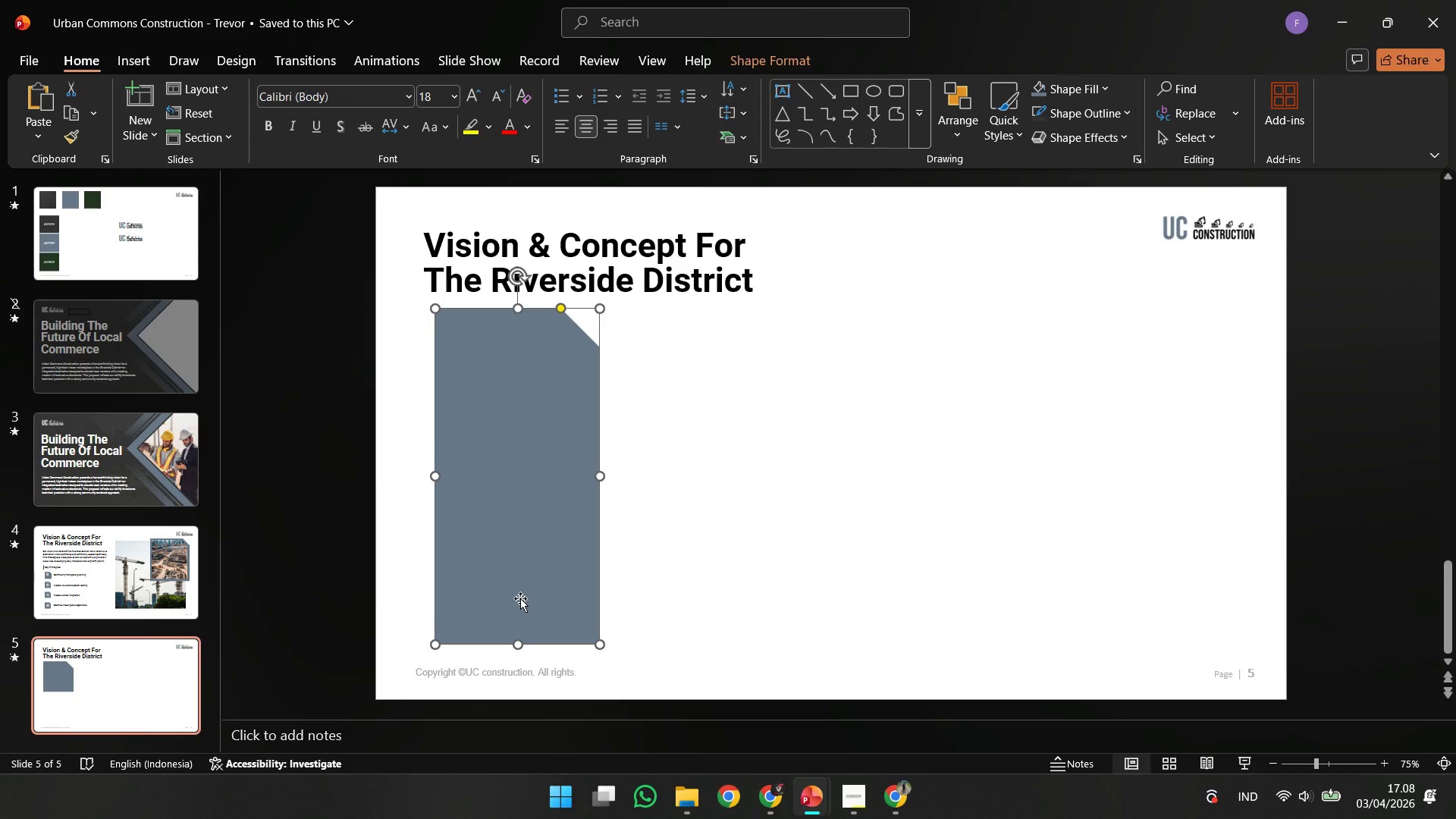 
key(Control+ControlLeft)
 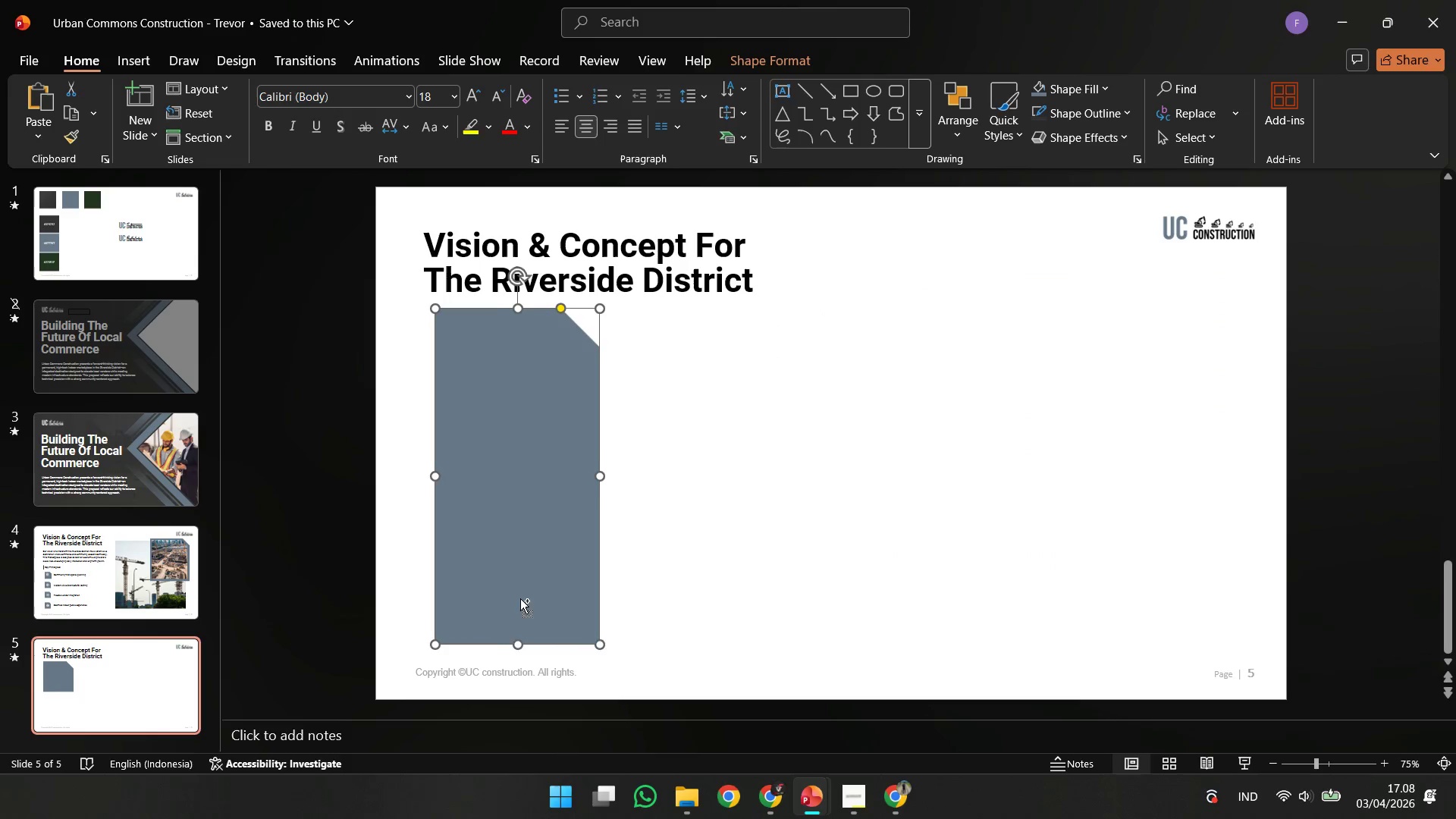 
key(Control+Z)
 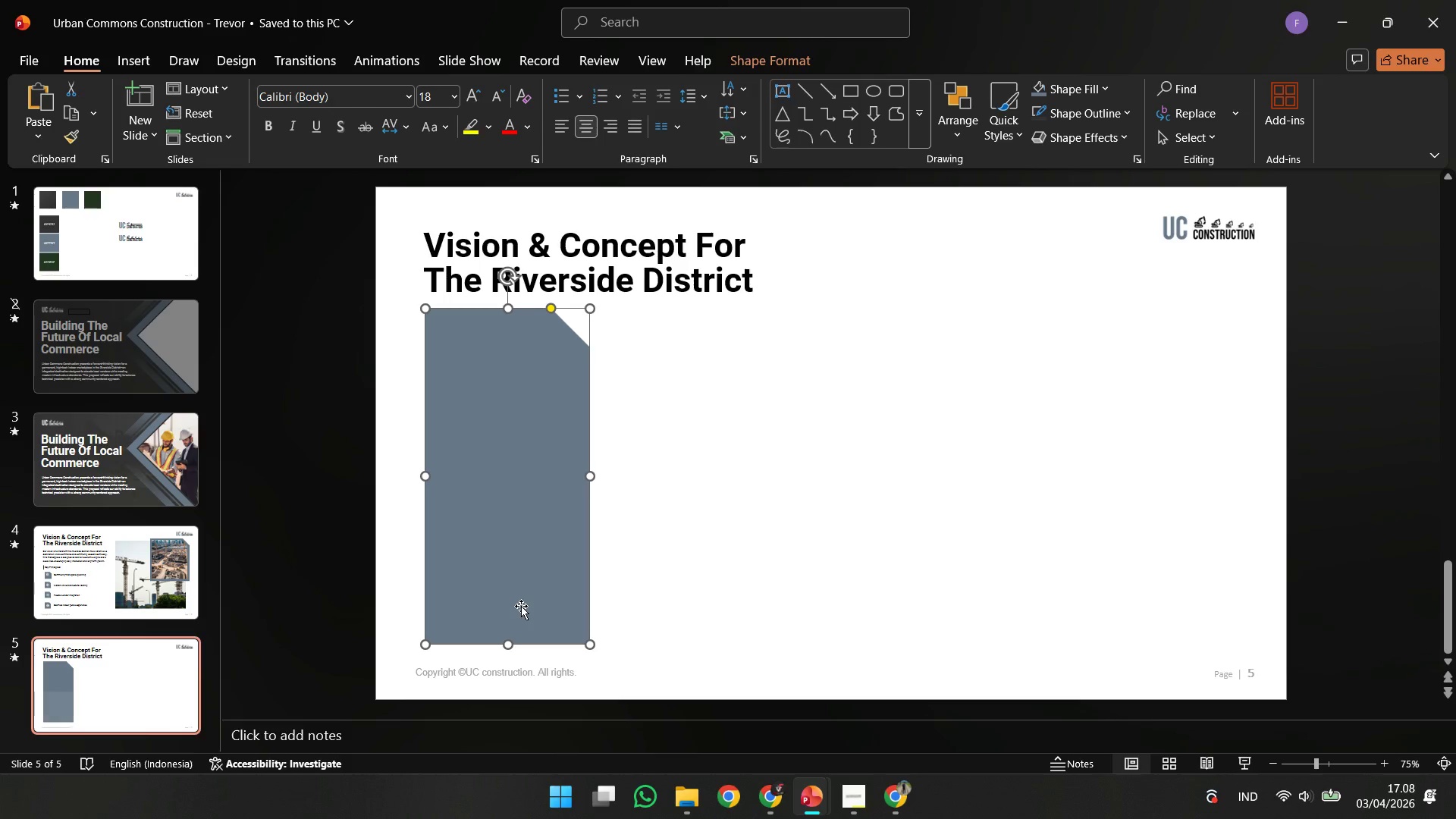 
key(ArrowRight)
 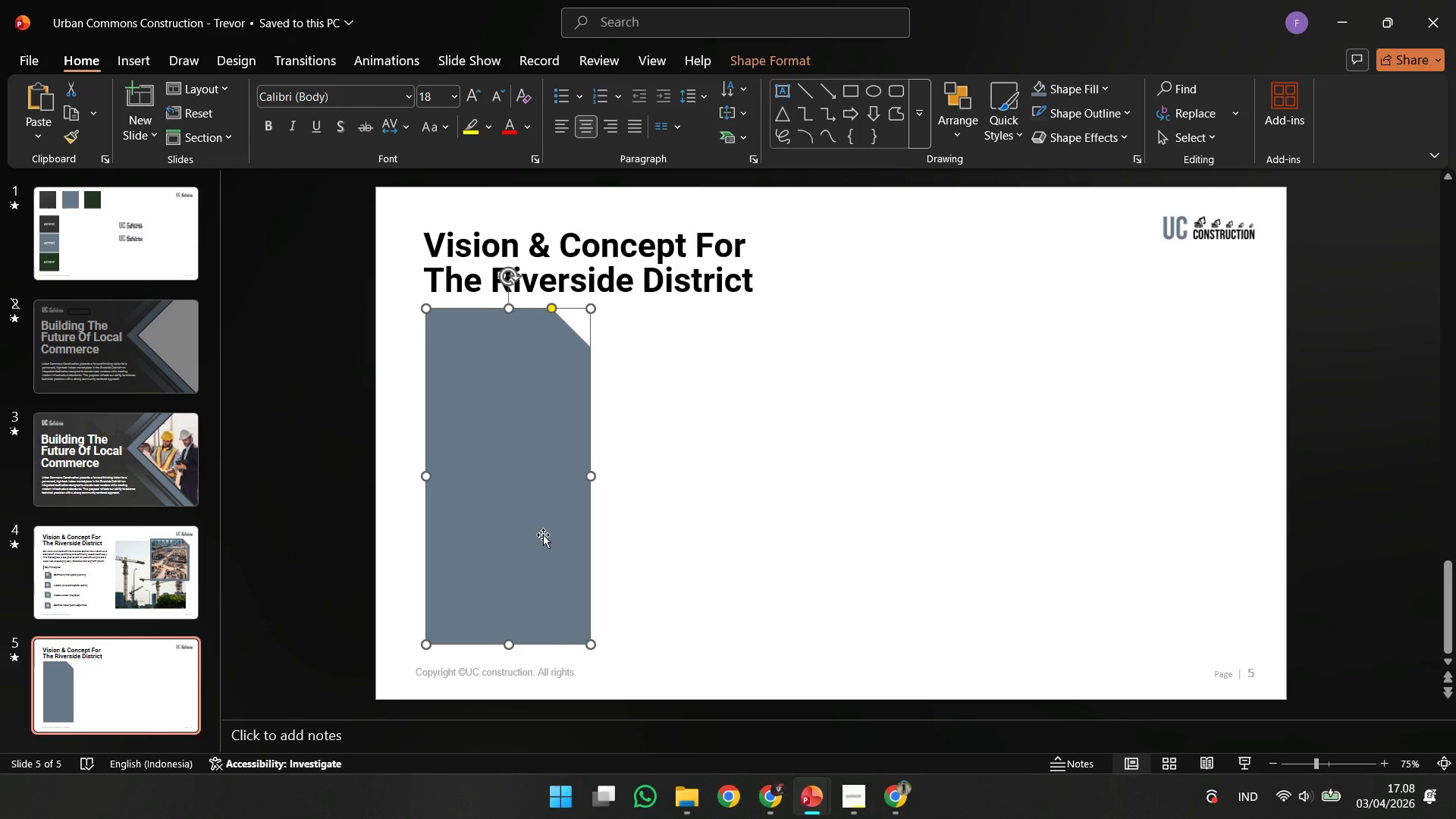 
key(ArrowRight)
 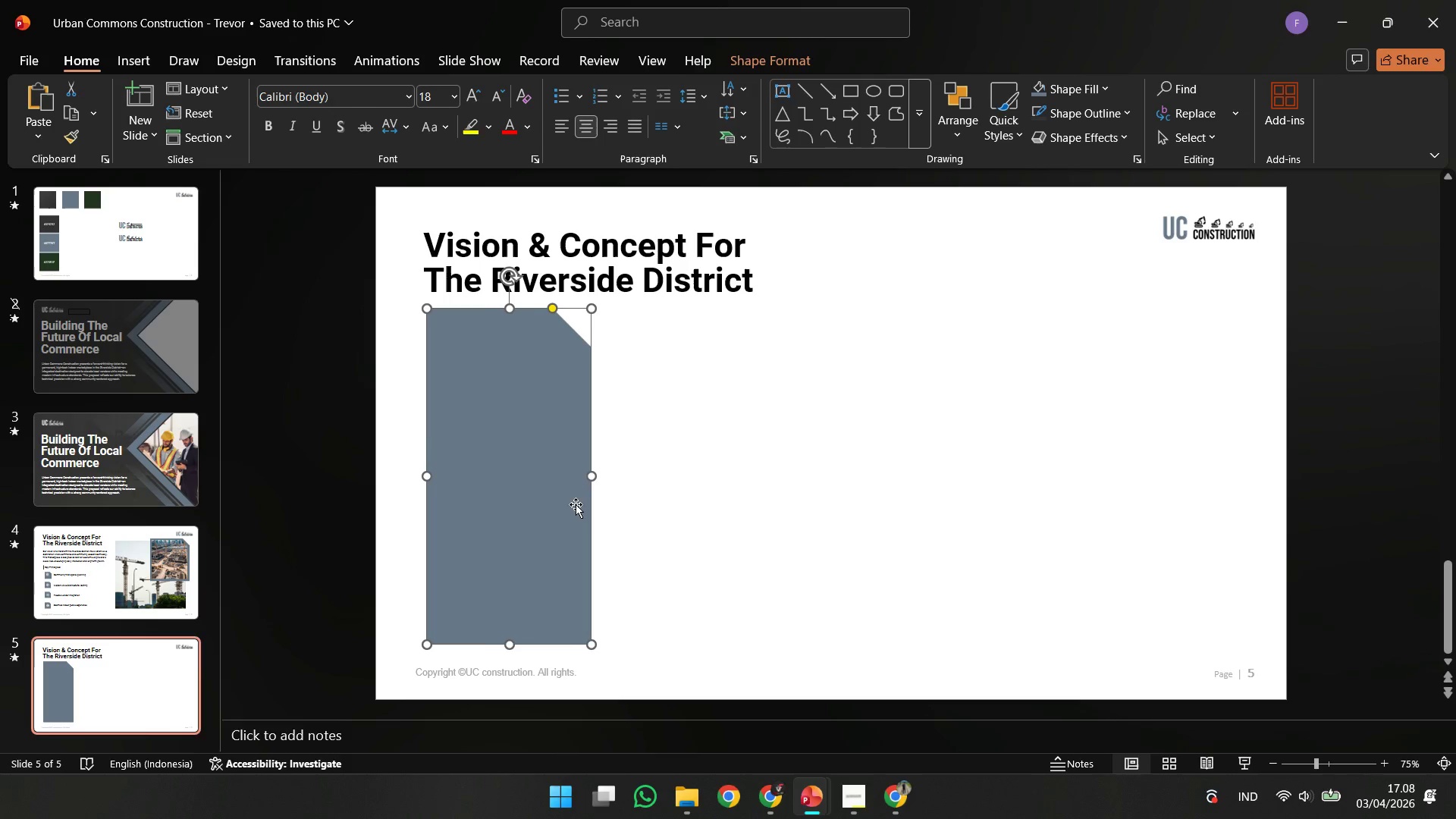 
key(ArrowRight)
 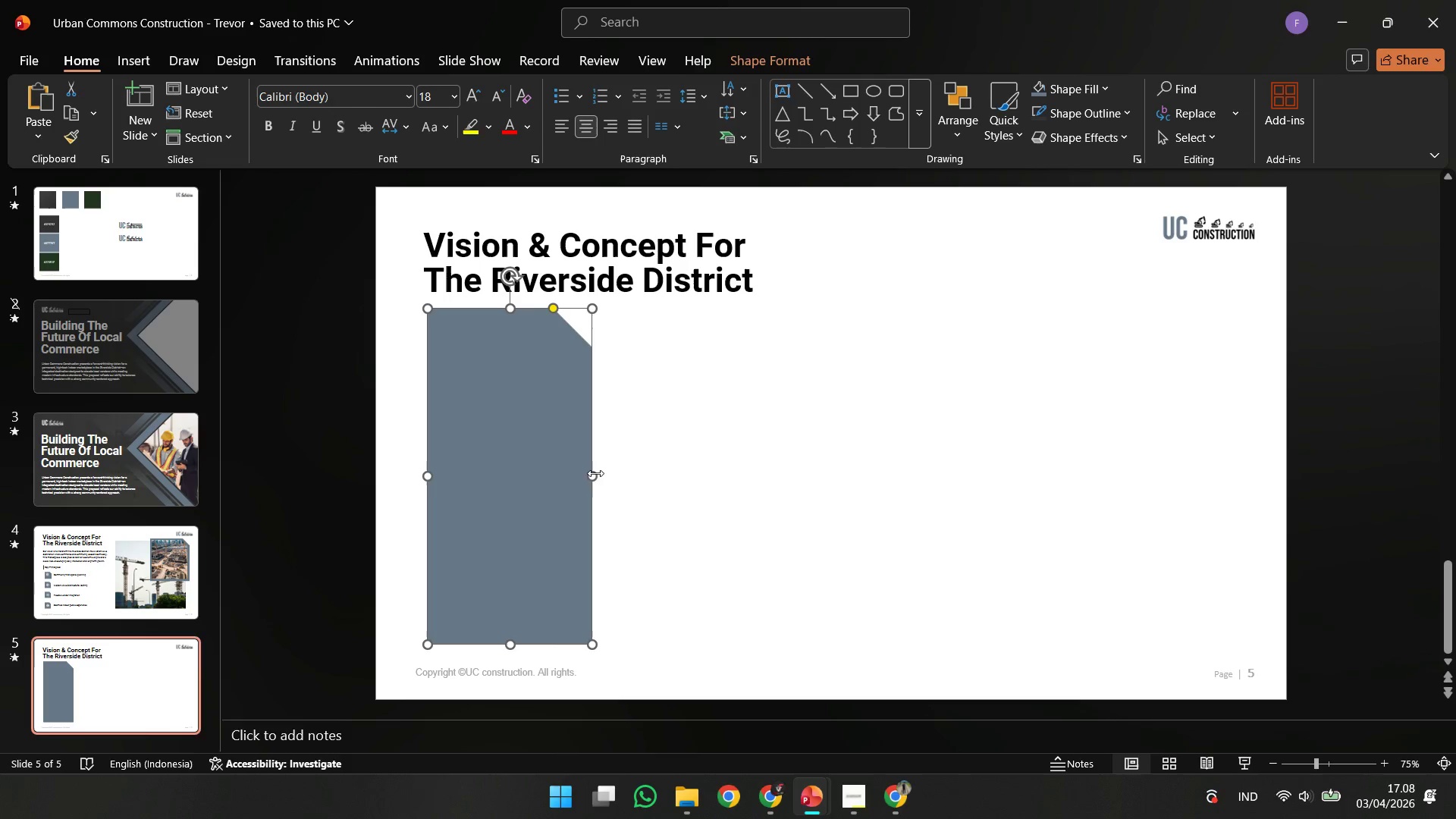 
left_click_drag(start_coordinate=[592, 473], to_coordinate=[774, 456])
 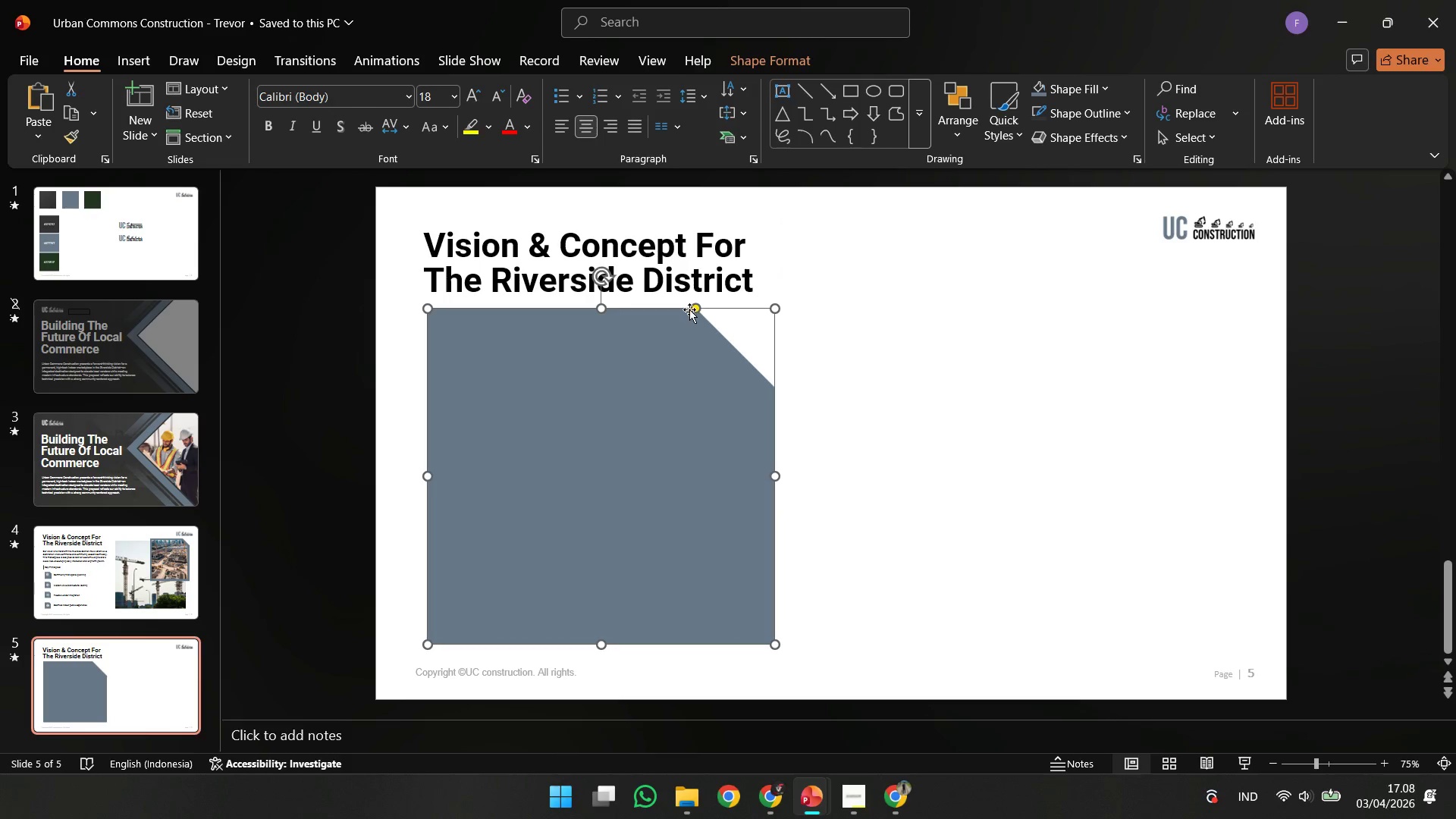 
left_click_drag(start_coordinate=[689, 309], to_coordinate=[707, 310])
 